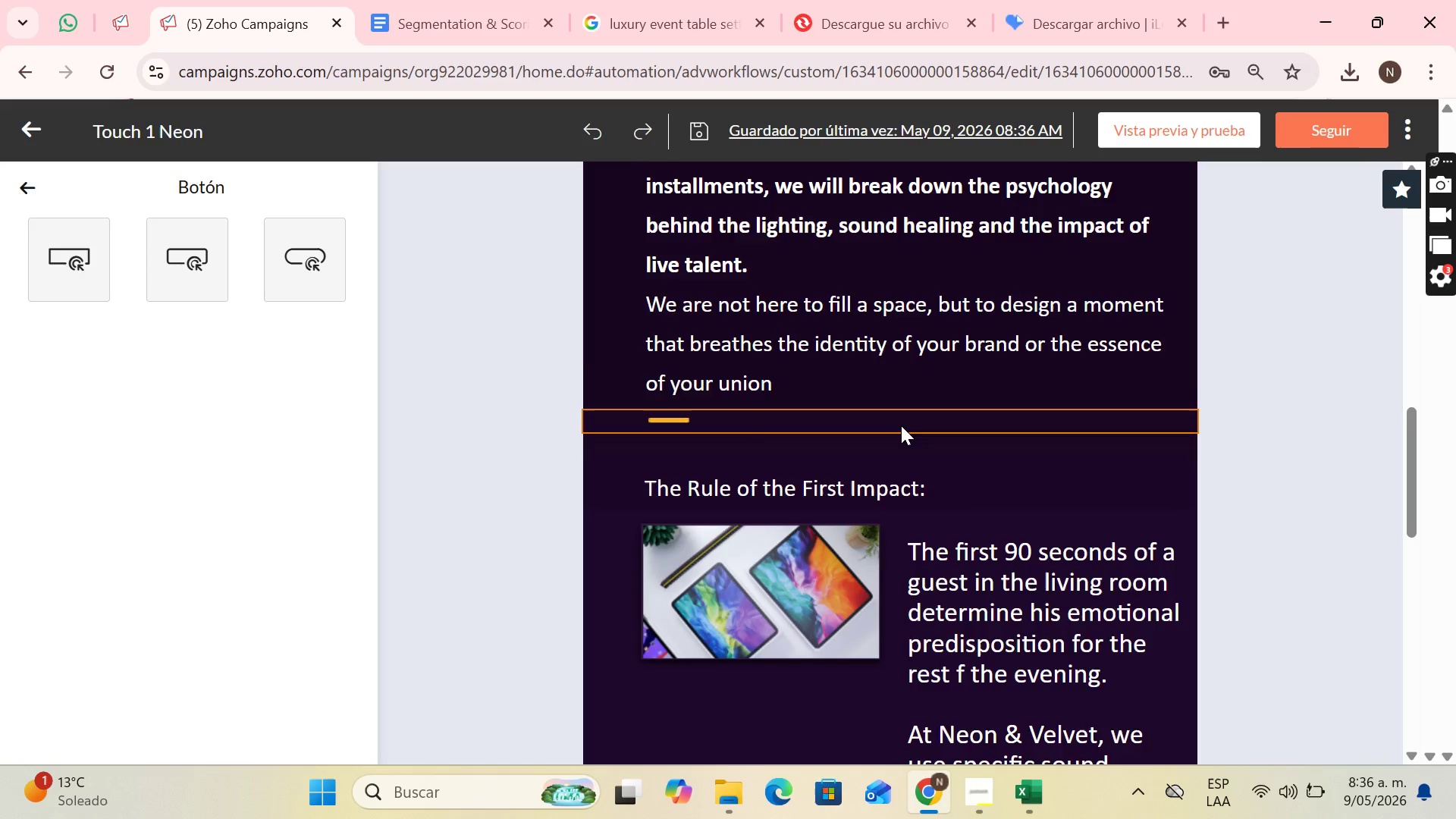 
scroll: coordinate [898, 428], scroll_direction: up, amount: 4.0
 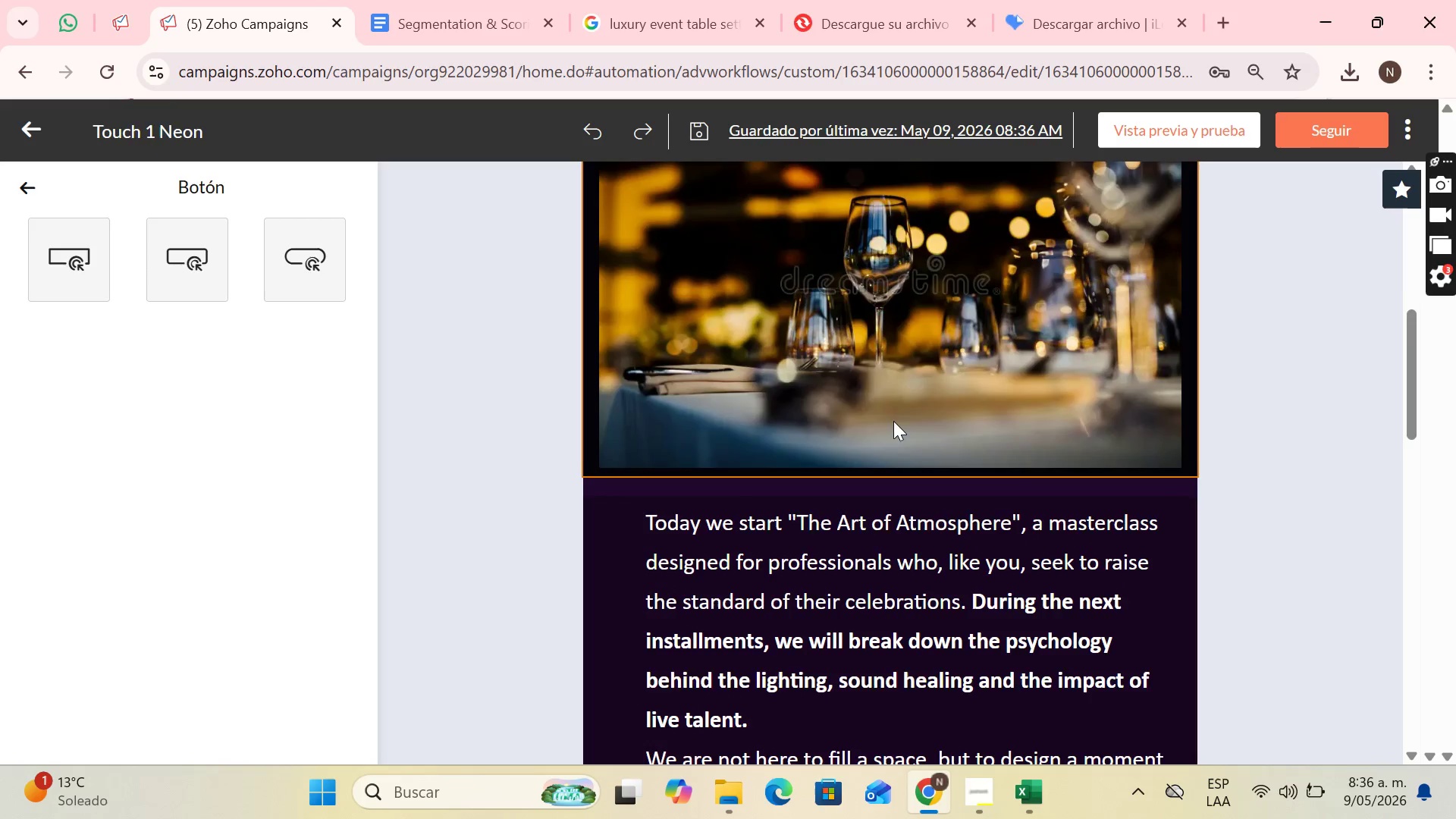 
scroll: coordinate [1001, 334], scroll_direction: down, amount: 8.0
 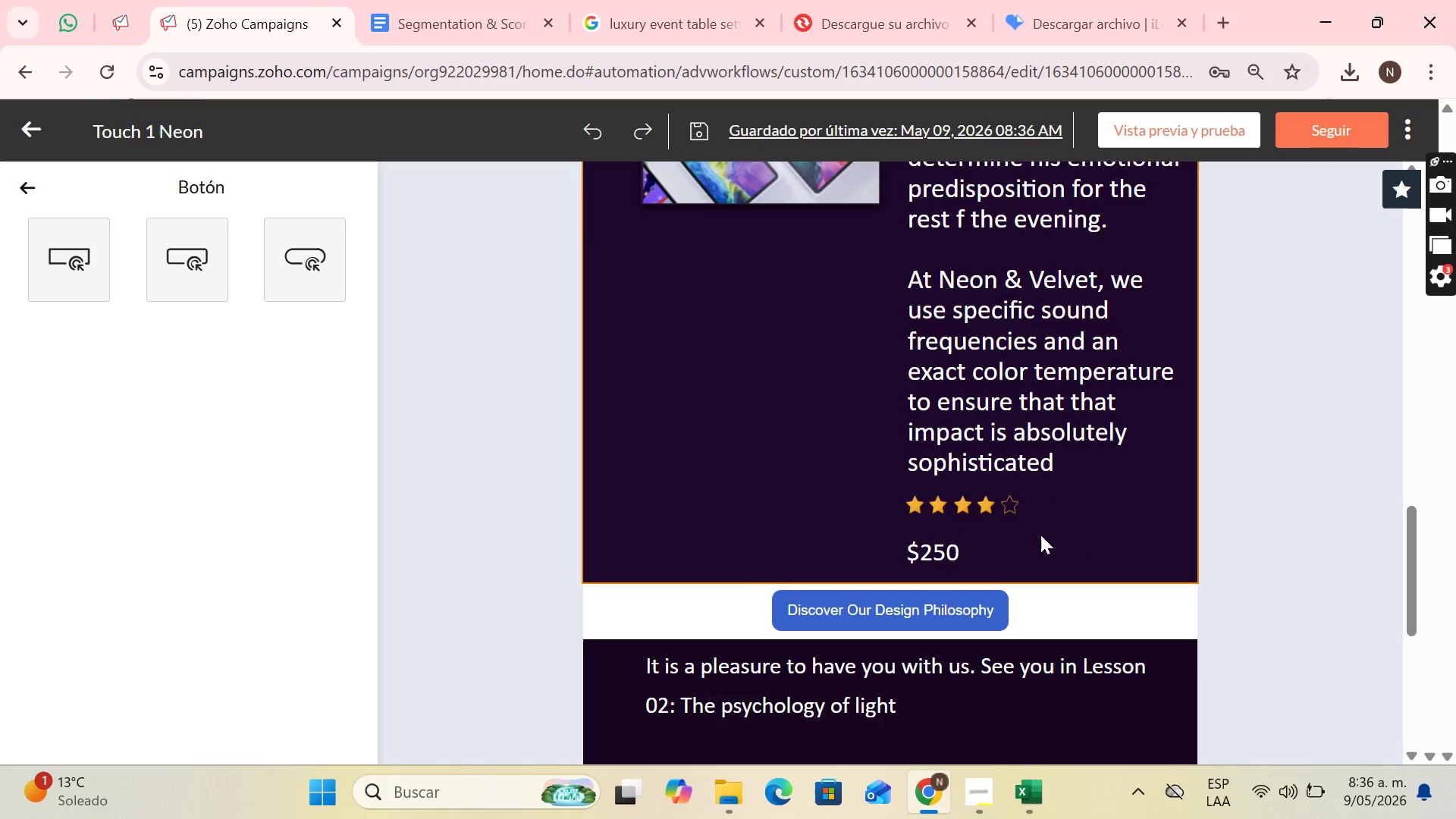 
left_click([1040, 494])
 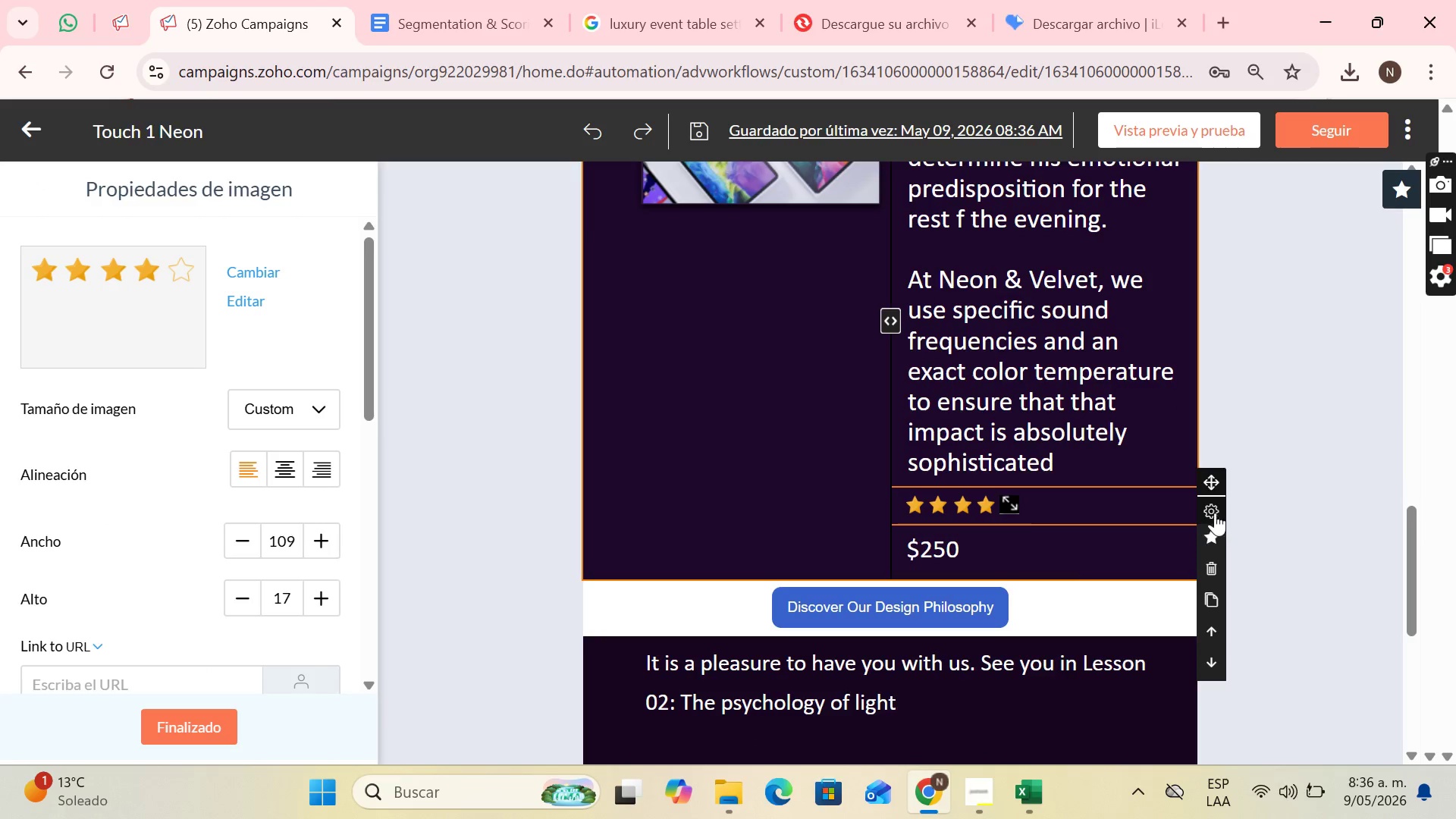 
left_click([1214, 566])
 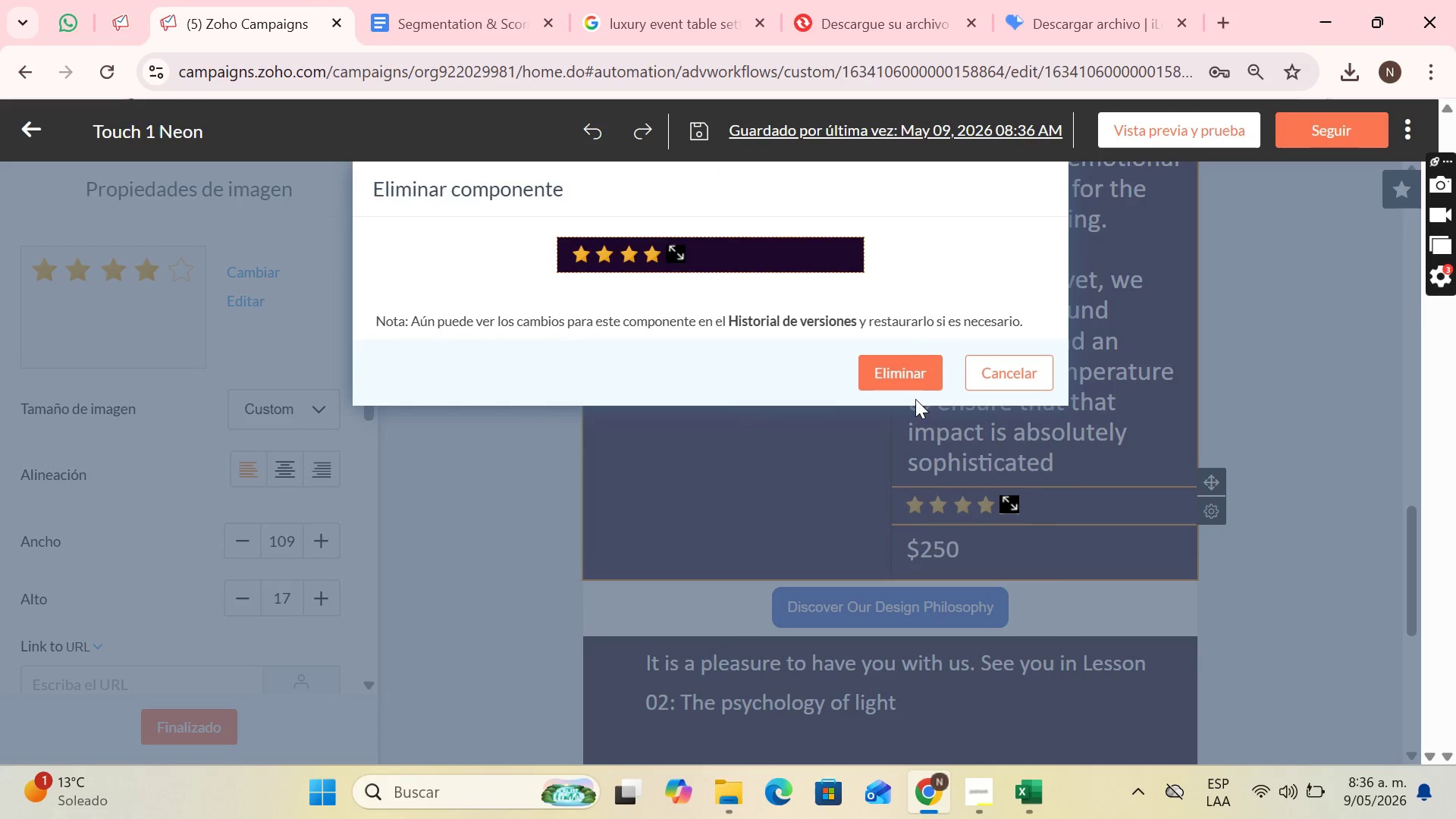 
left_click([901, 384])
 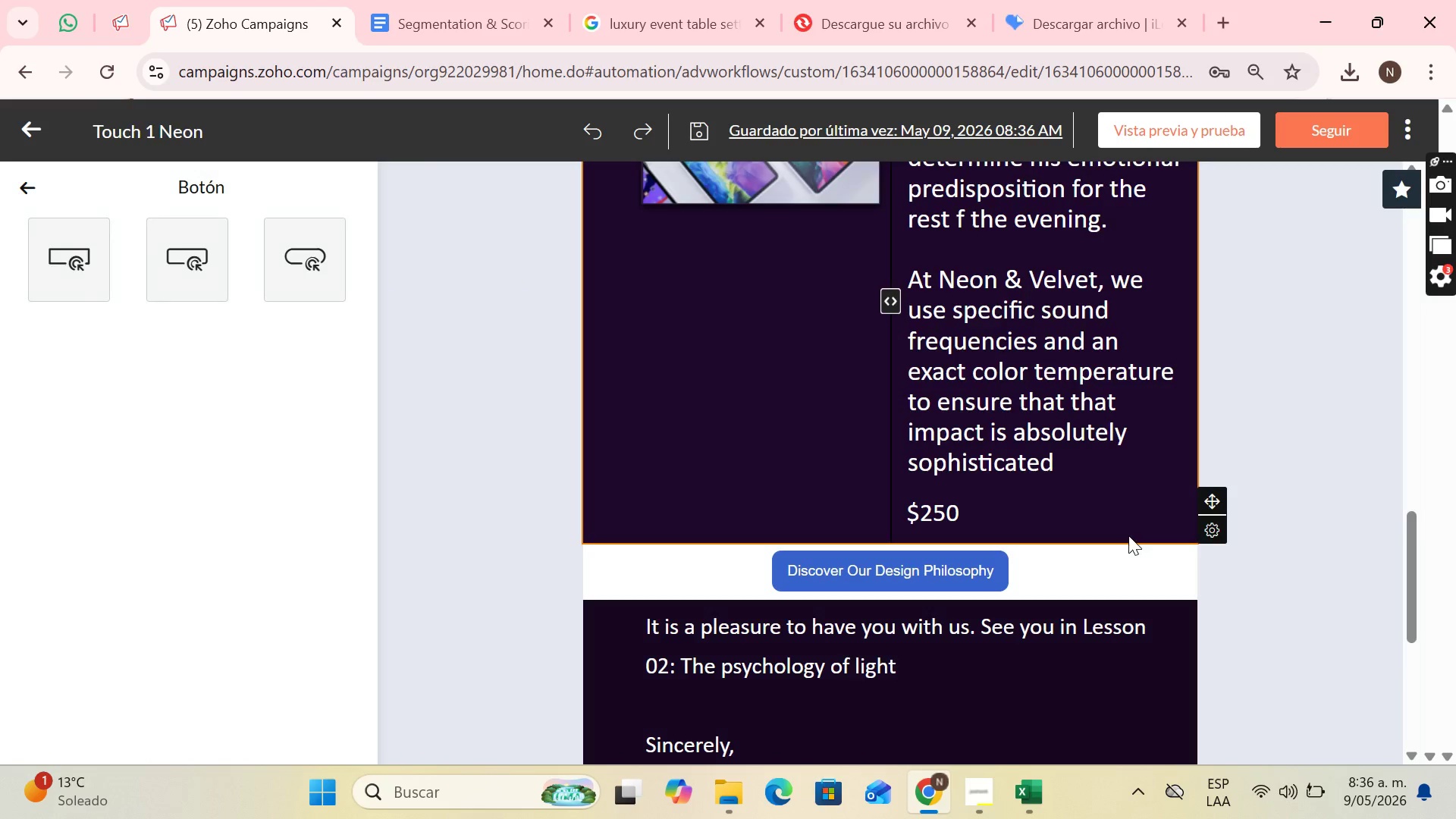 
left_click([1114, 522])
 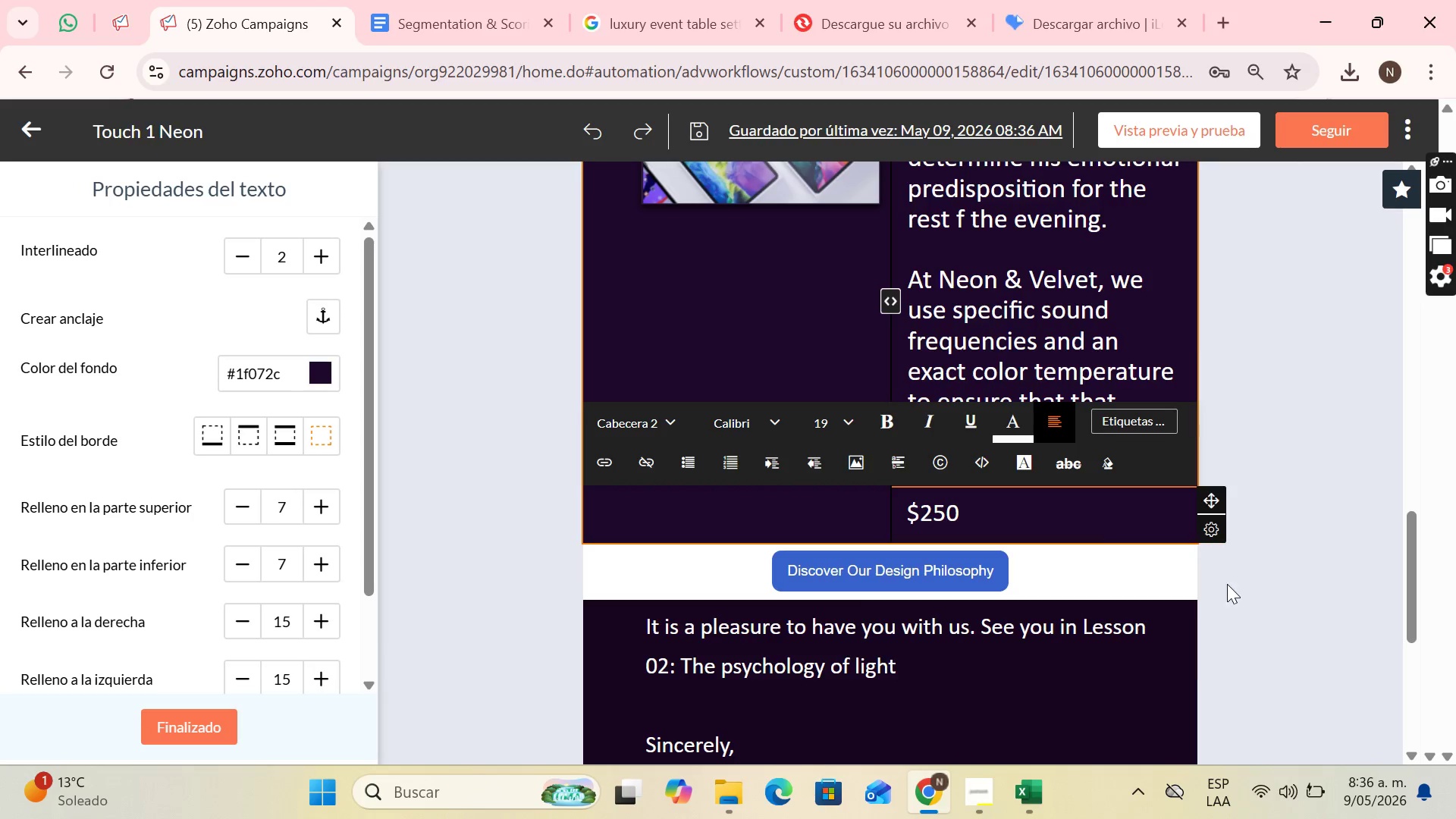 
left_click([1218, 530])
 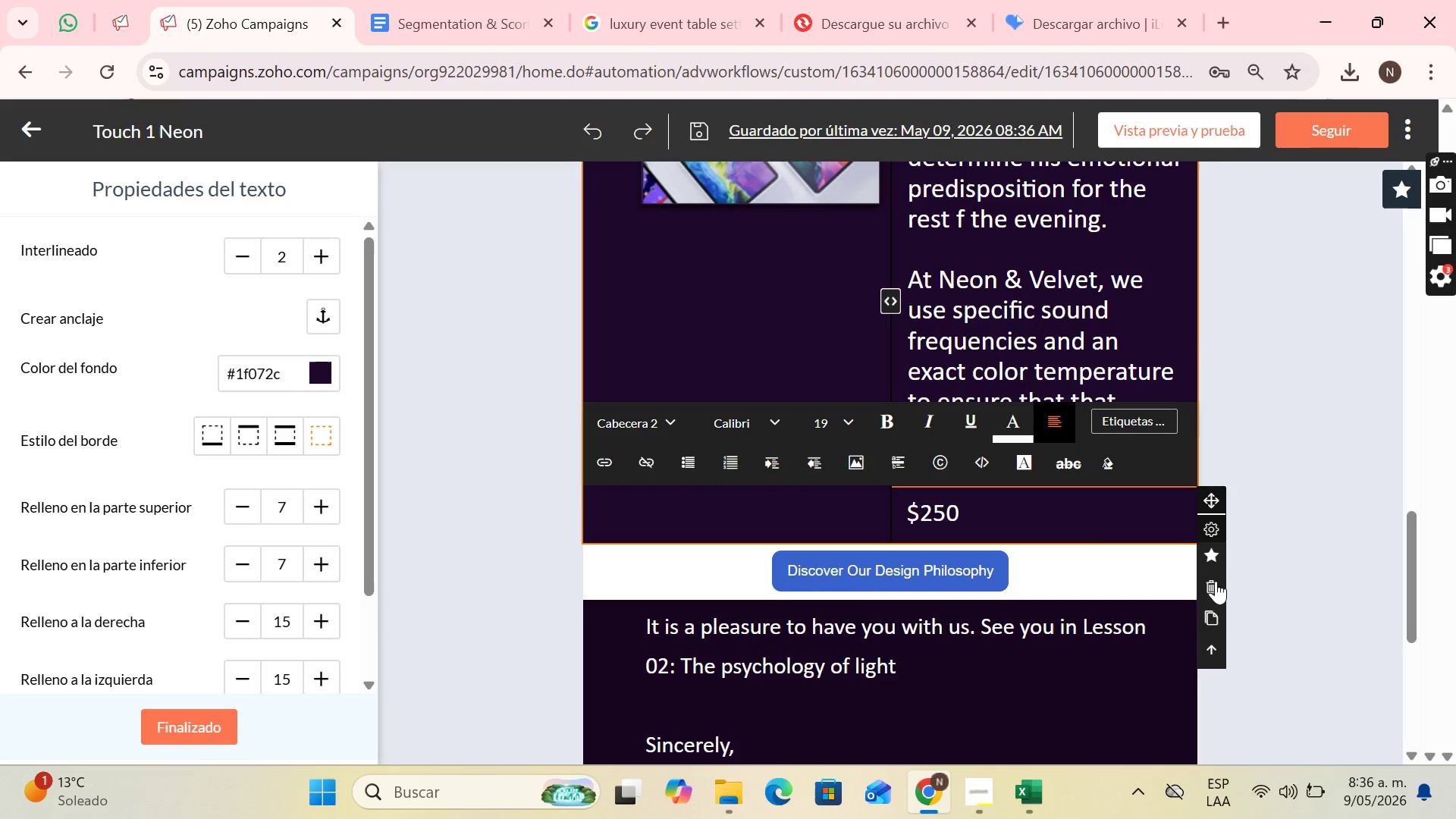 
left_click([1216, 582])
 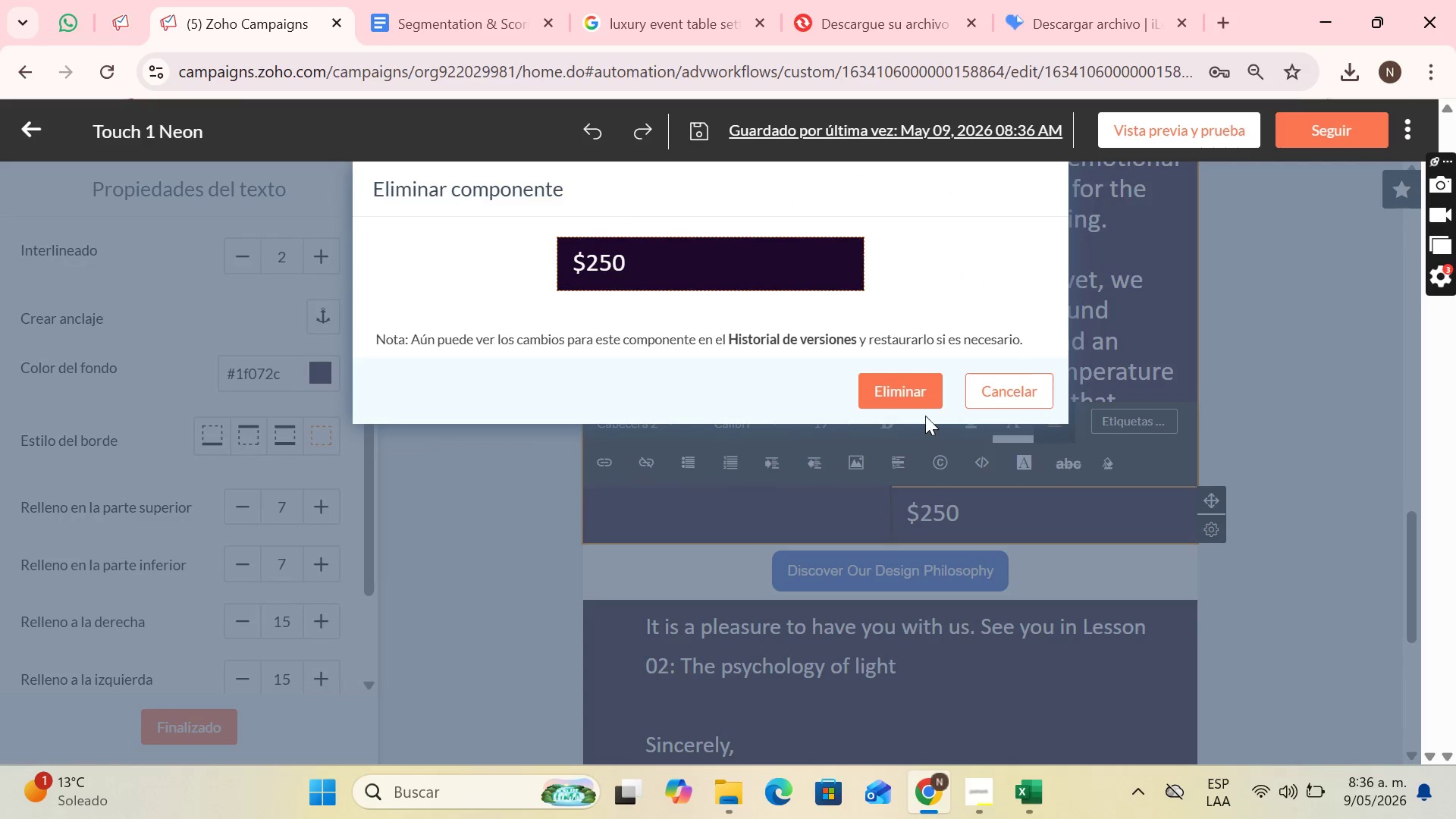 
left_click([920, 391])
 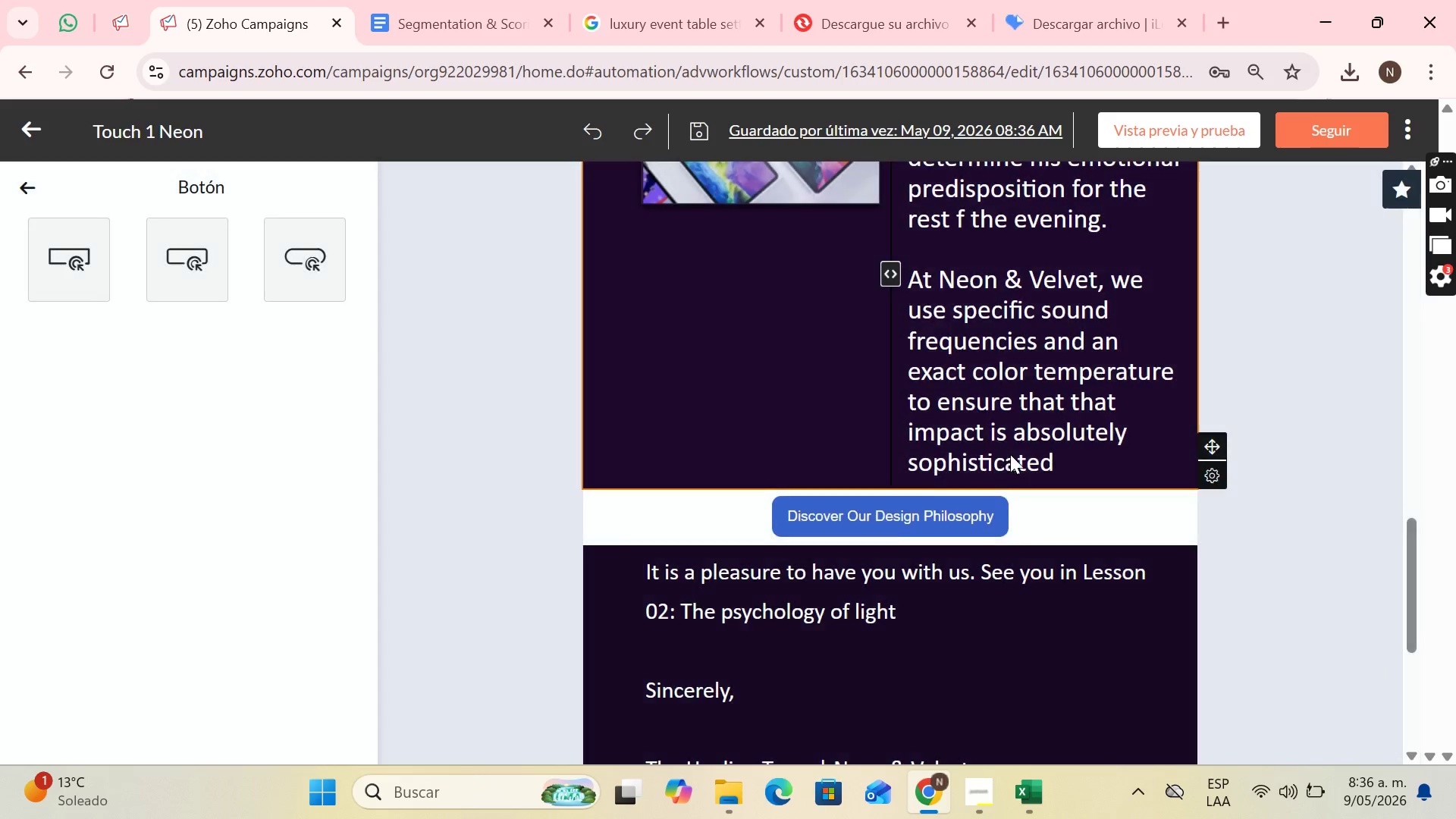 
scroll: coordinate [864, 403], scroll_direction: up, amount: 1.0
 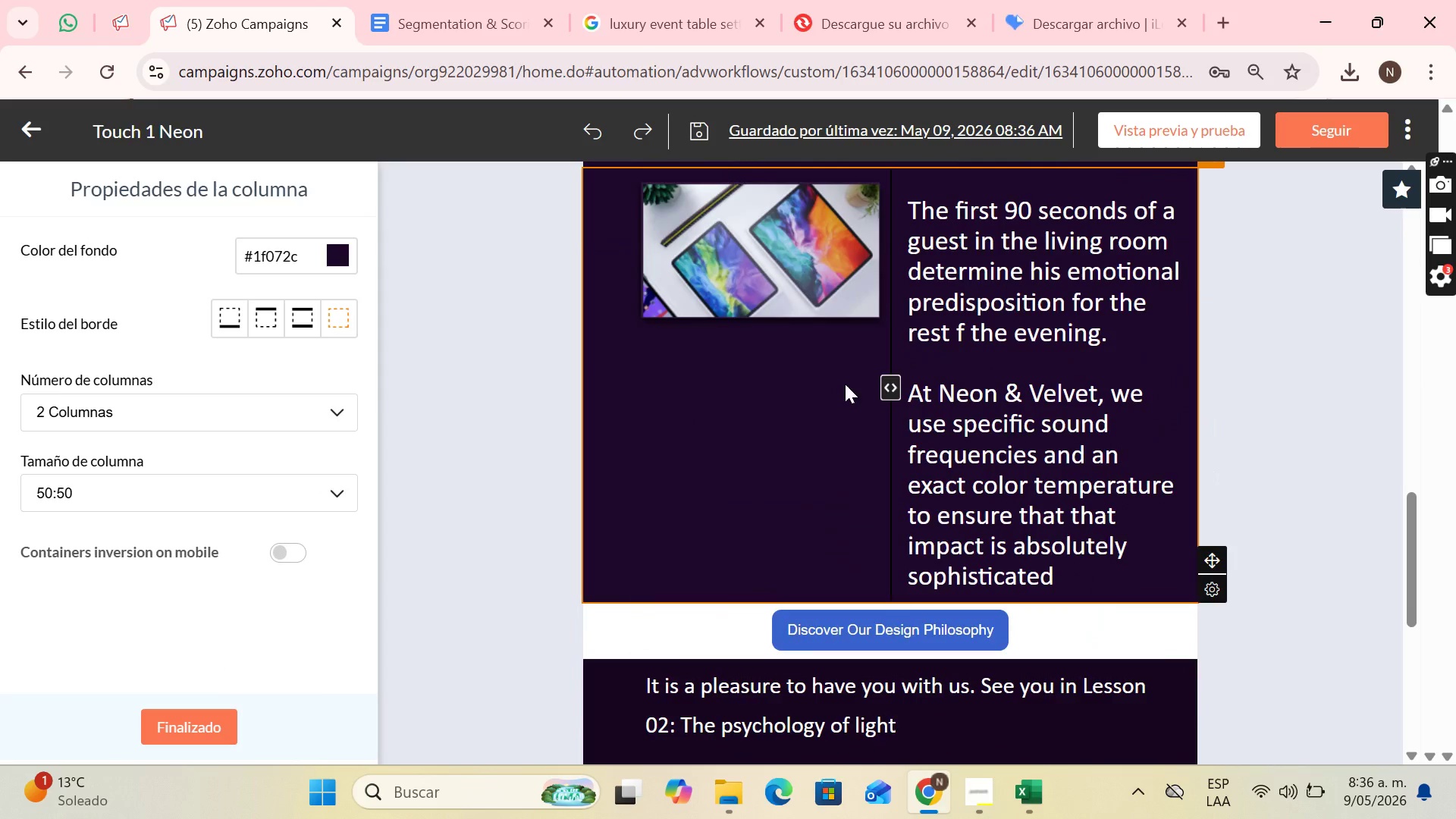 
scroll: coordinate [846, 400], scroll_direction: down, amount: 1.0
 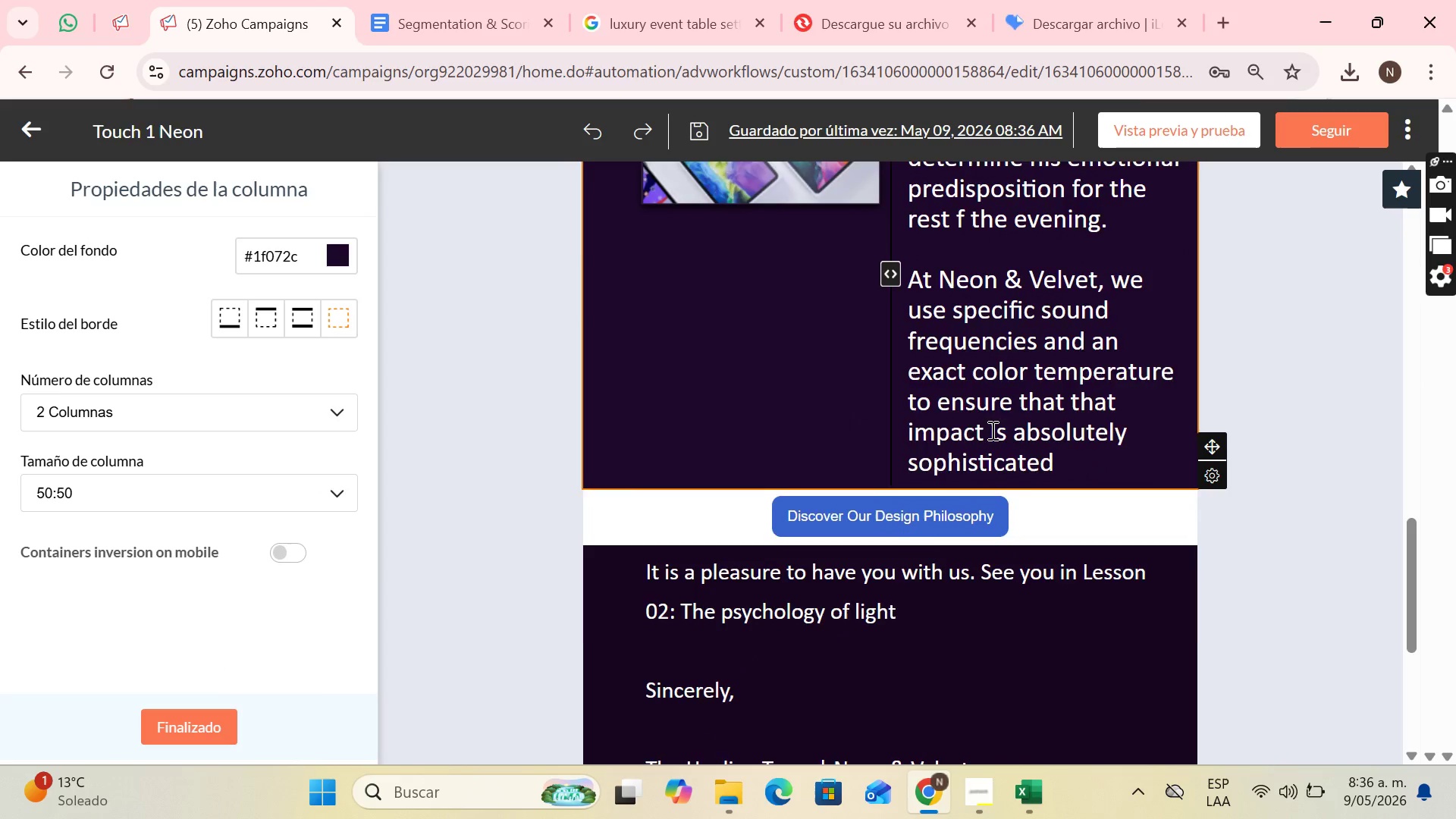 
scroll: coordinate [906, 426], scroll_direction: up, amount: 4.0
 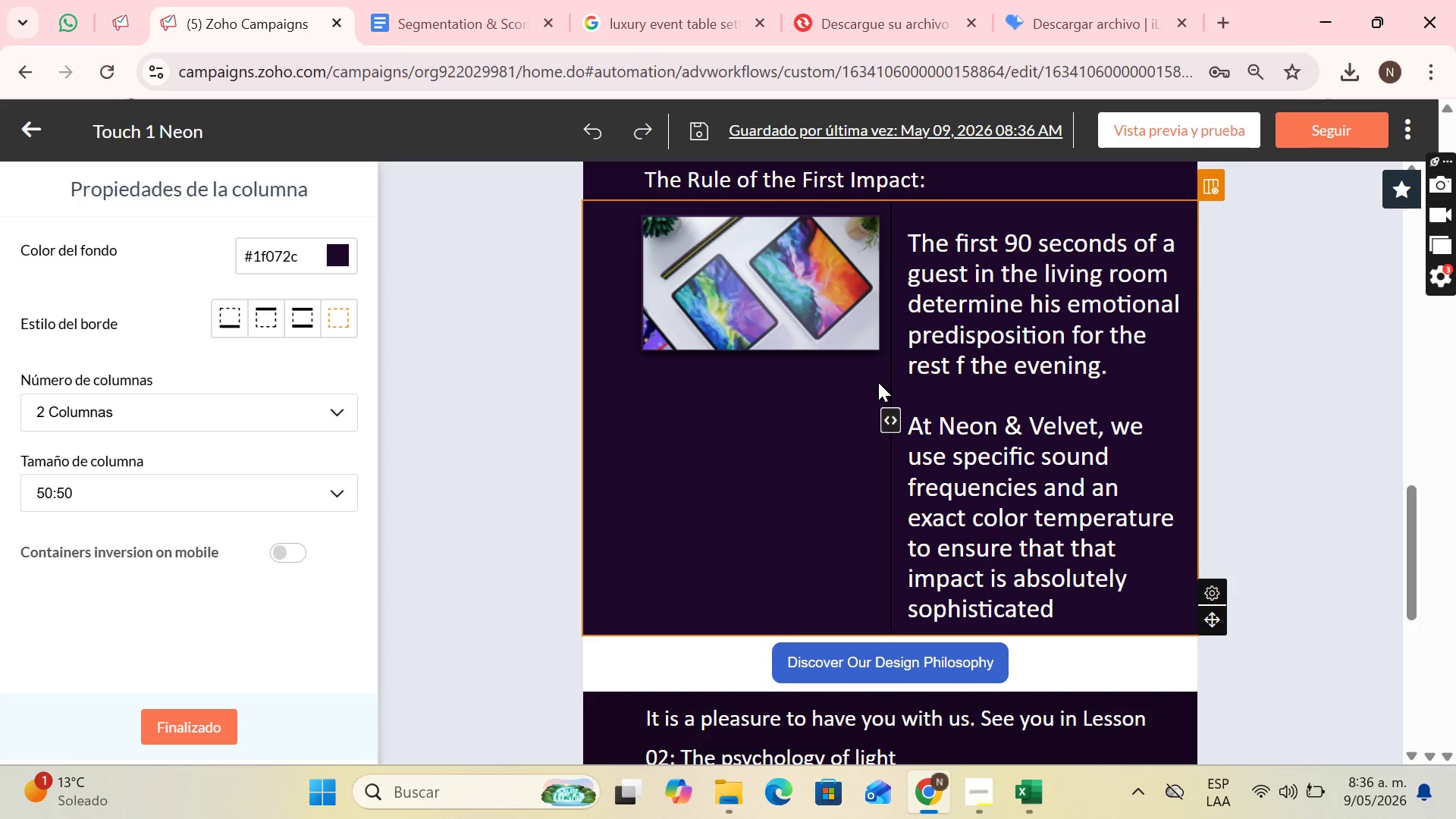 
wait(9.37)
 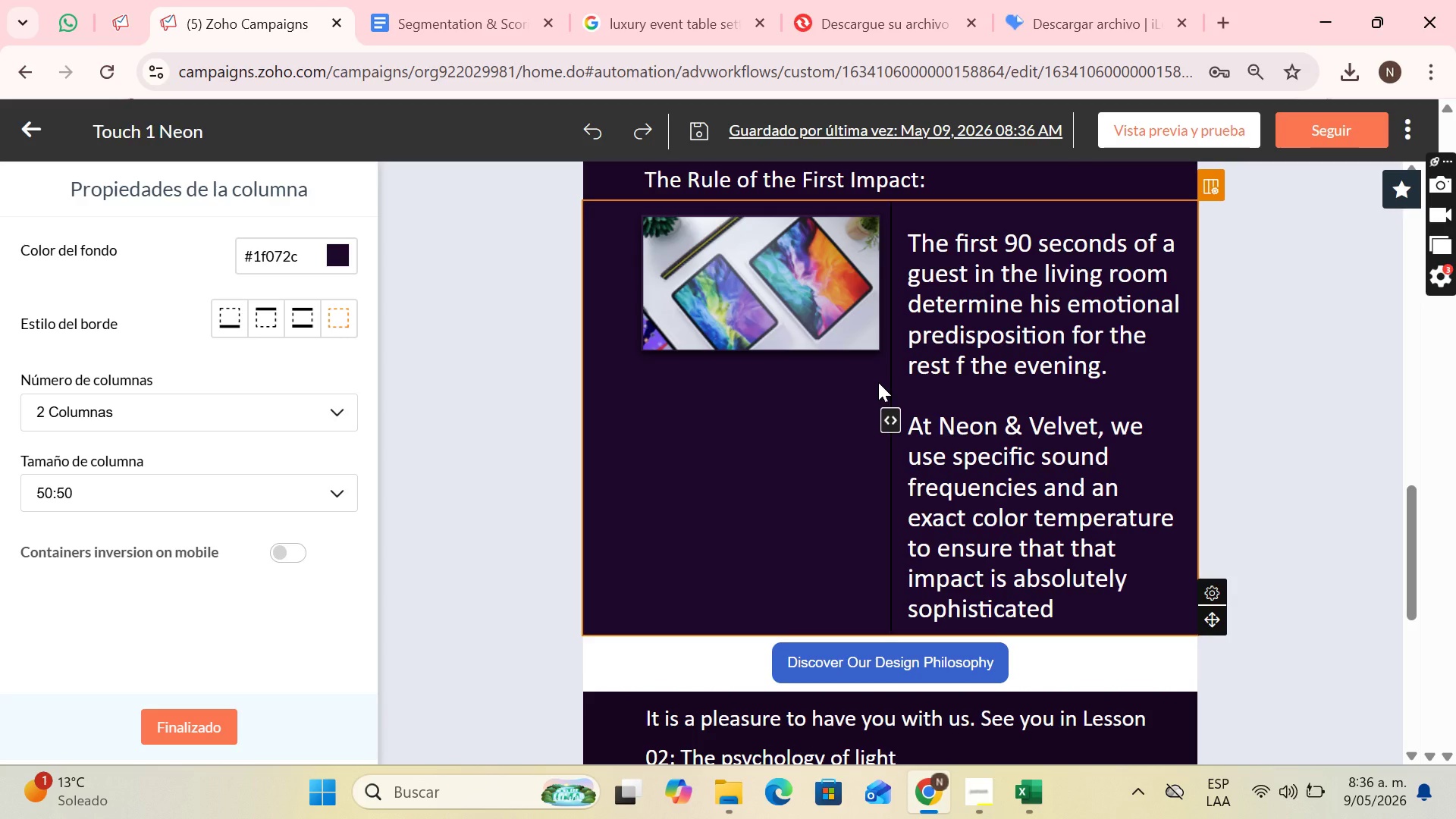 
scroll: coordinate [1219, 339], scroll_direction: down, amount: 4.0
 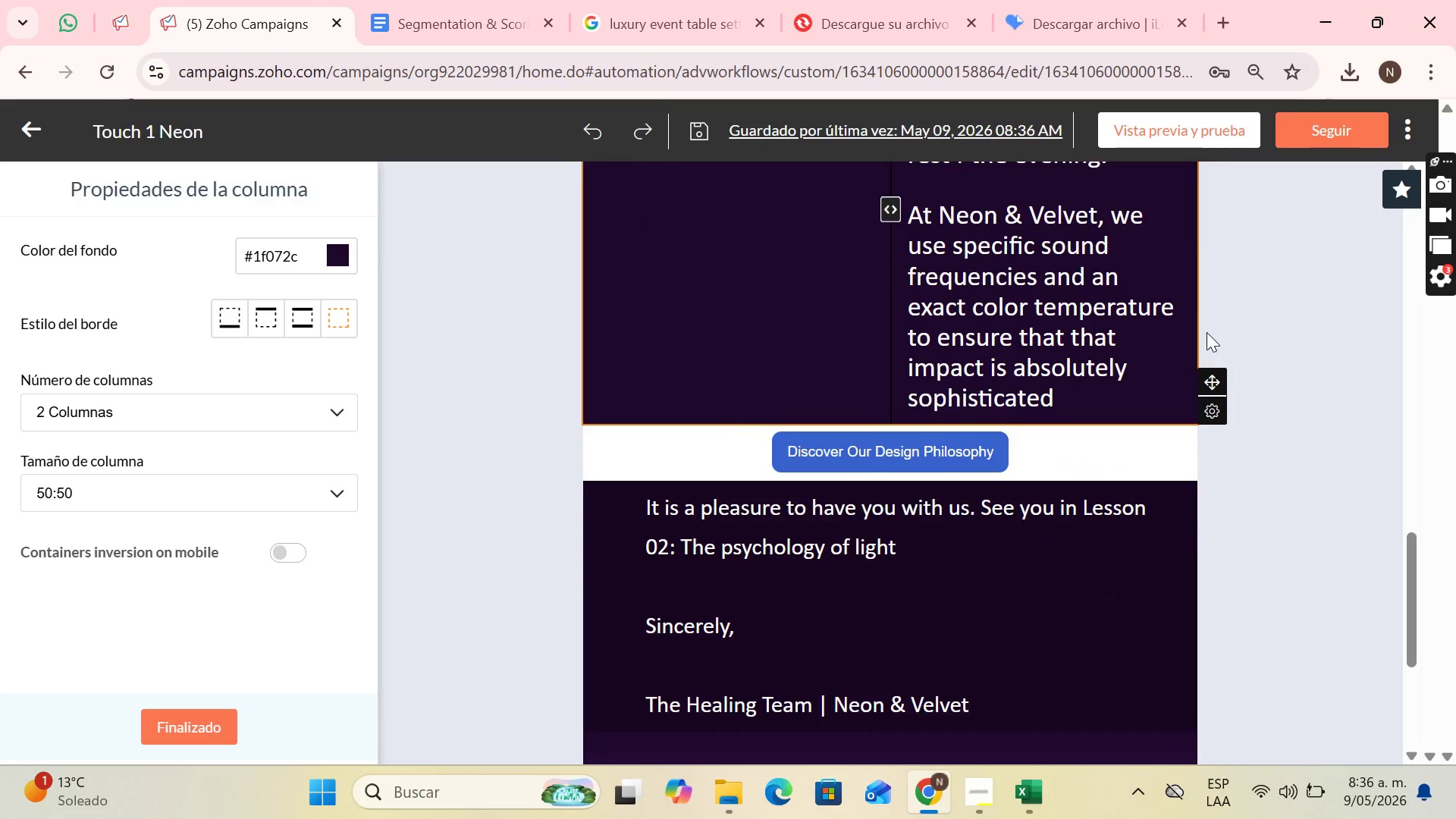 
scroll: coordinate [1203, 331], scroll_direction: up, amount: 2.0
 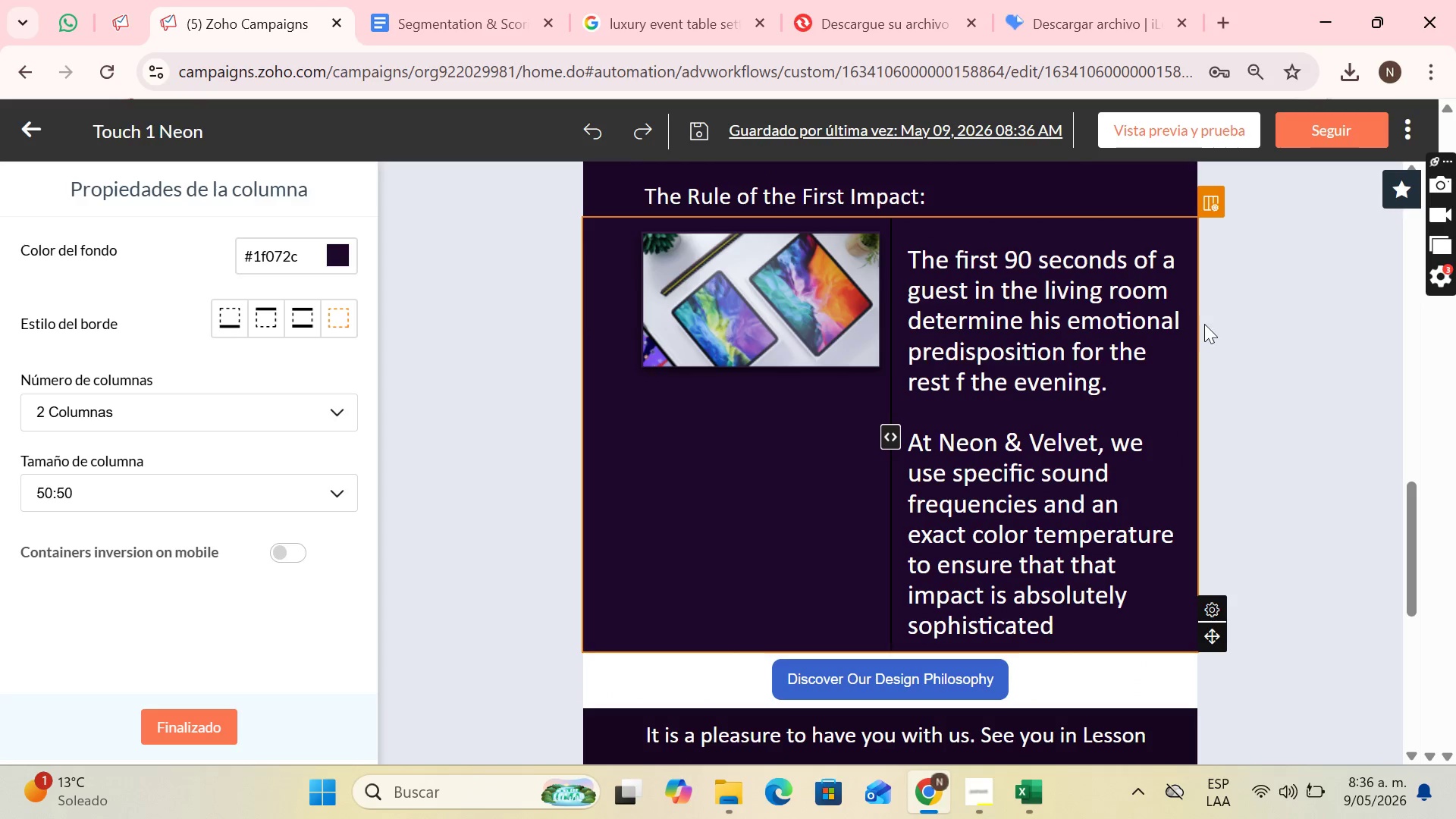 
scroll: coordinate [1210, 324], scroll_direction: down, amount: 1.0
 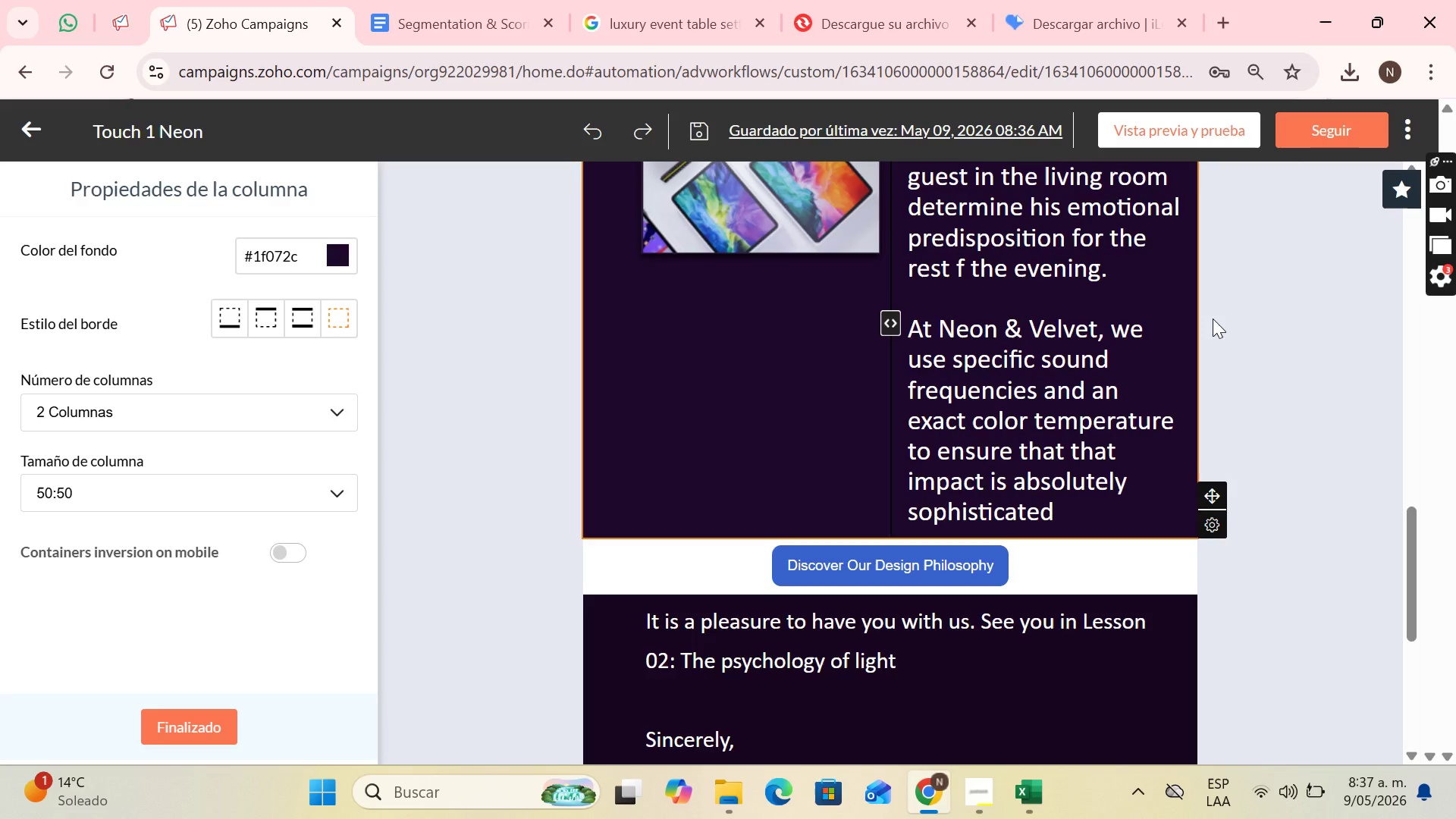 
wait(39.67)
 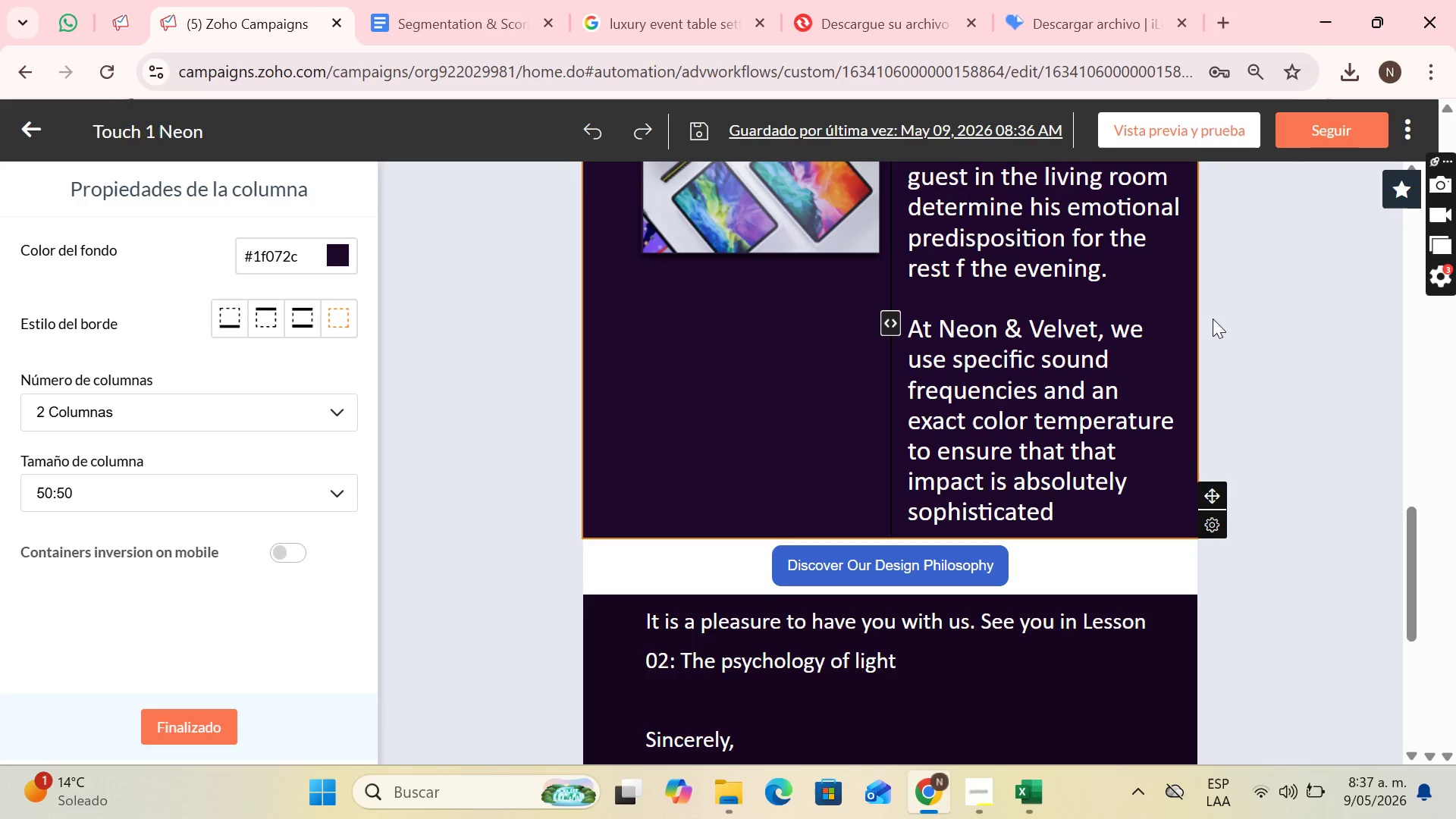 
scroll: coordinate [878, 317], scroll_direction: up, amount: 15.0
 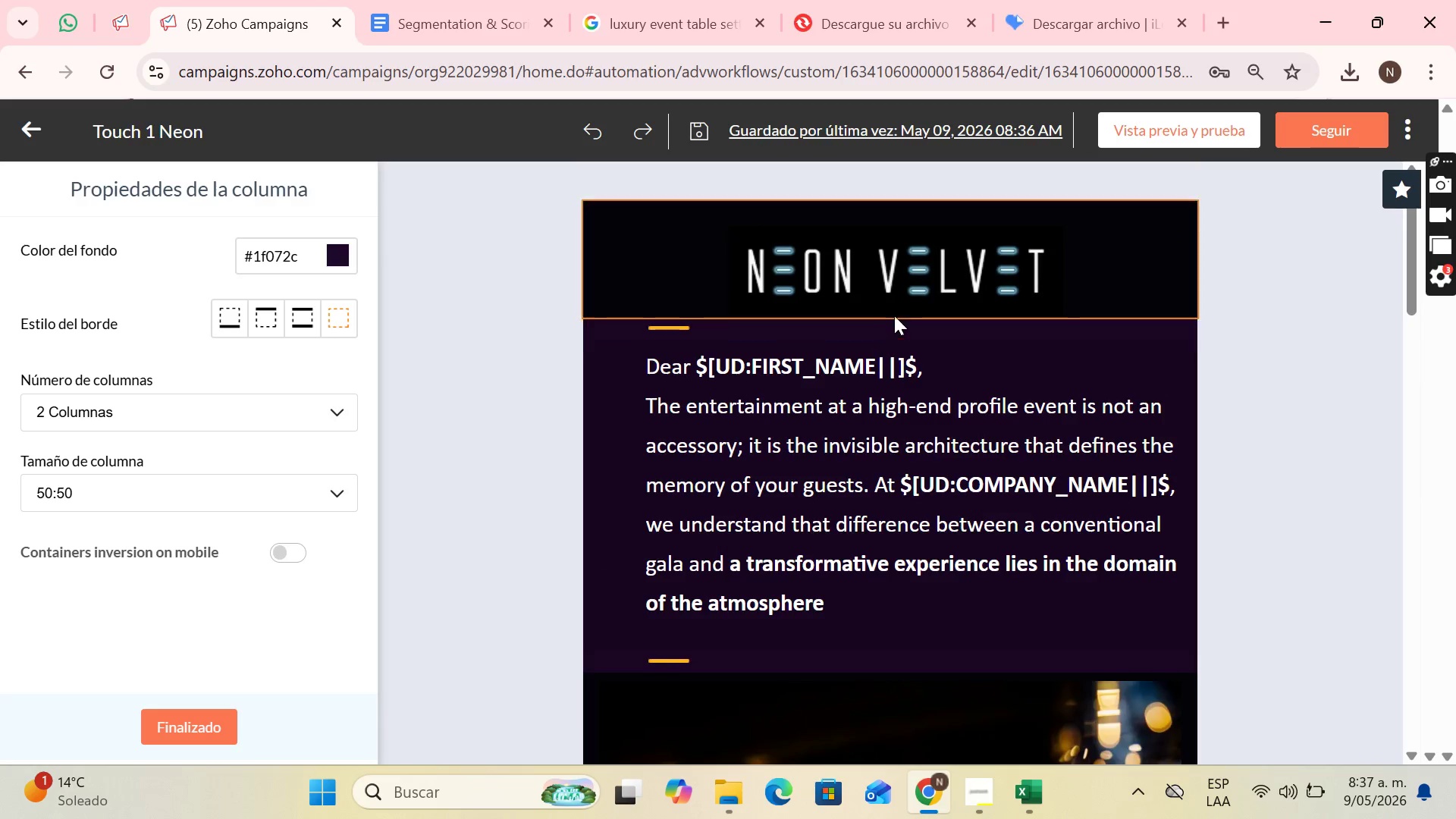 
scroll: coordinate [1112, 331], scroll_direction: down, amount: 11.0
 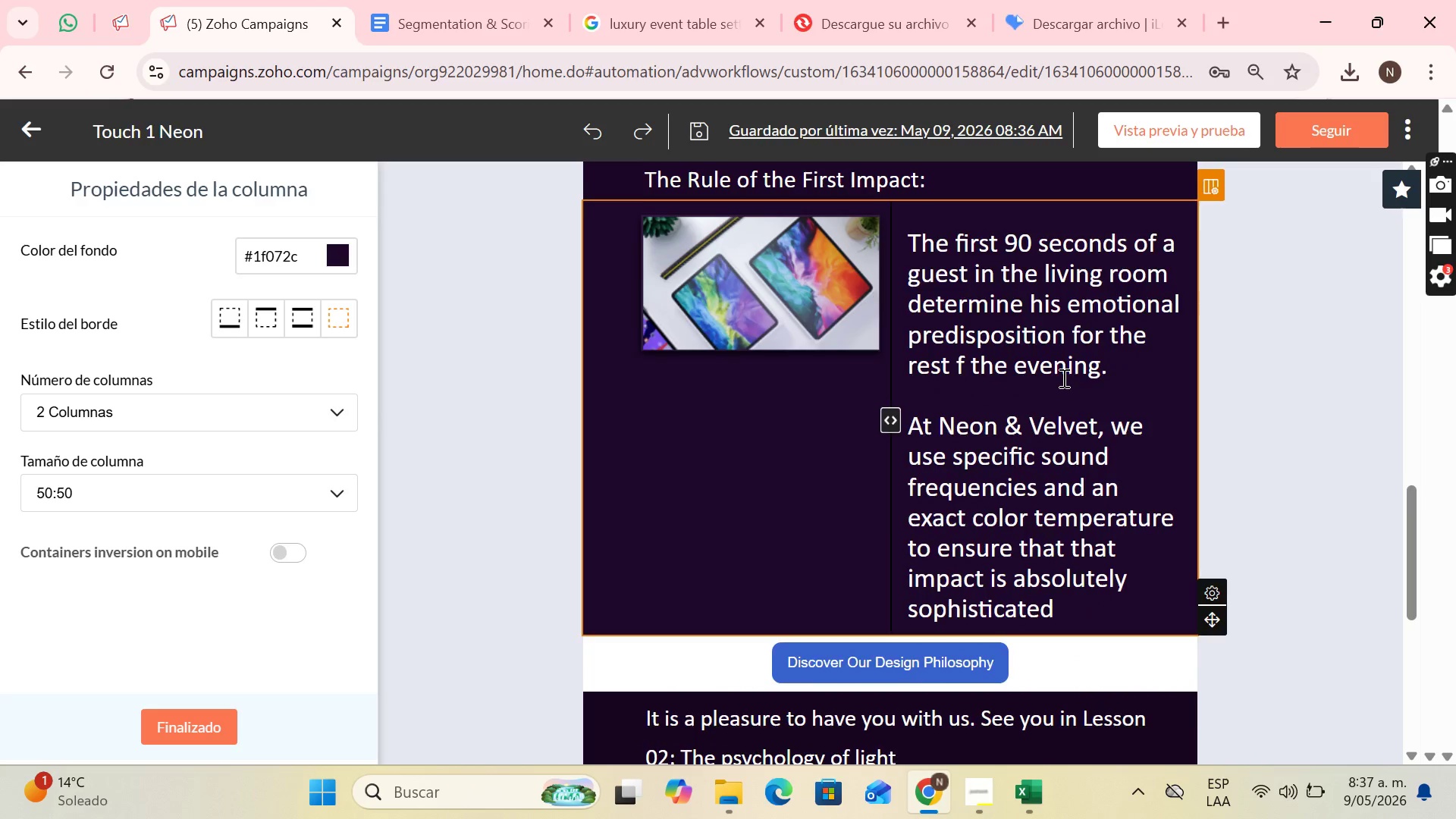 
scroll: coordinate [1021, 326], scroll_direction: up, amount: 12.0
 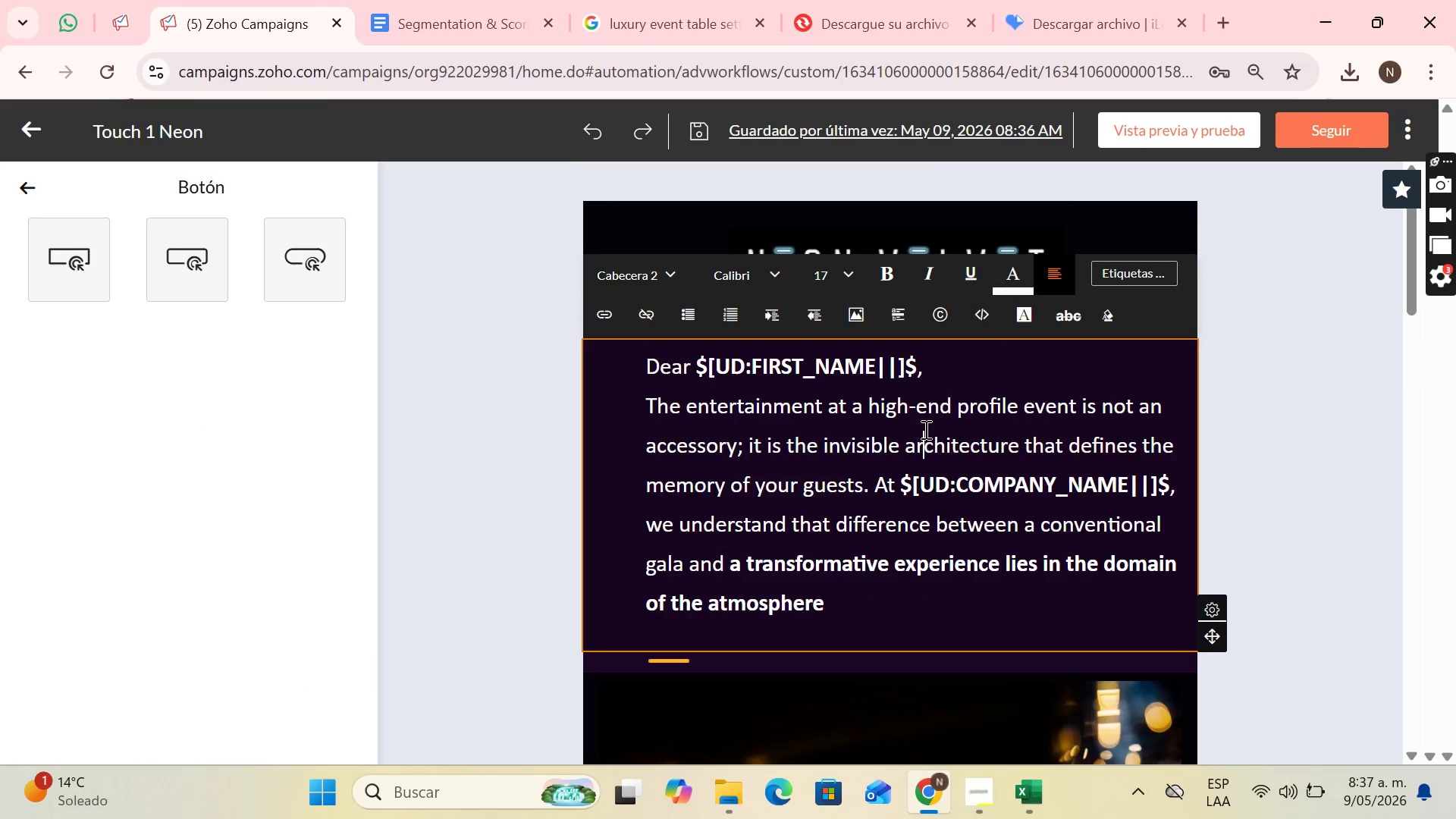 
left_click([907, 435])
 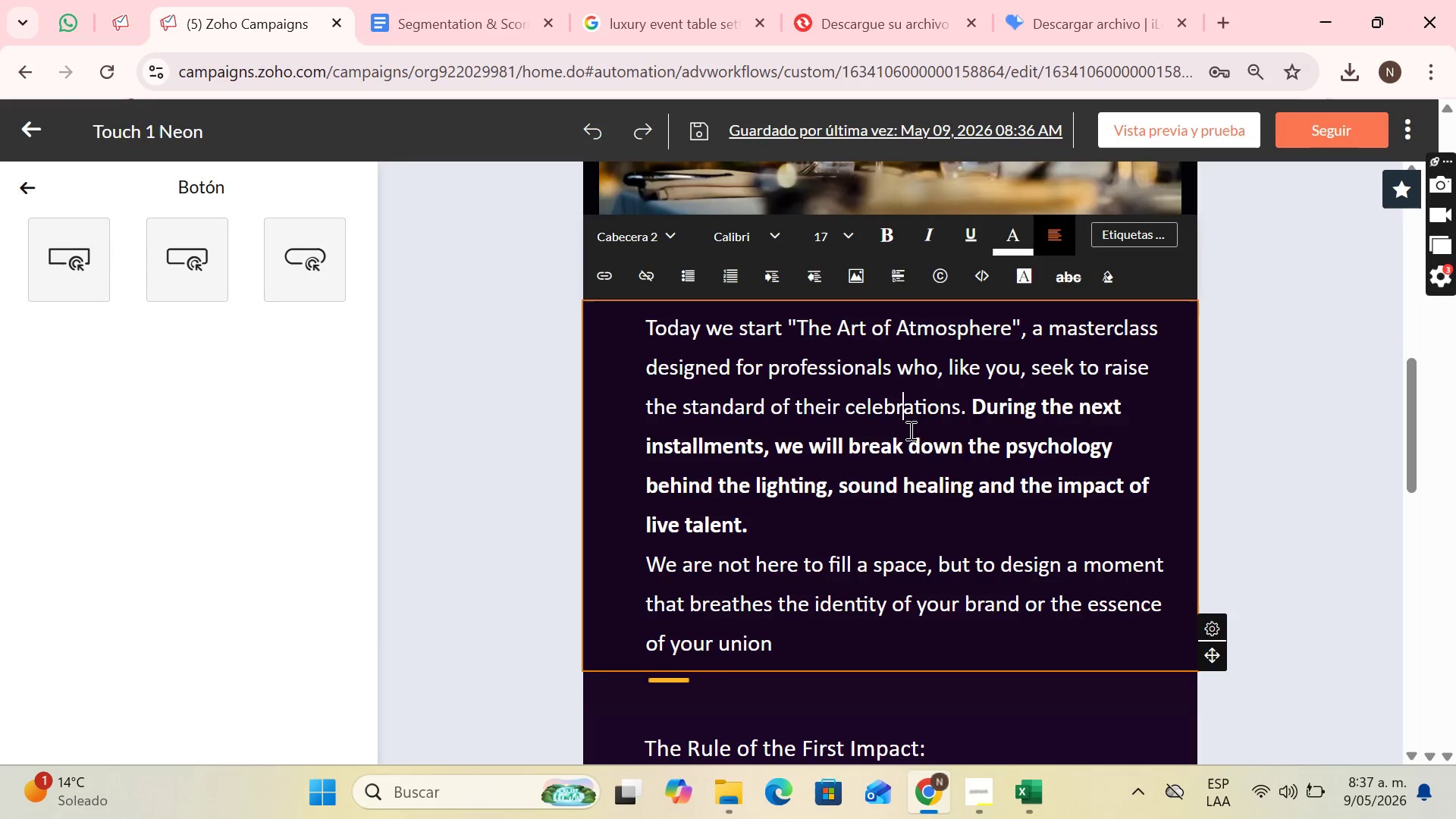 
scroll: coordinate [909, 430], scroll_direction: down, amount: 10.0
 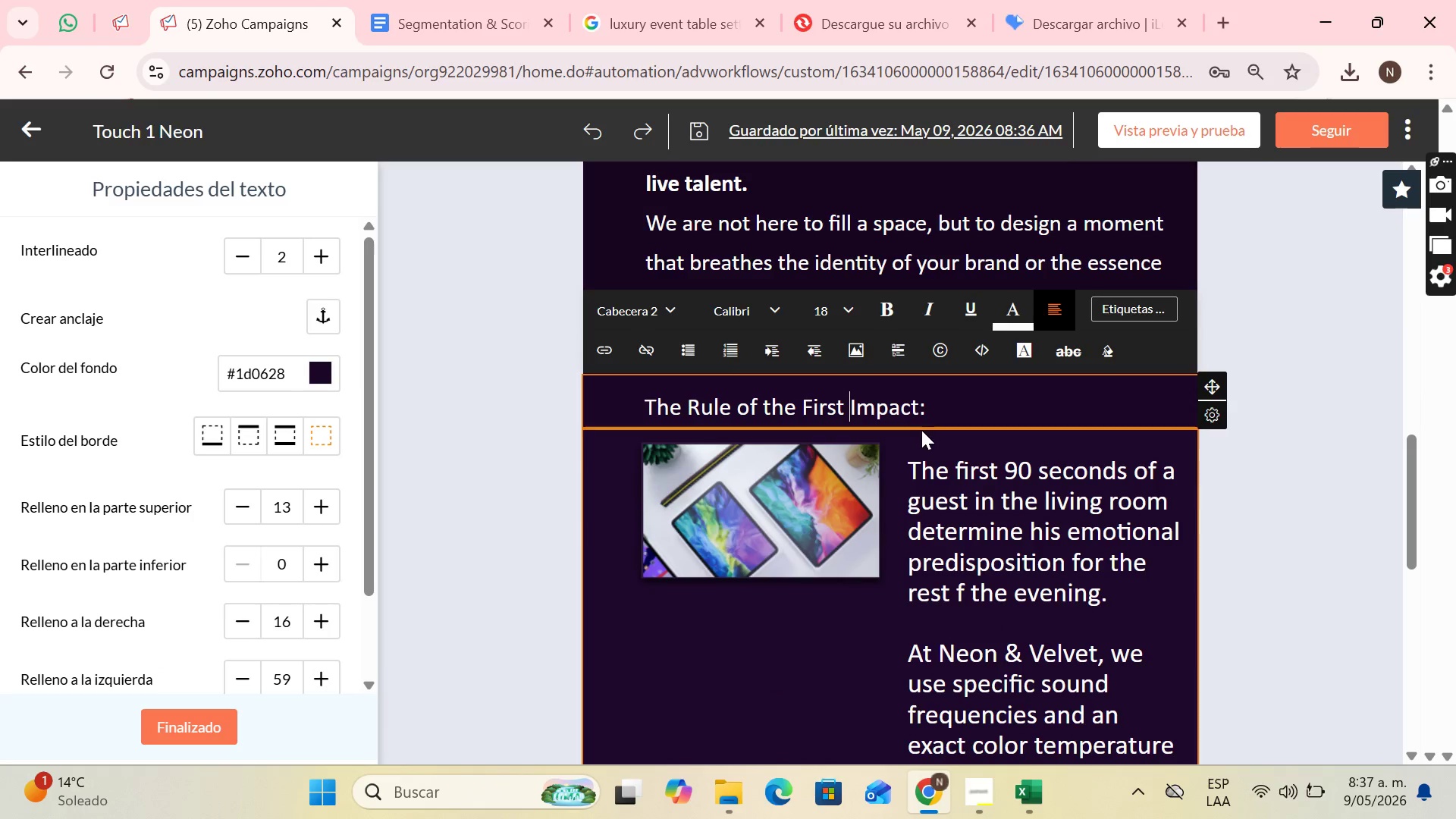 
left_click_drag(start_coordinate=[952, 412], to_coordinate=[625, 413])
 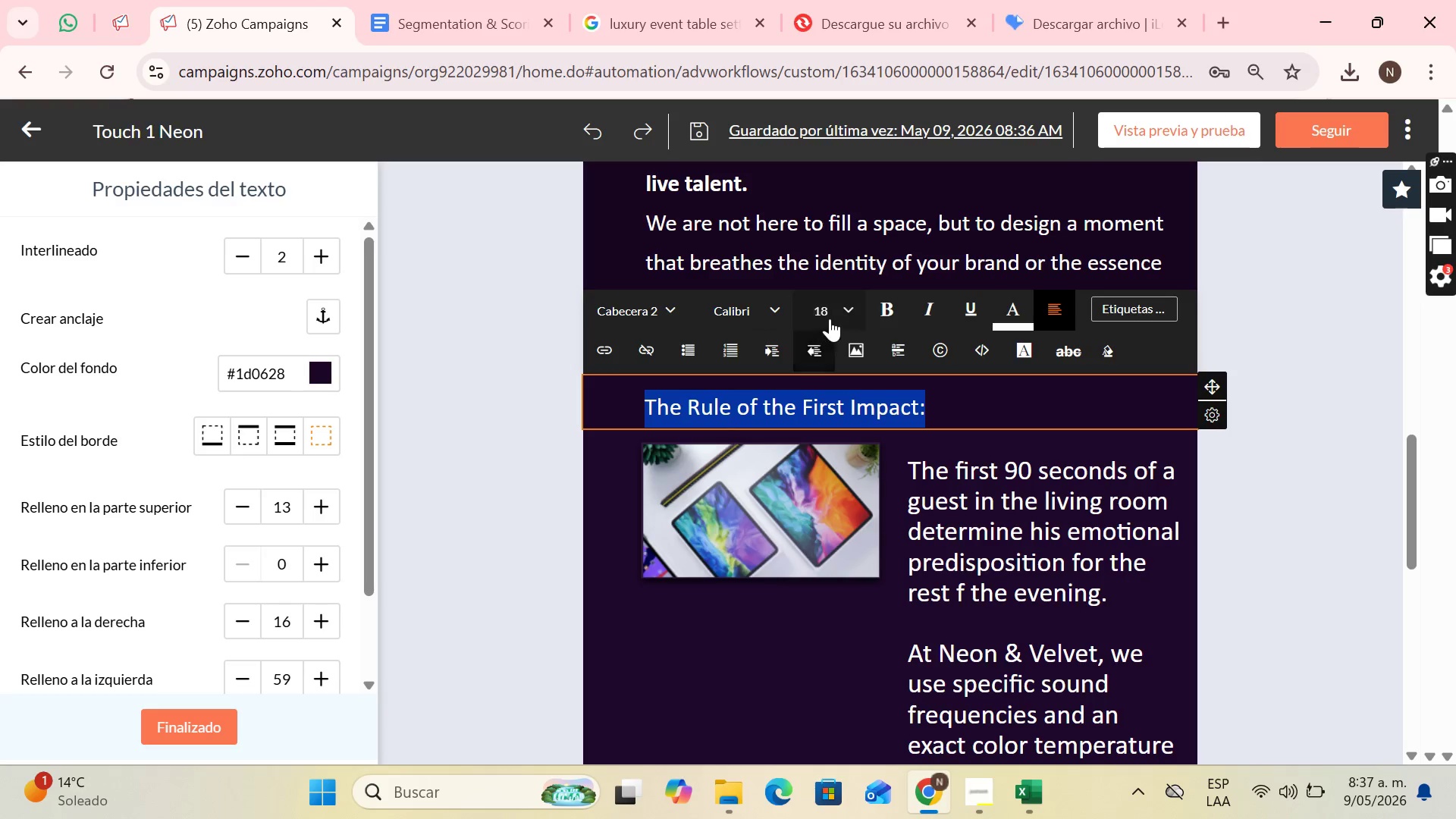 
left_click([836, 314])
 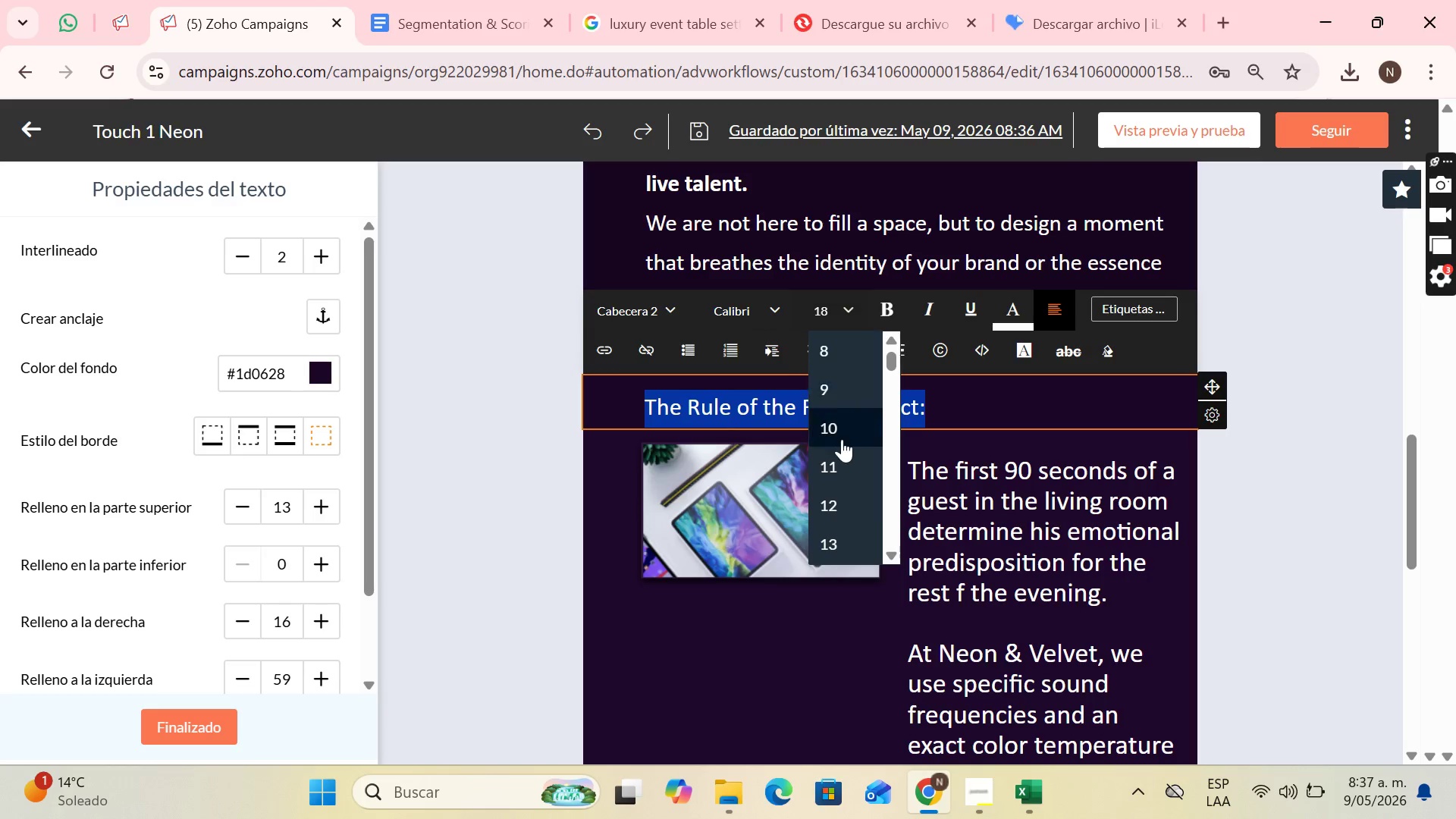 
scroll: coordinate [848, 548], scroll_direction: down, amount: 2.0
 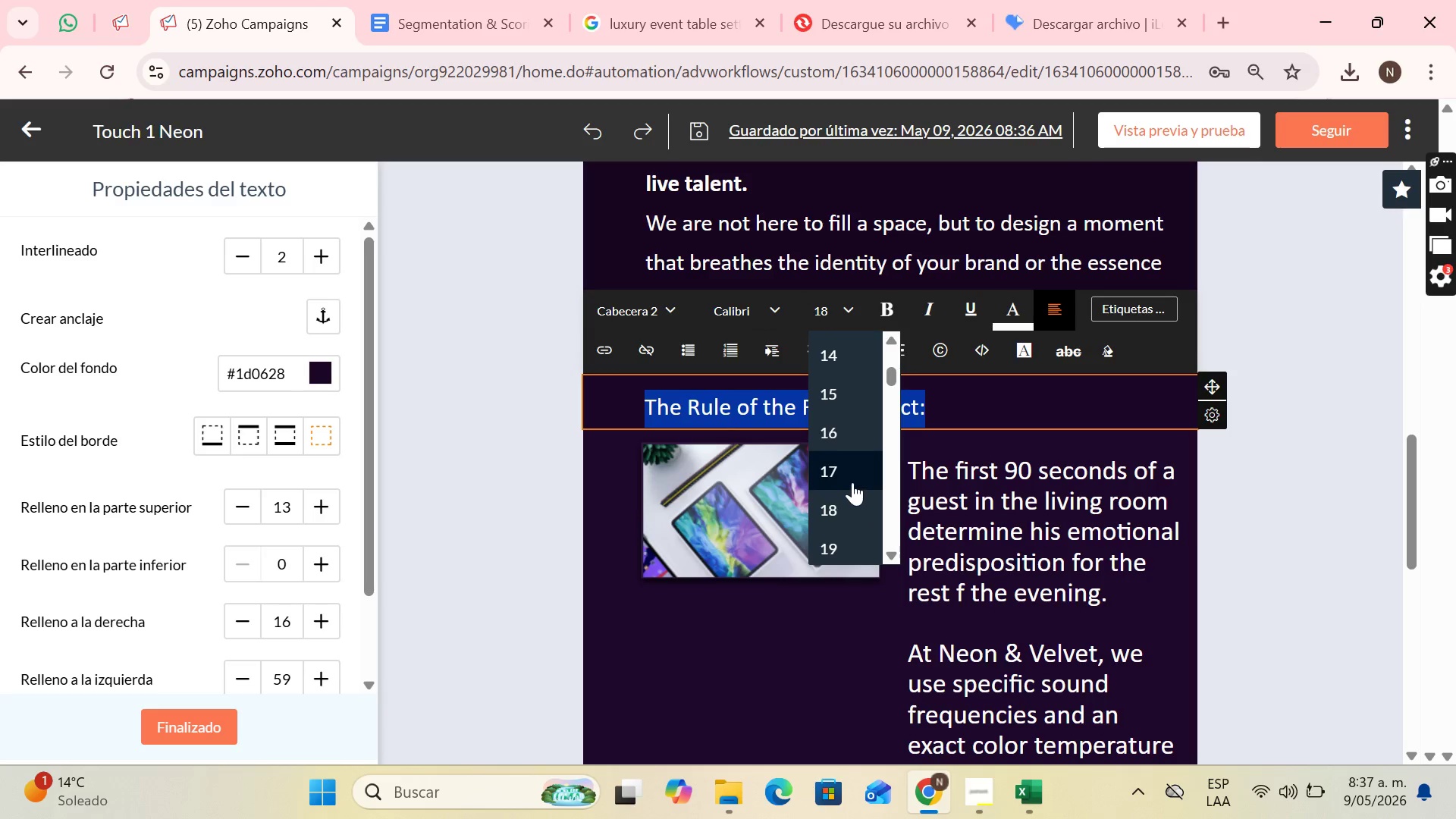 
left_click([852, 479])
 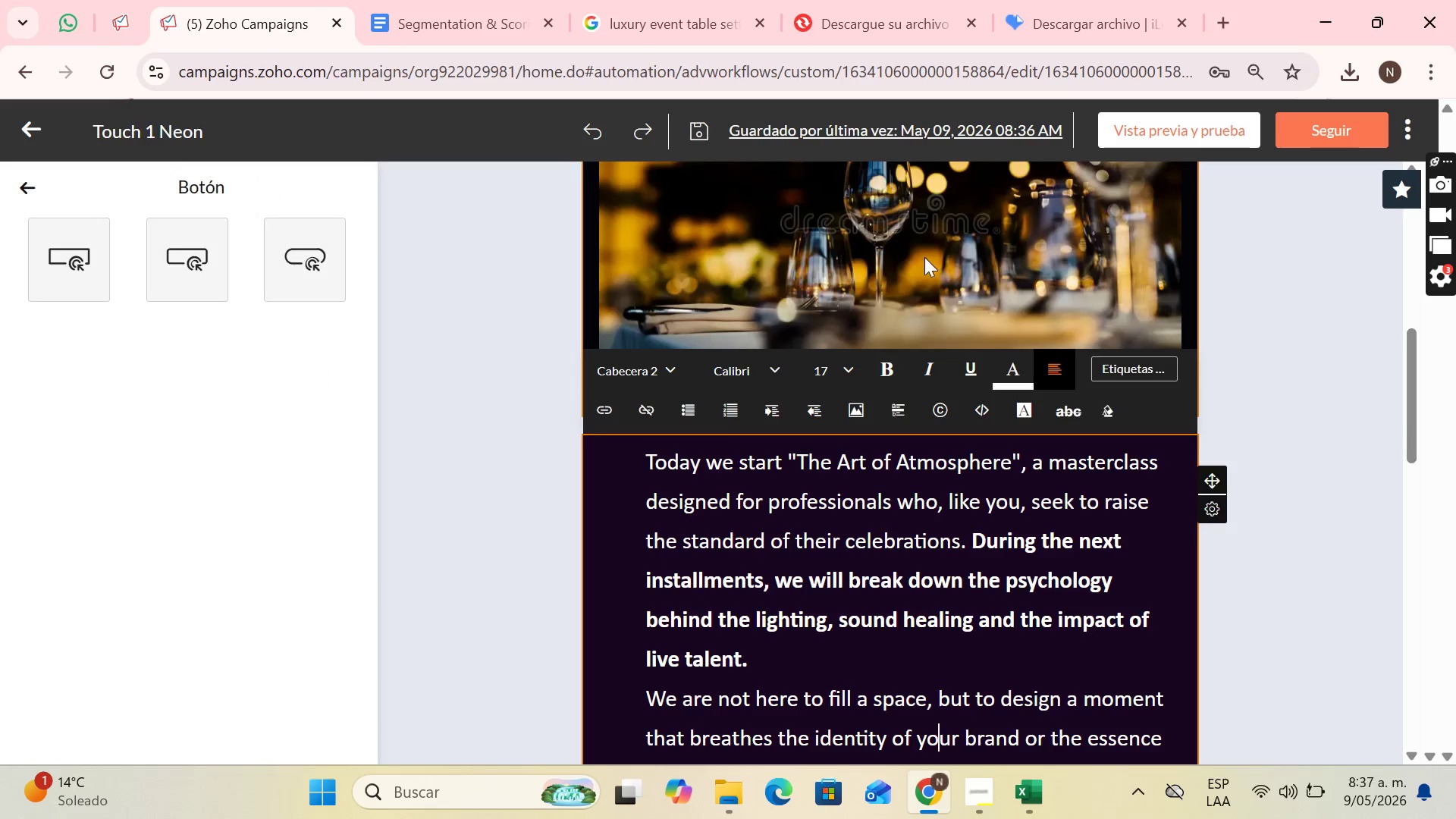 
scroll: coordinate [846, 450], scroll_direction: down, amount: 3.0
 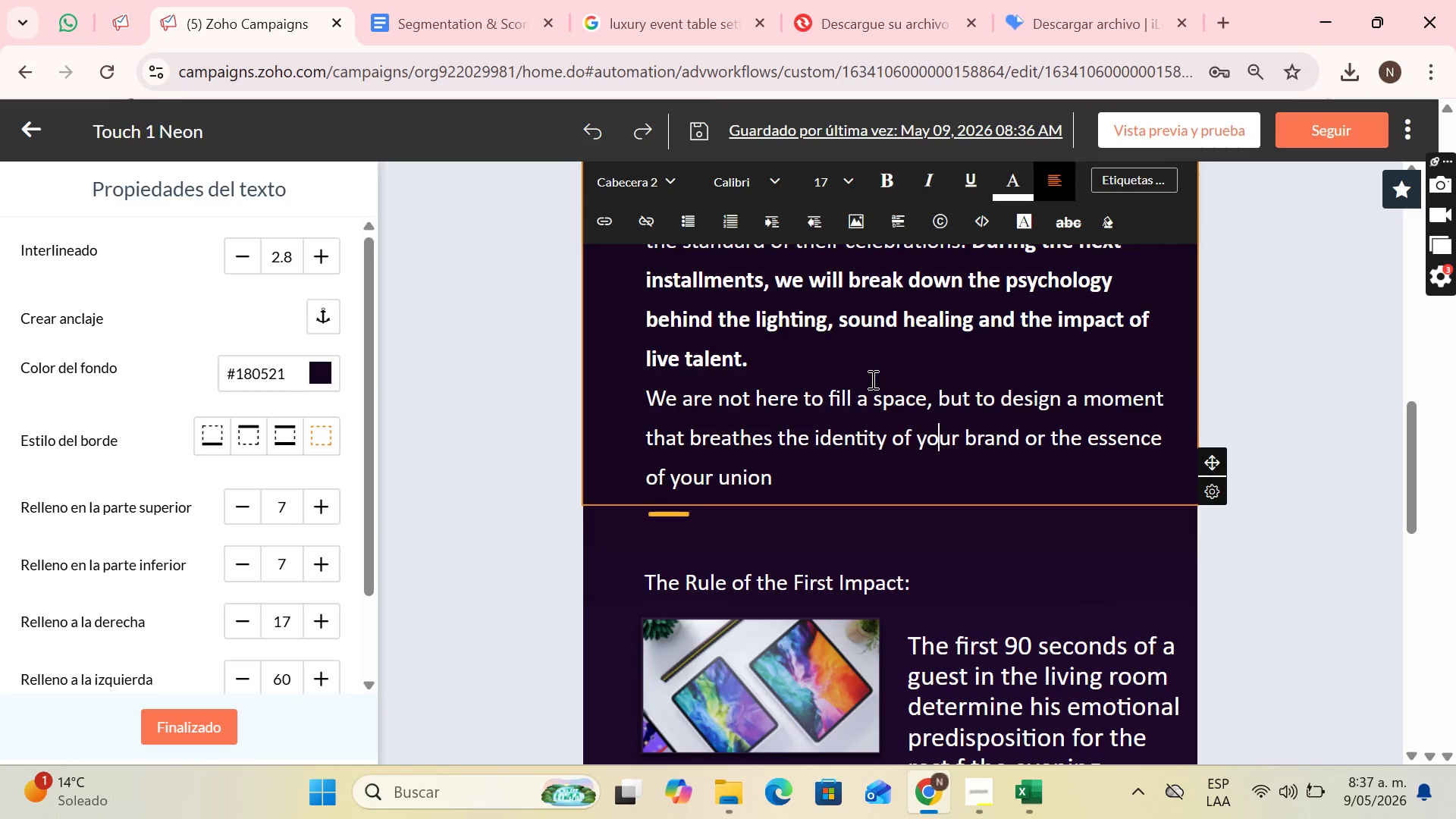 
left_click([875, 396])
 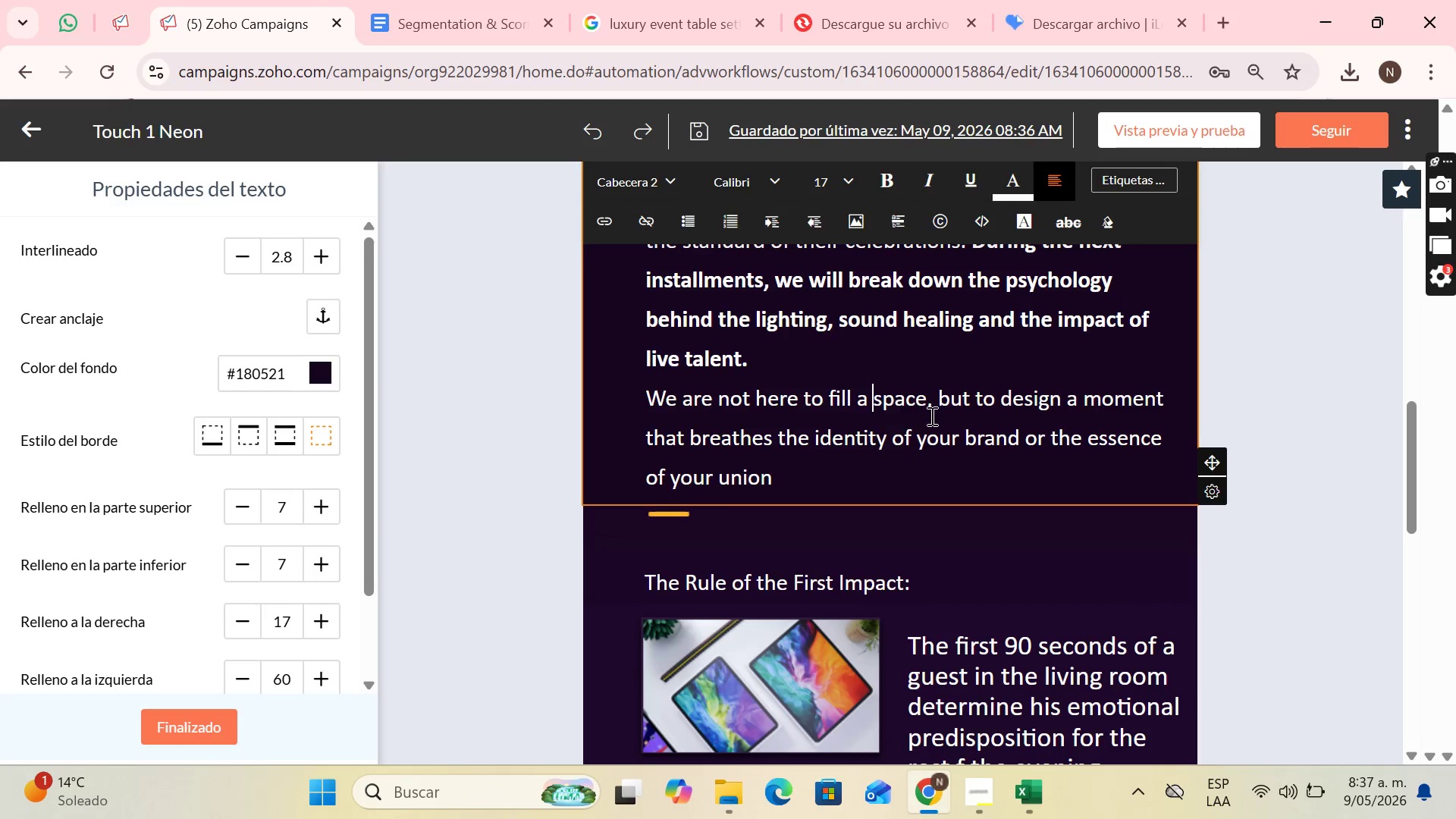 
left_click([962, 325])
 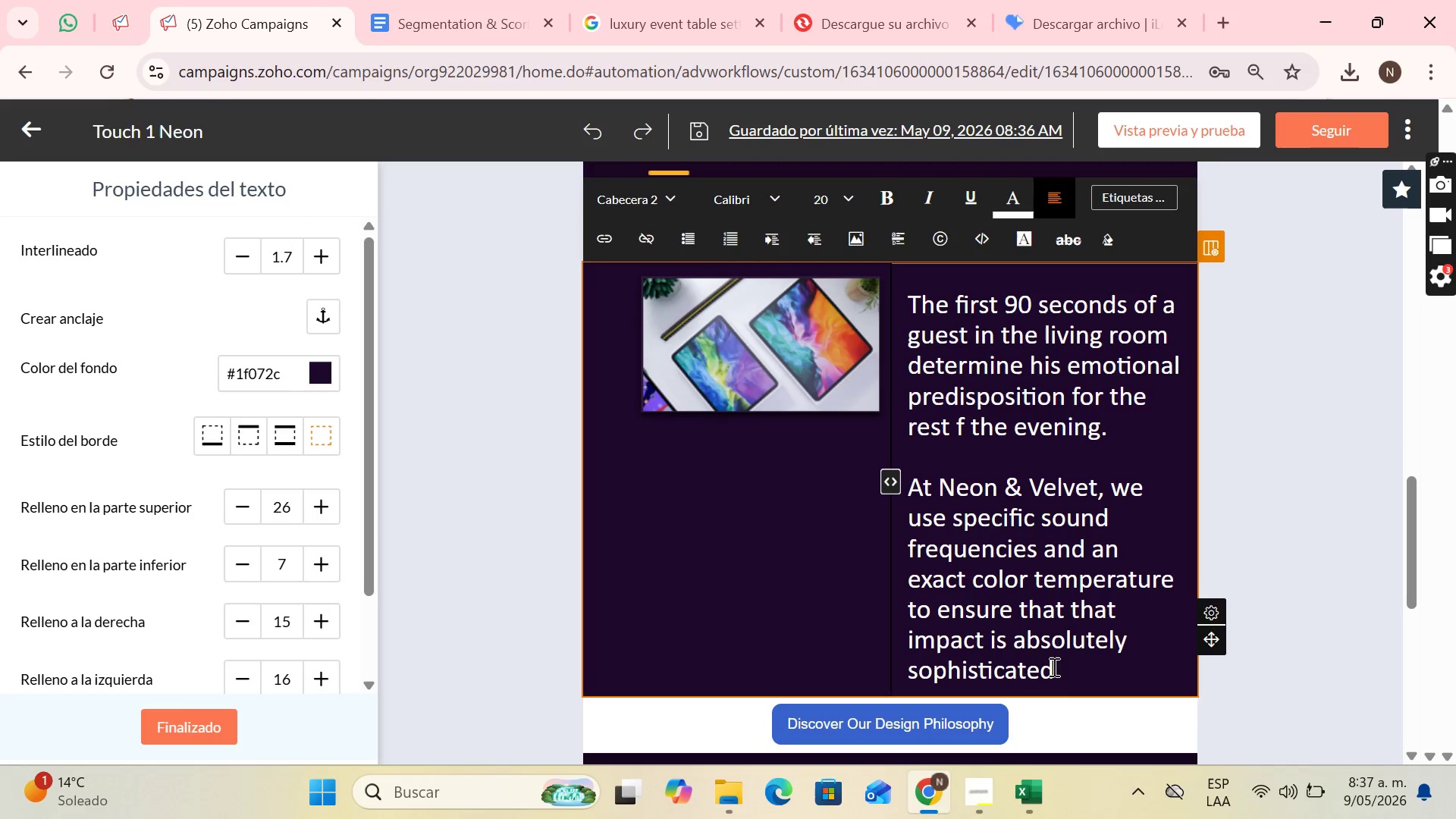 
scroll: coordinate [934, 419], scroll_direction: down, amount: 3.0
 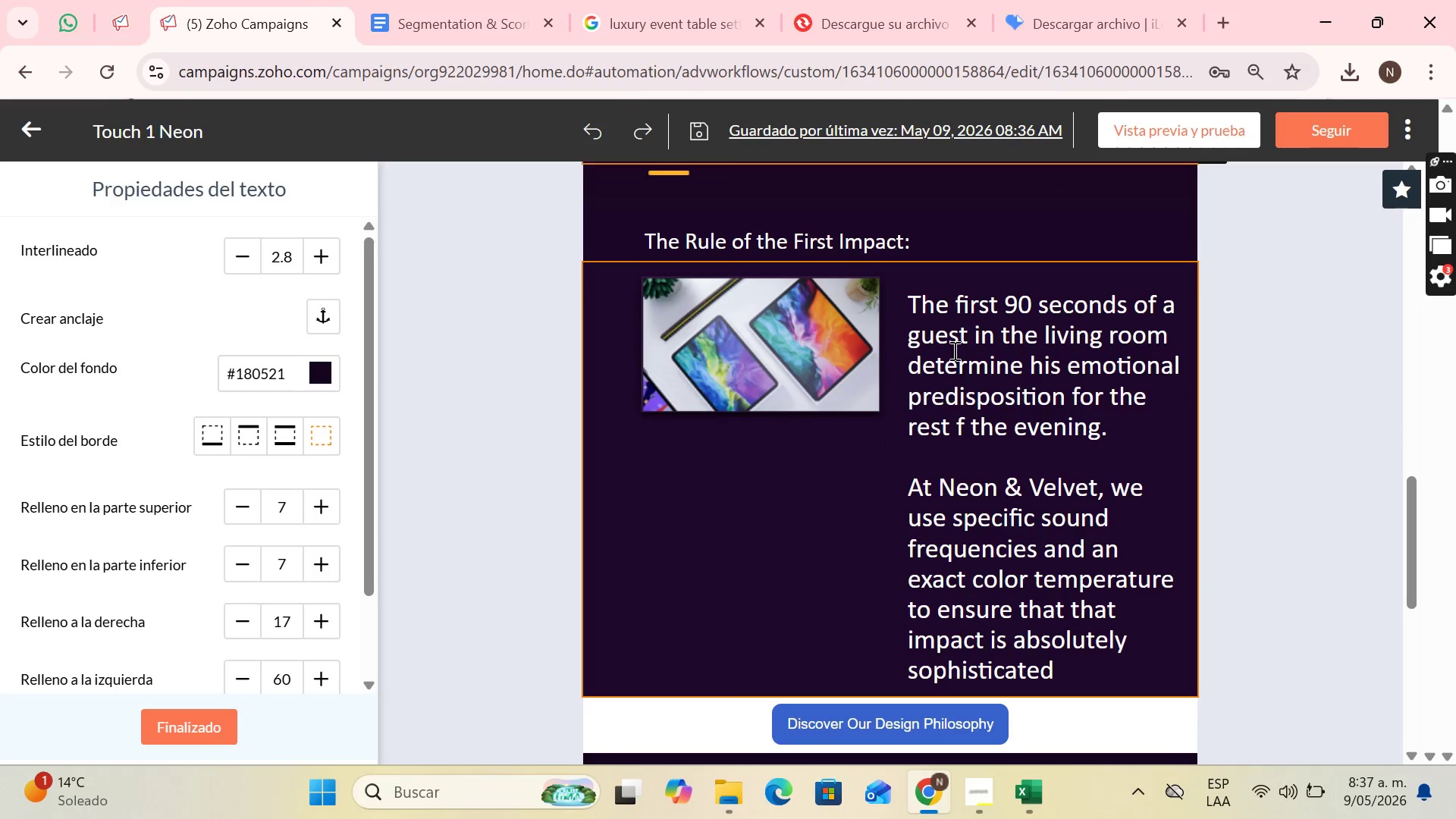 
left_click_drag(start_coordinate=[1053, 673], to_coordinate=[913, 304])
 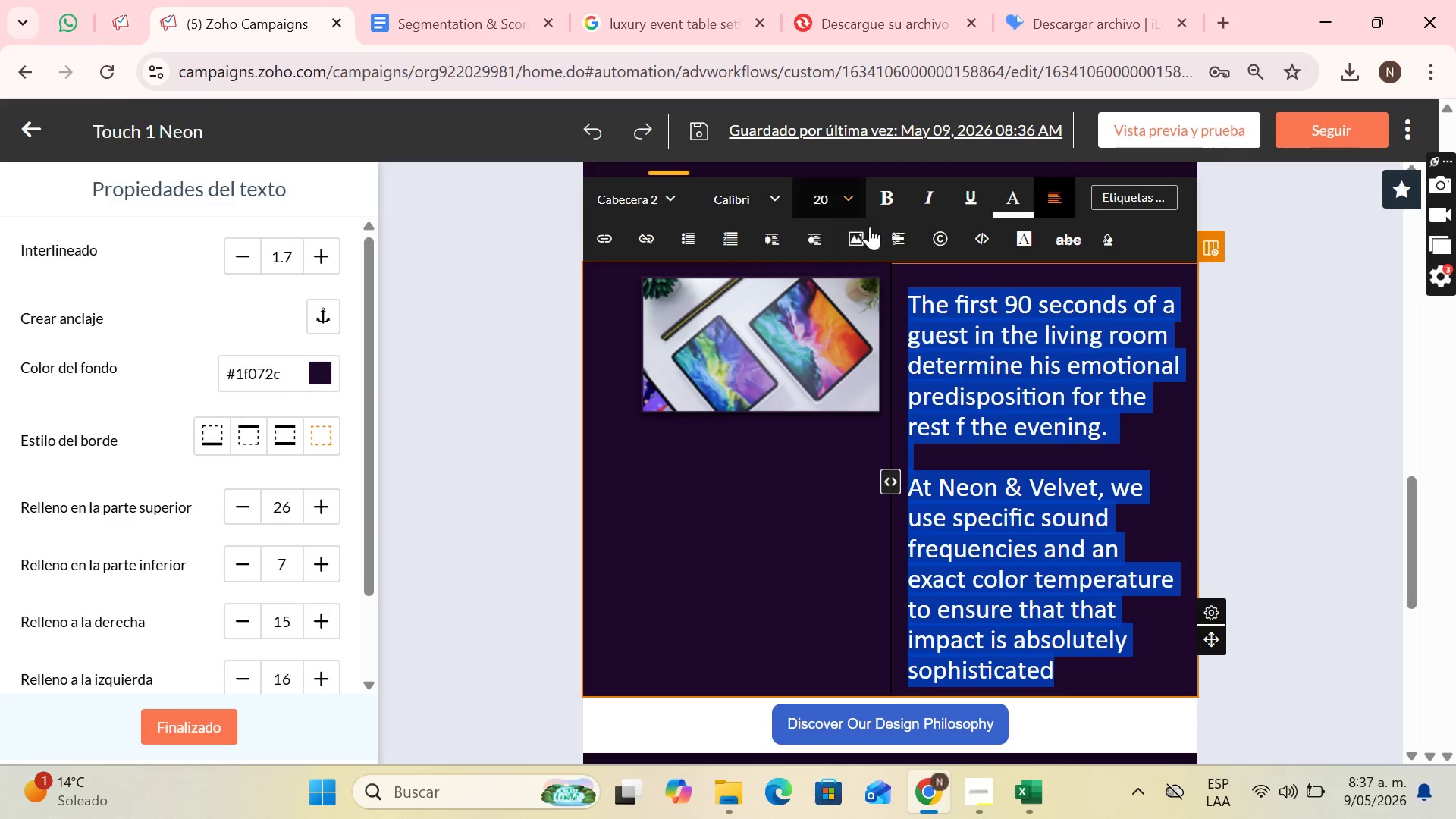 
left_click([870, 227])
 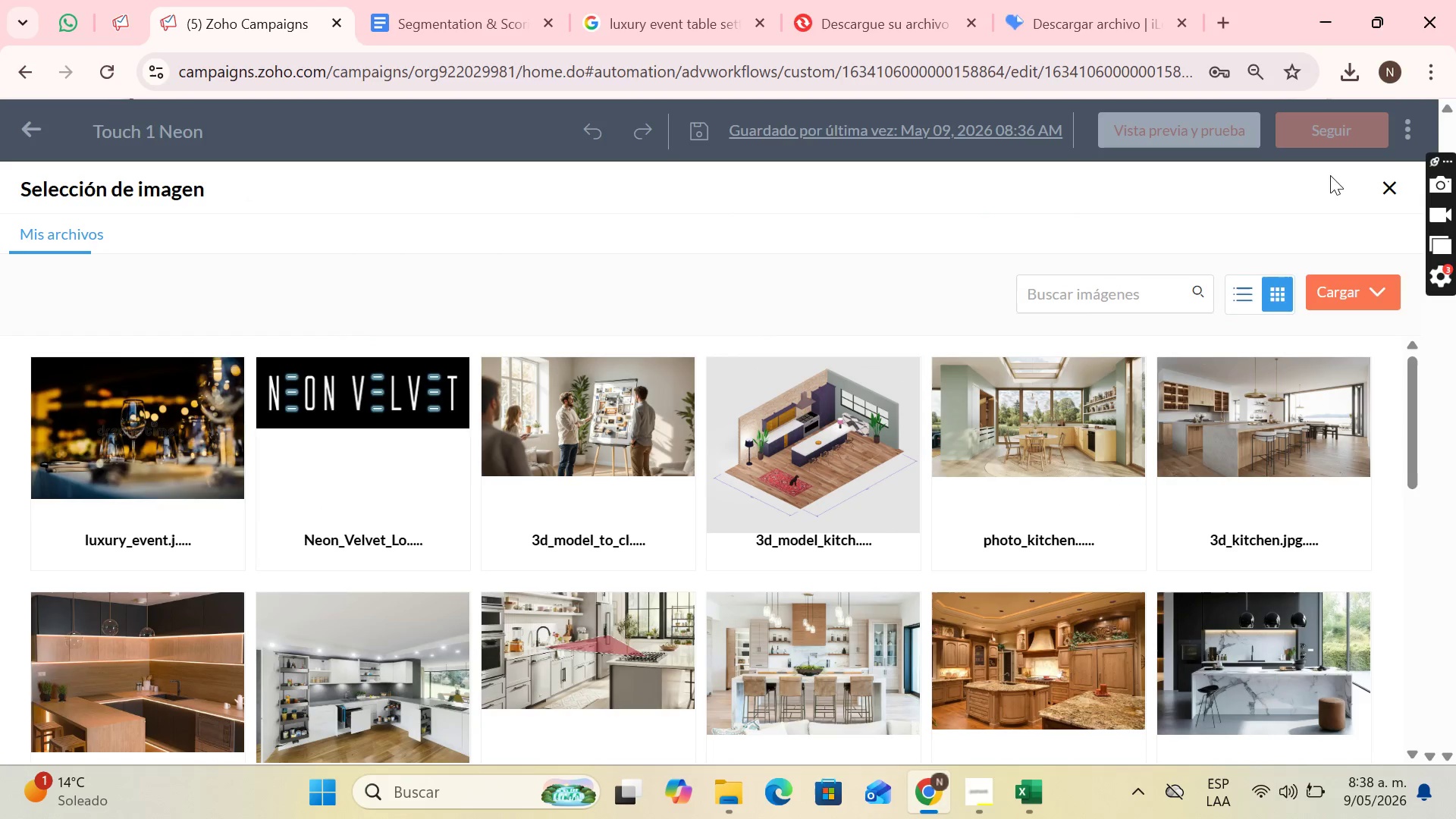 
left_click([1392, 186])
 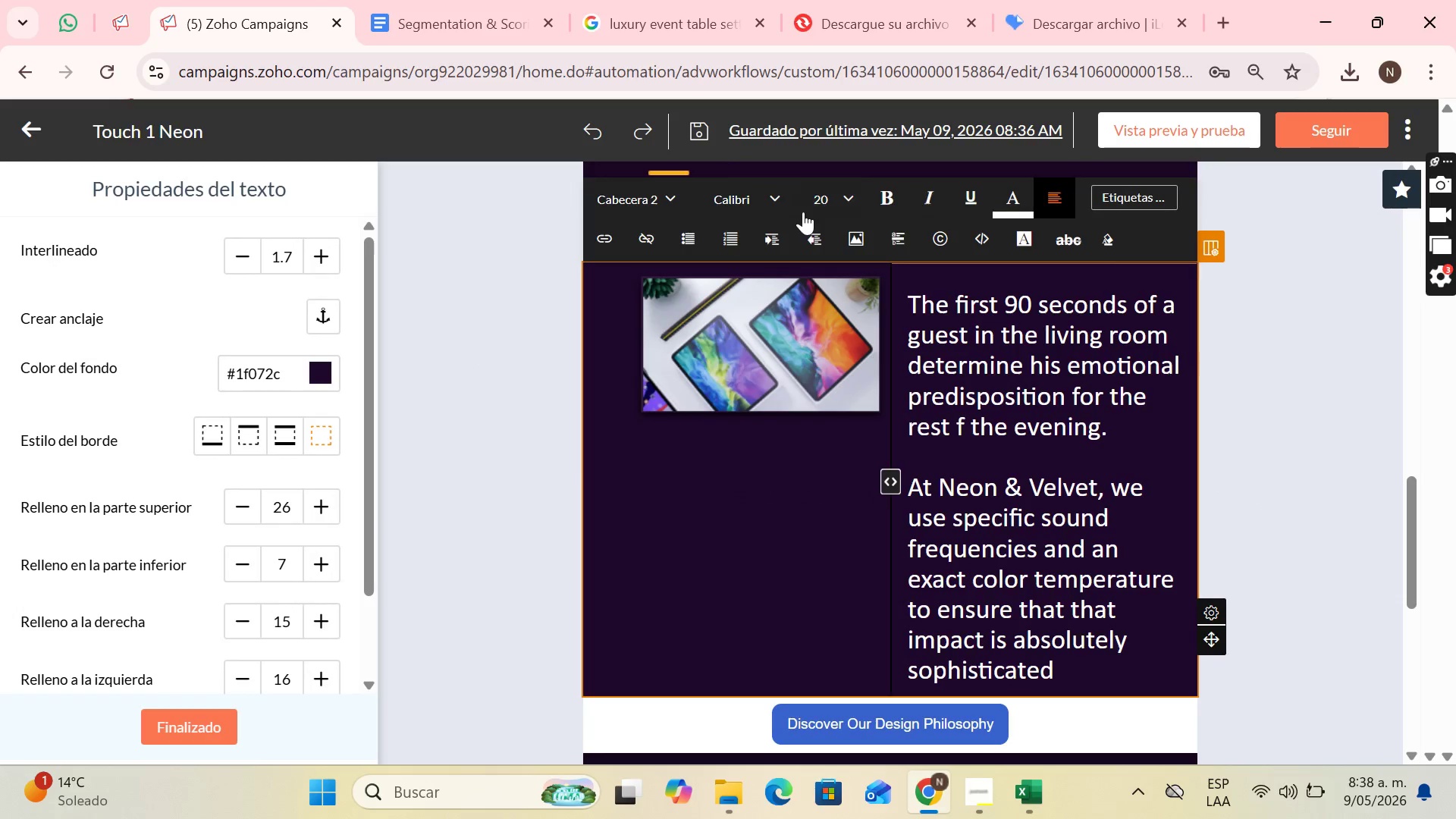 
left_click([826, 195])
 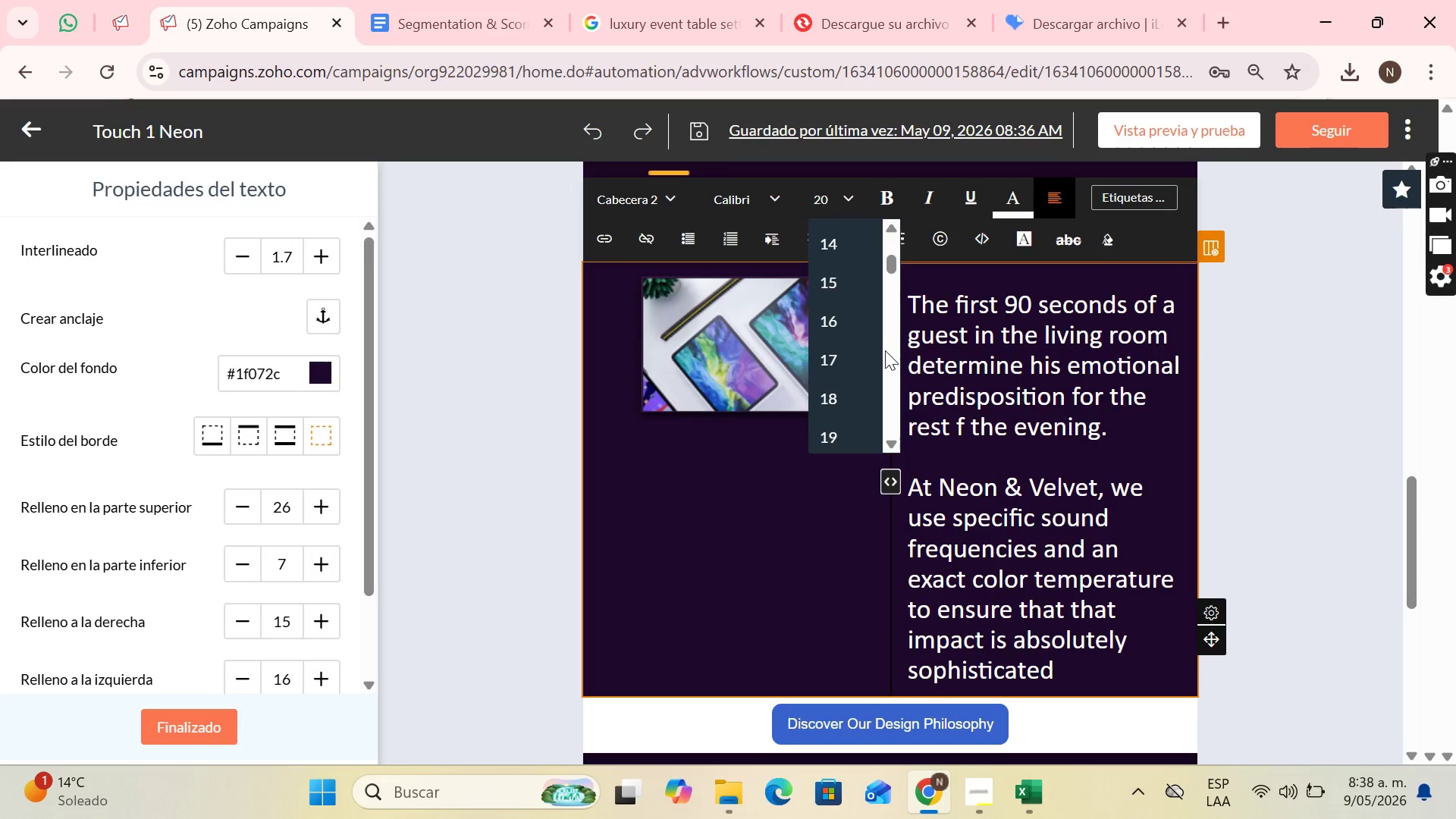 
left_click([849, 361])
 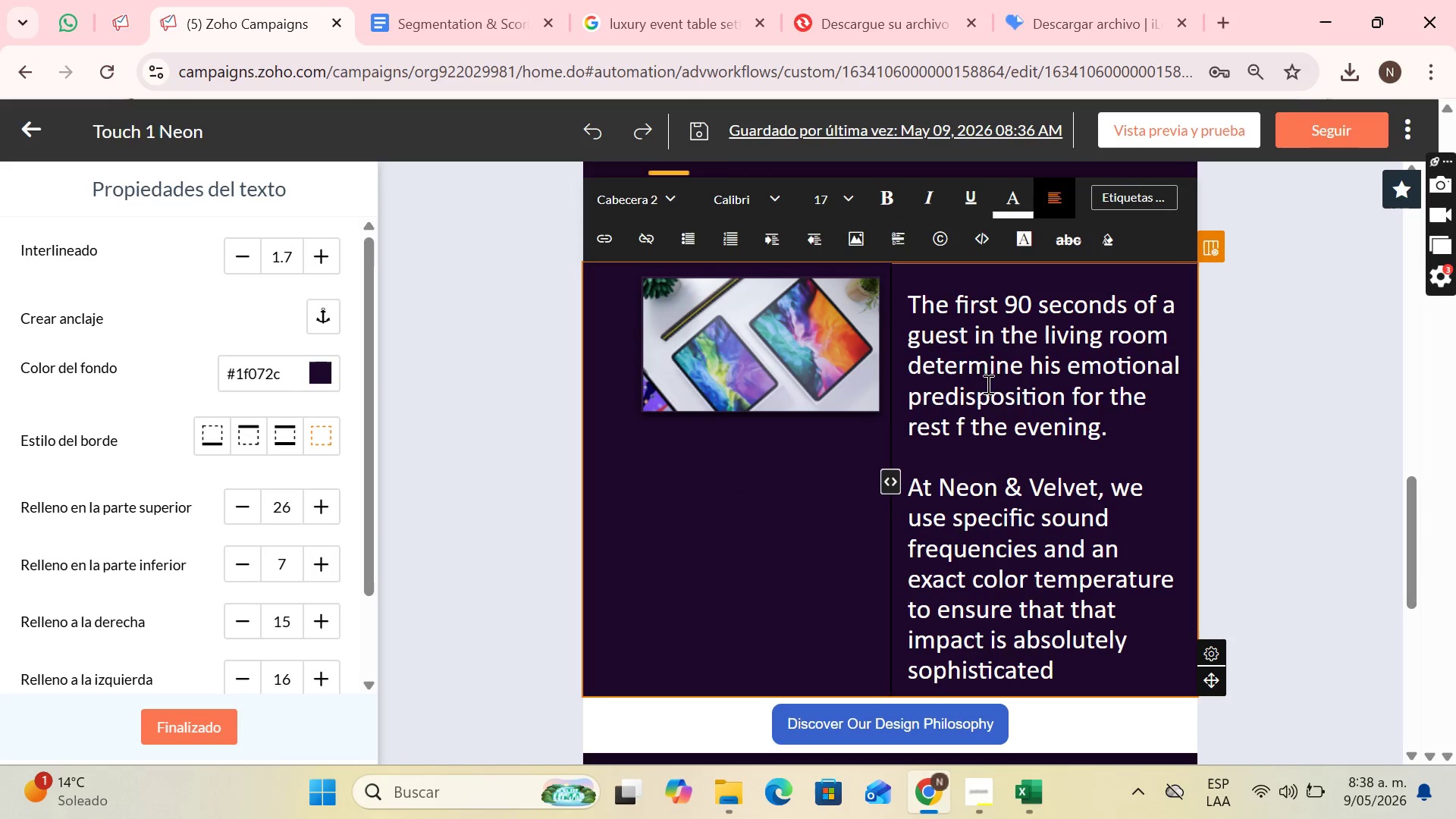 
left_click([990, 383])
 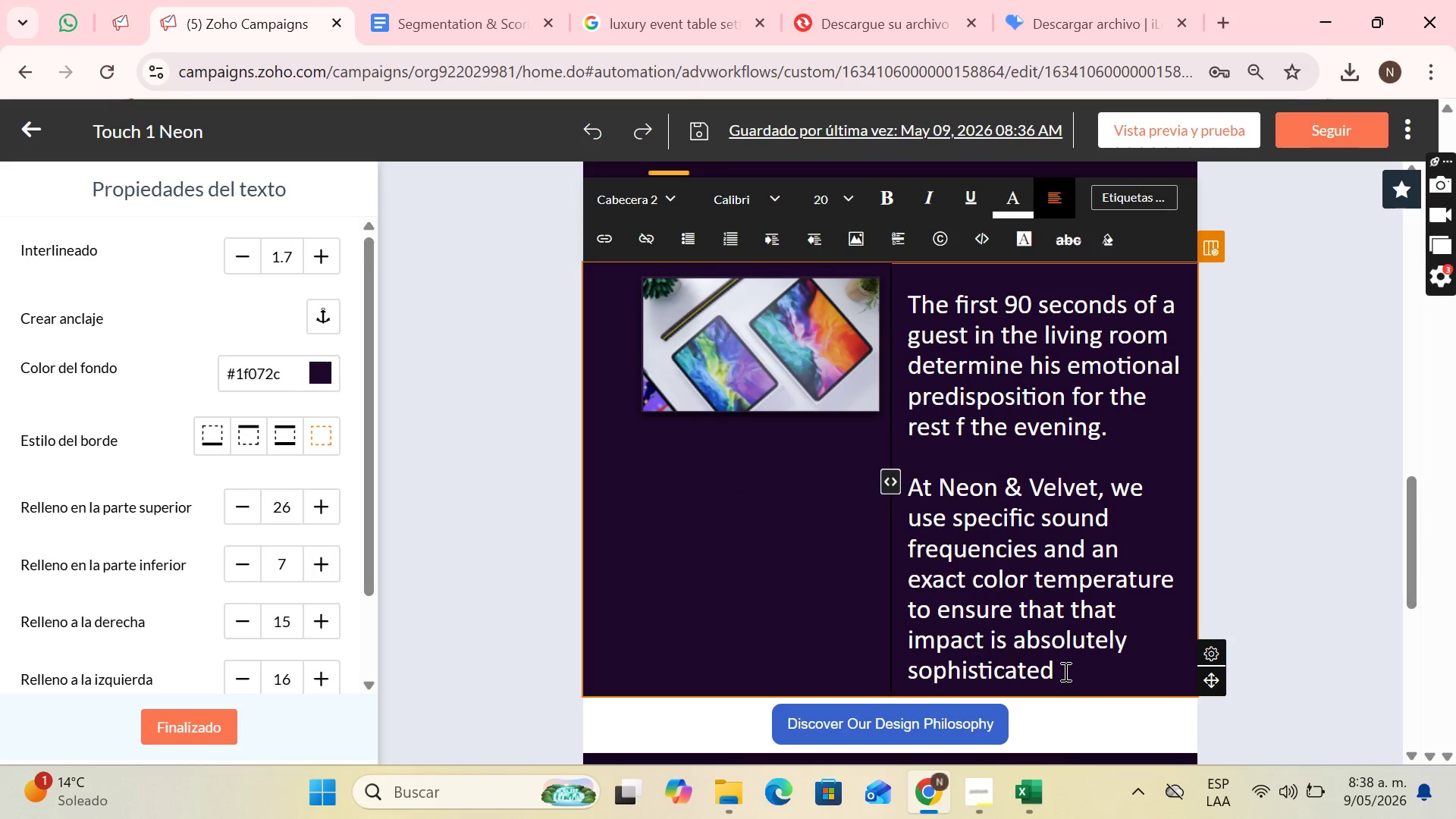 
left_click_drag(start_coordinate=[1063, 674], to_coordinate=[901, 289])
 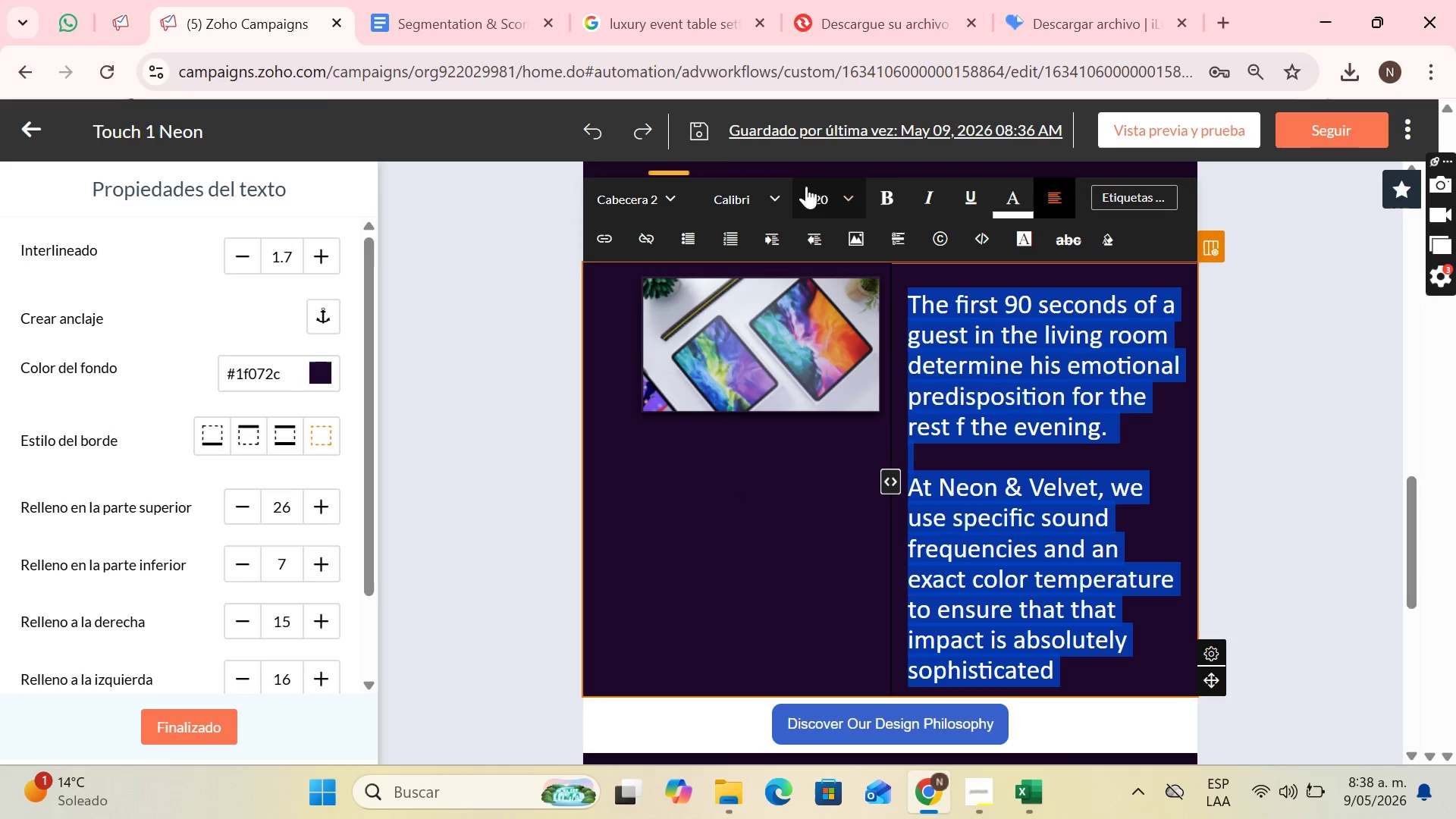 
left_click([811, 186])
 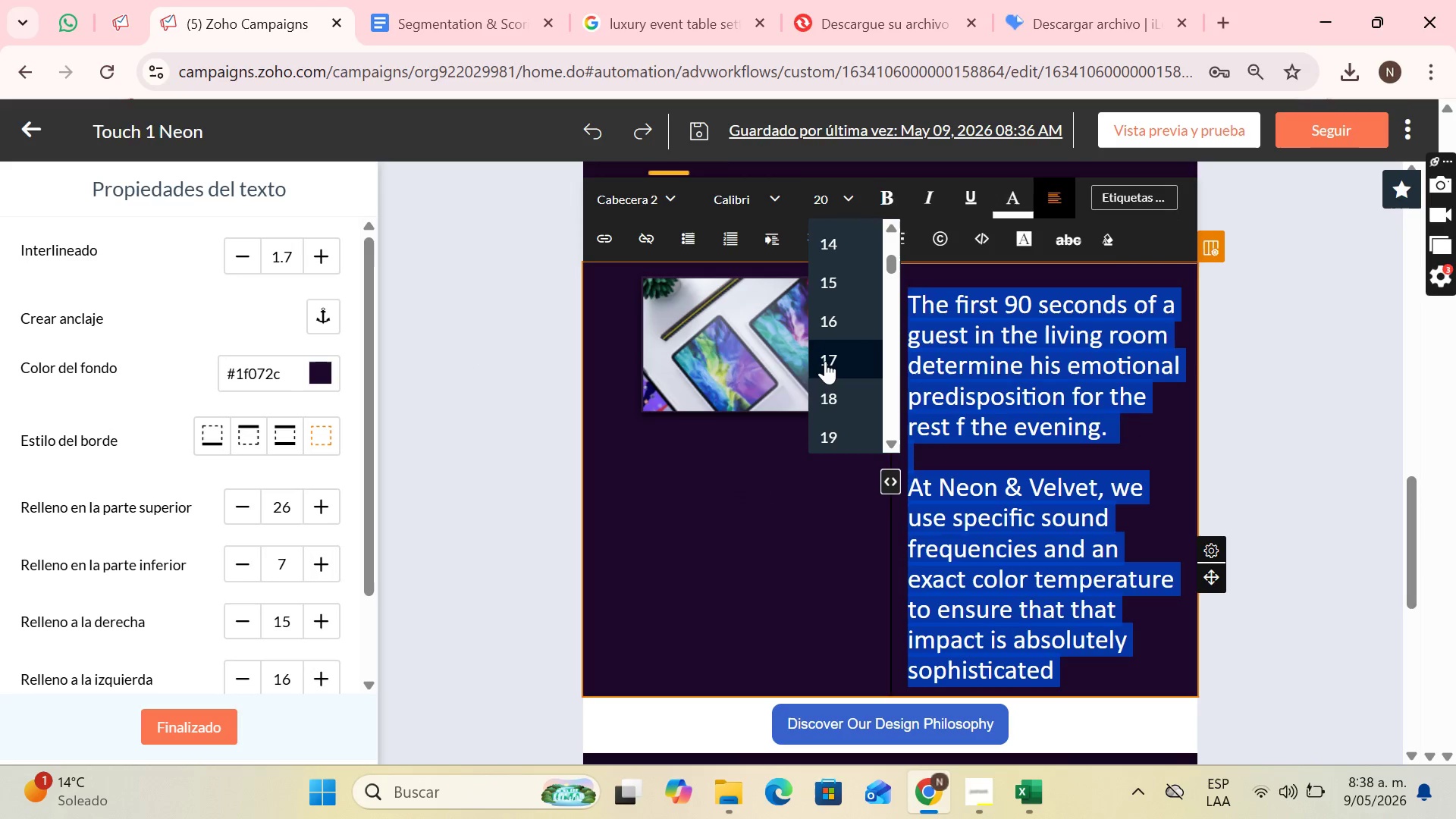 
left_click([825, 361])
 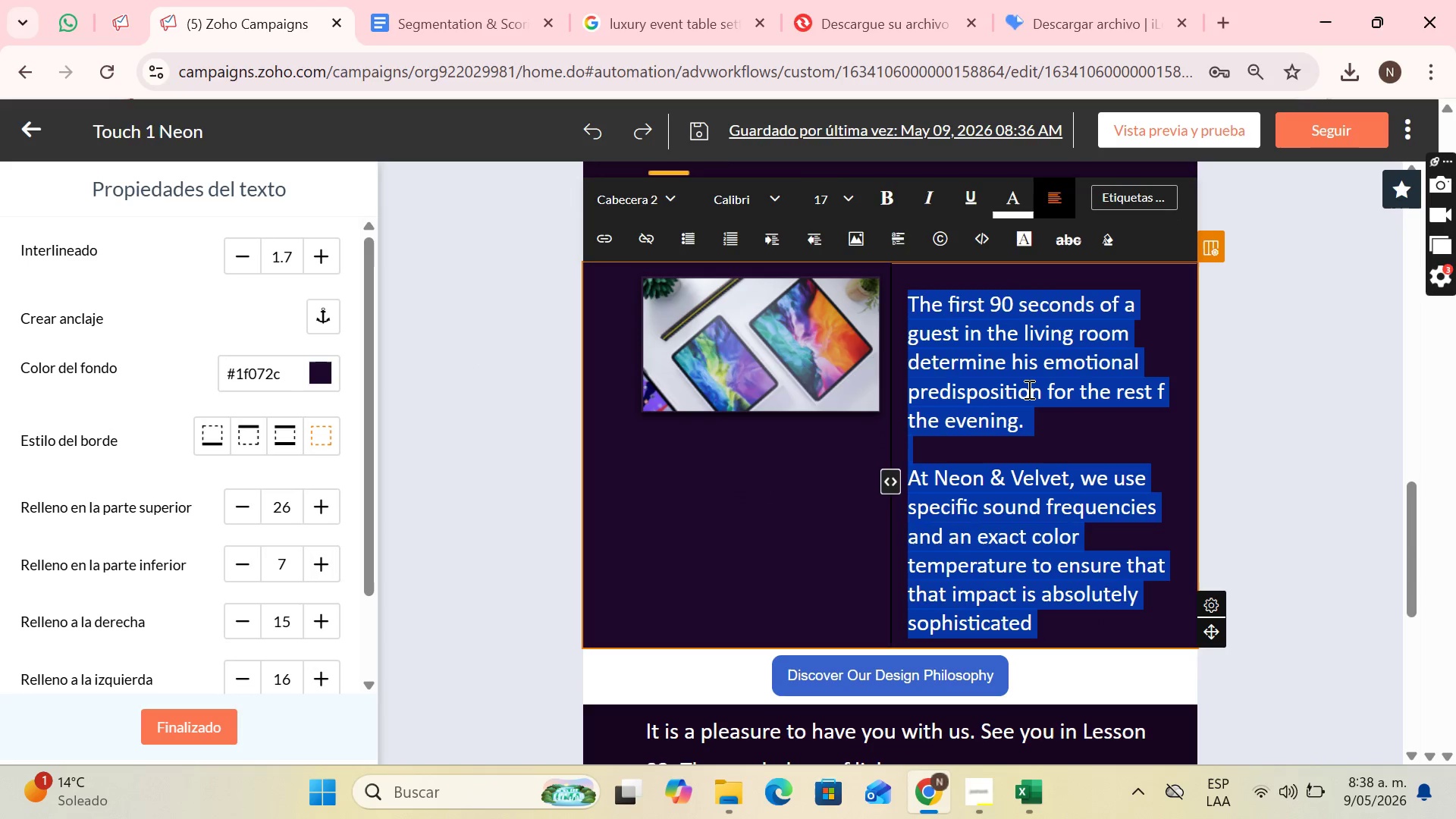 
left_click([1028, 389])
 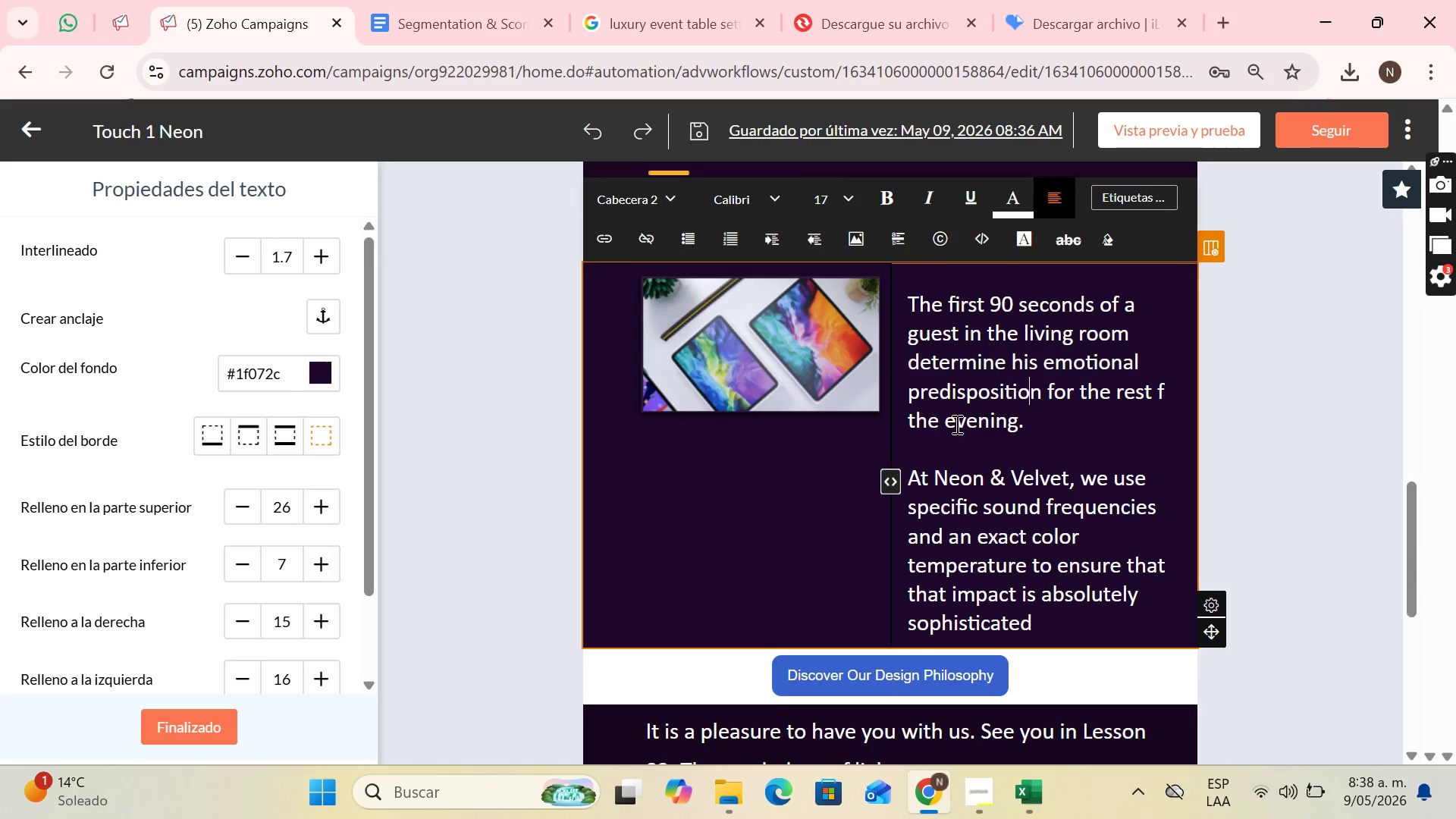 
scroll: coordinate [948, 434], scroll_direction: down, amount: 3.0
 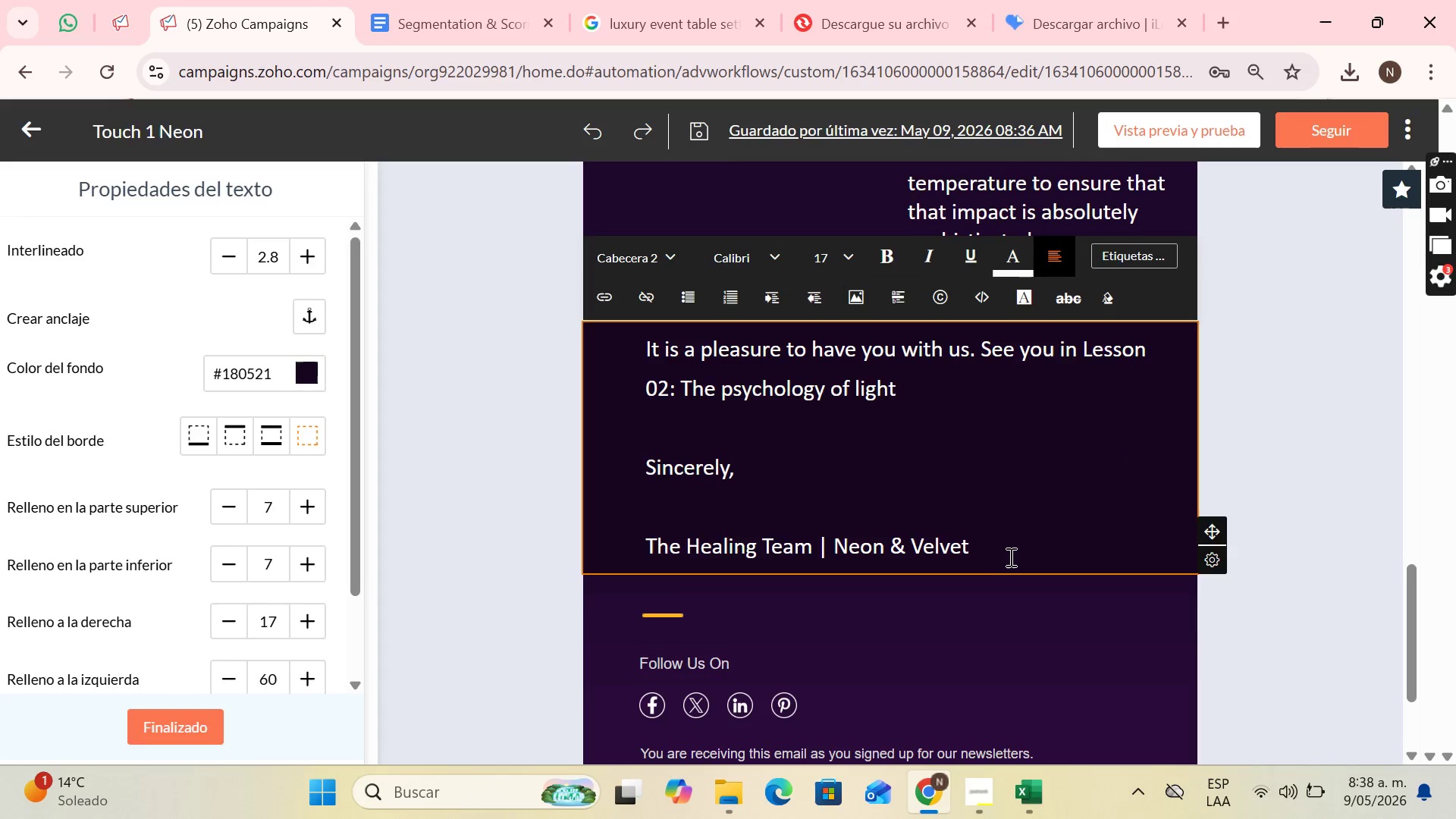 
left_click_drag(start_coordinate=[999, 555], to_coordinate=[631, 344])
 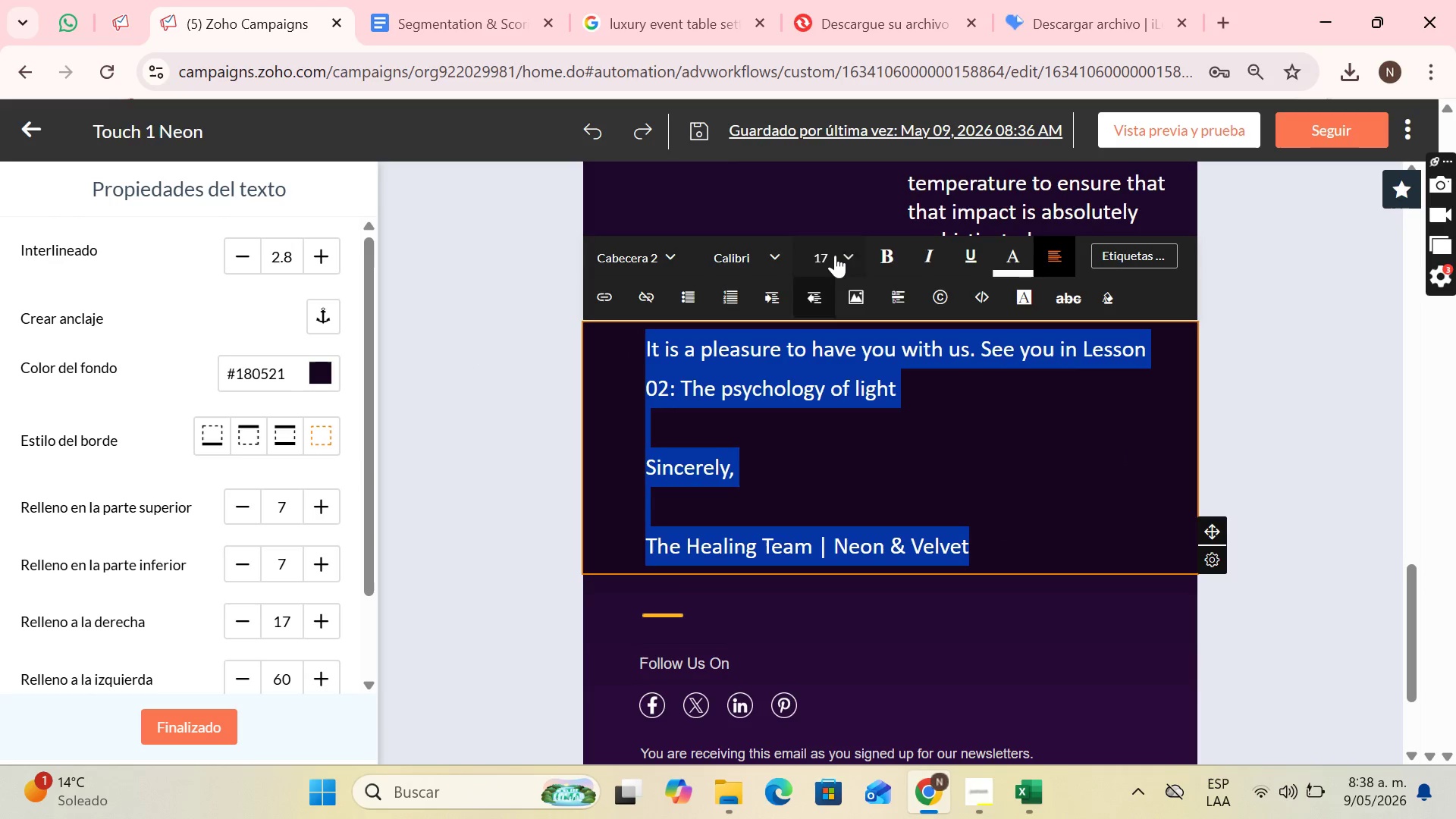 
left_click([835, 255])
 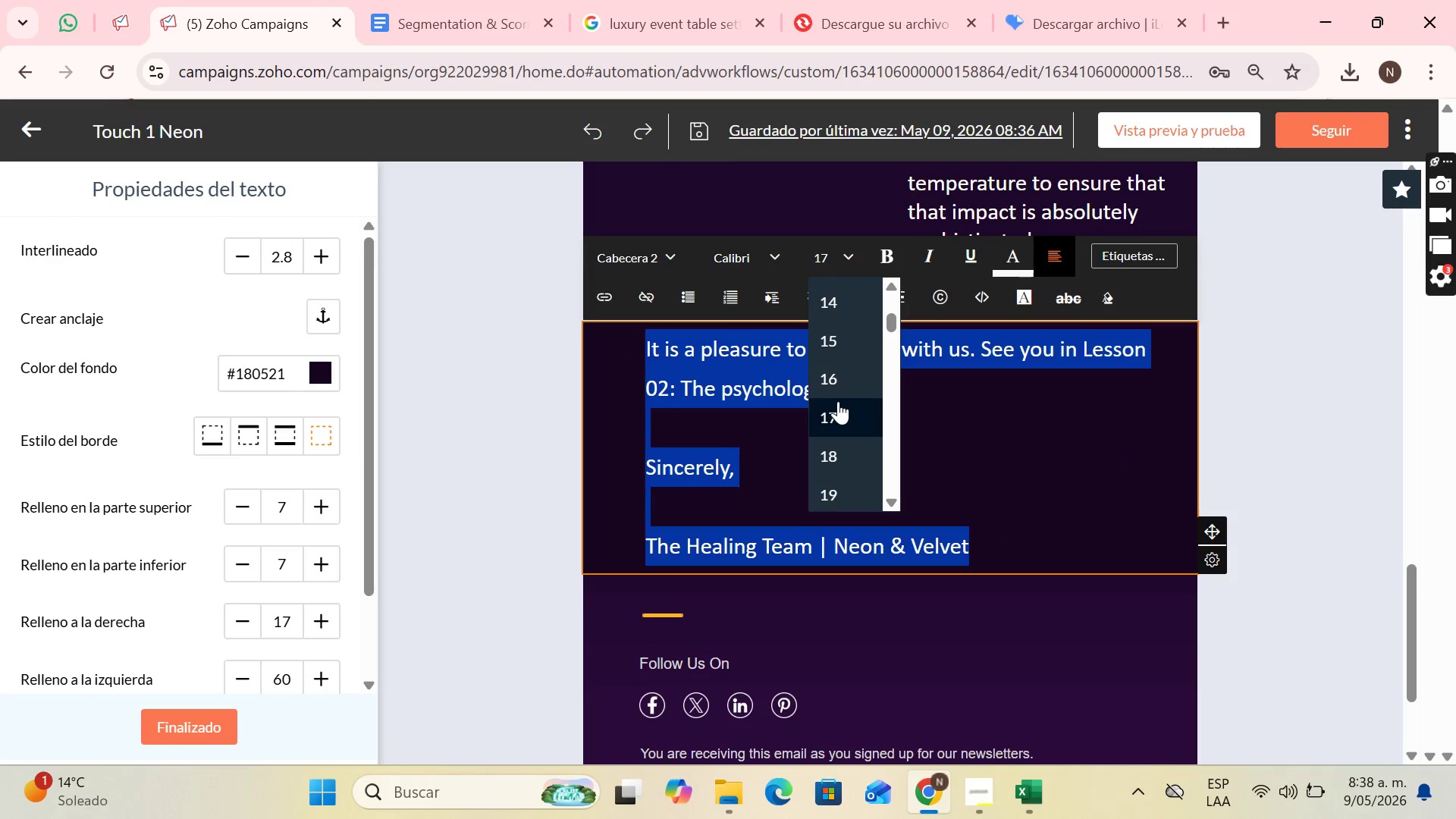 
left_click([838, 406])
 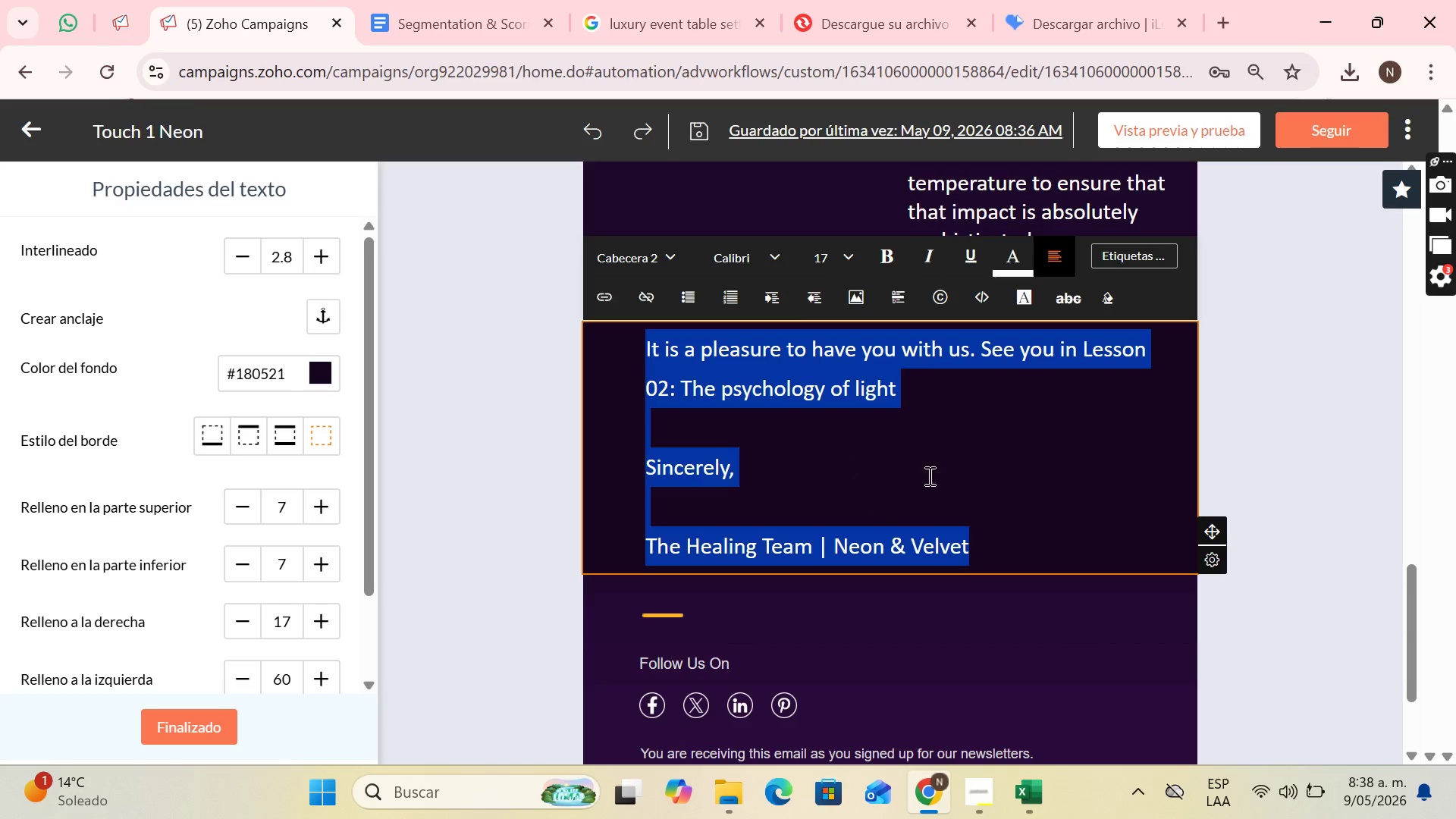 
left_click([934, 442])
 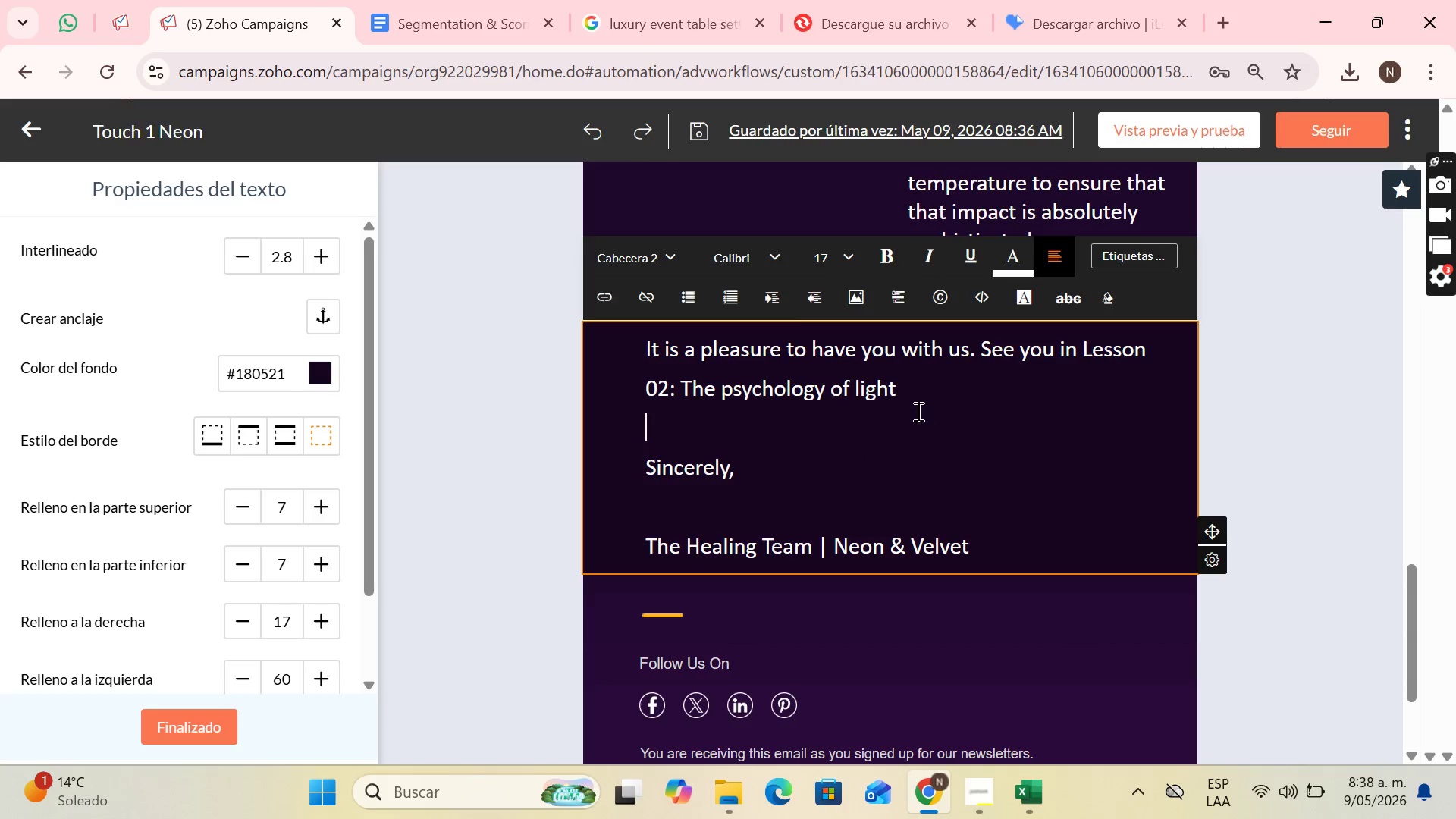 
scroll: coordinate [908, 403], scroll_direction: up, amount: 1.0
 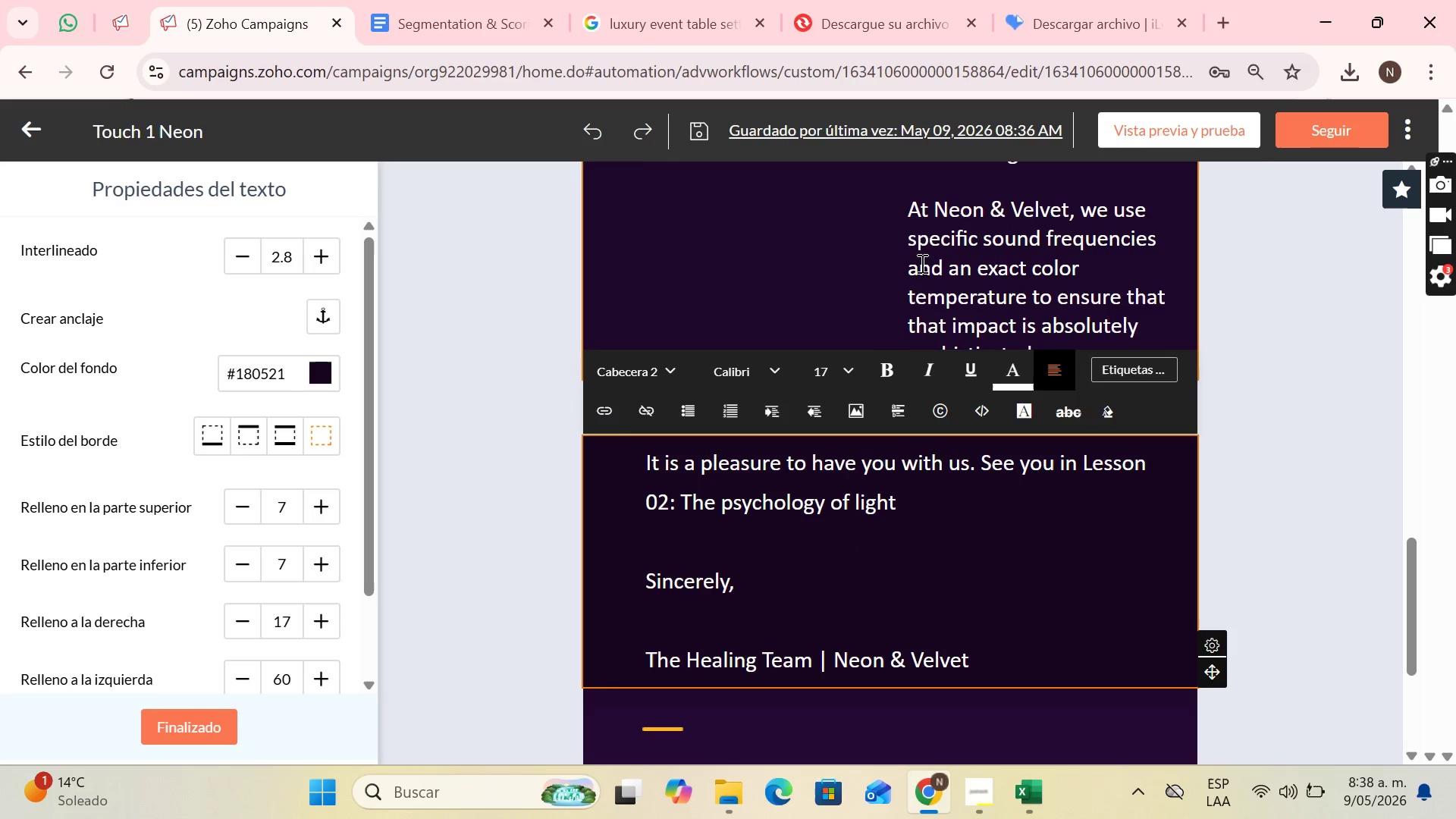 
left_click([948, 248])
 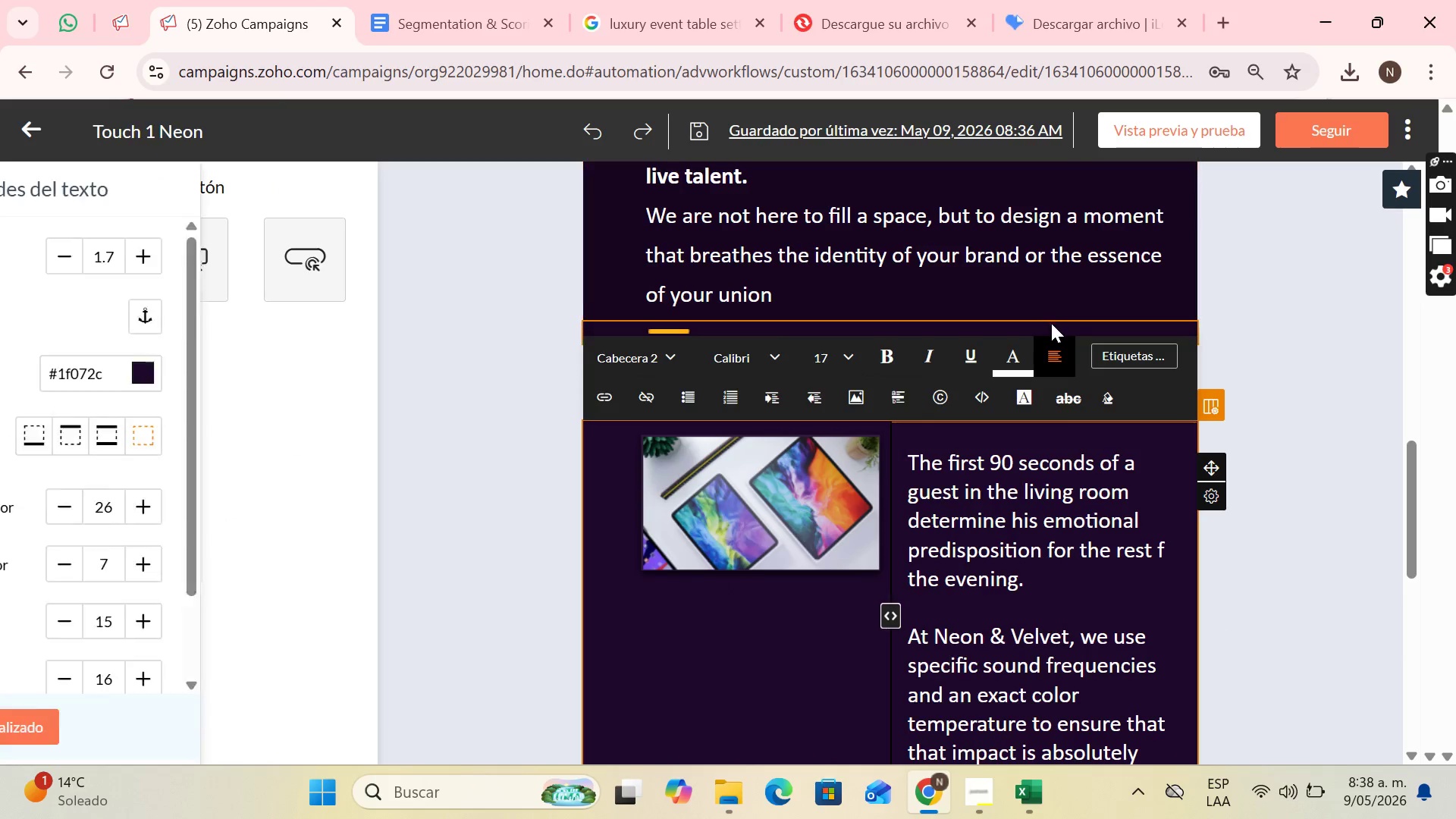 
scroll: coordinate [980, 322], scroll_direction: down, amount: 5.0
 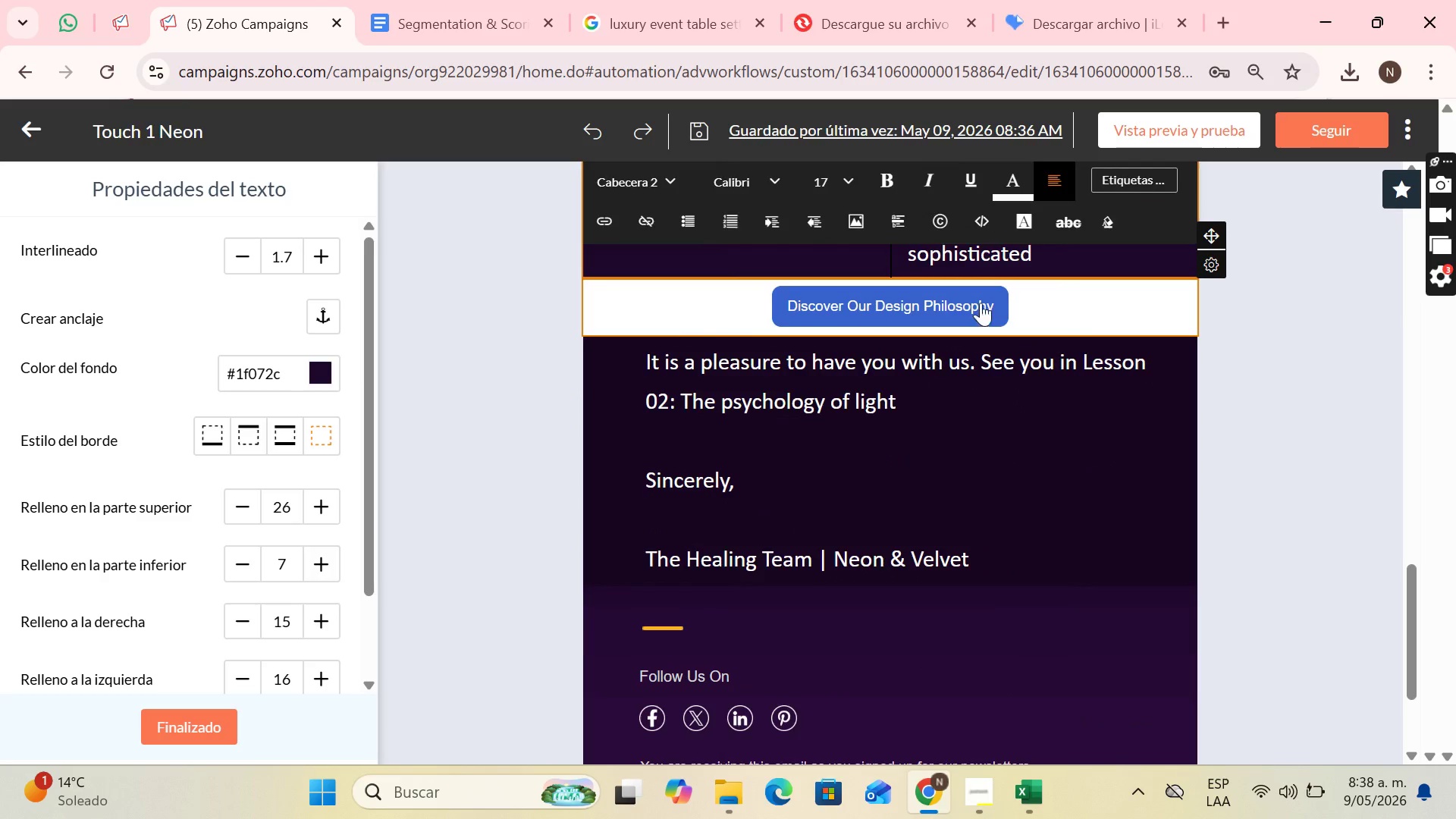 
left_click([981, 303])
 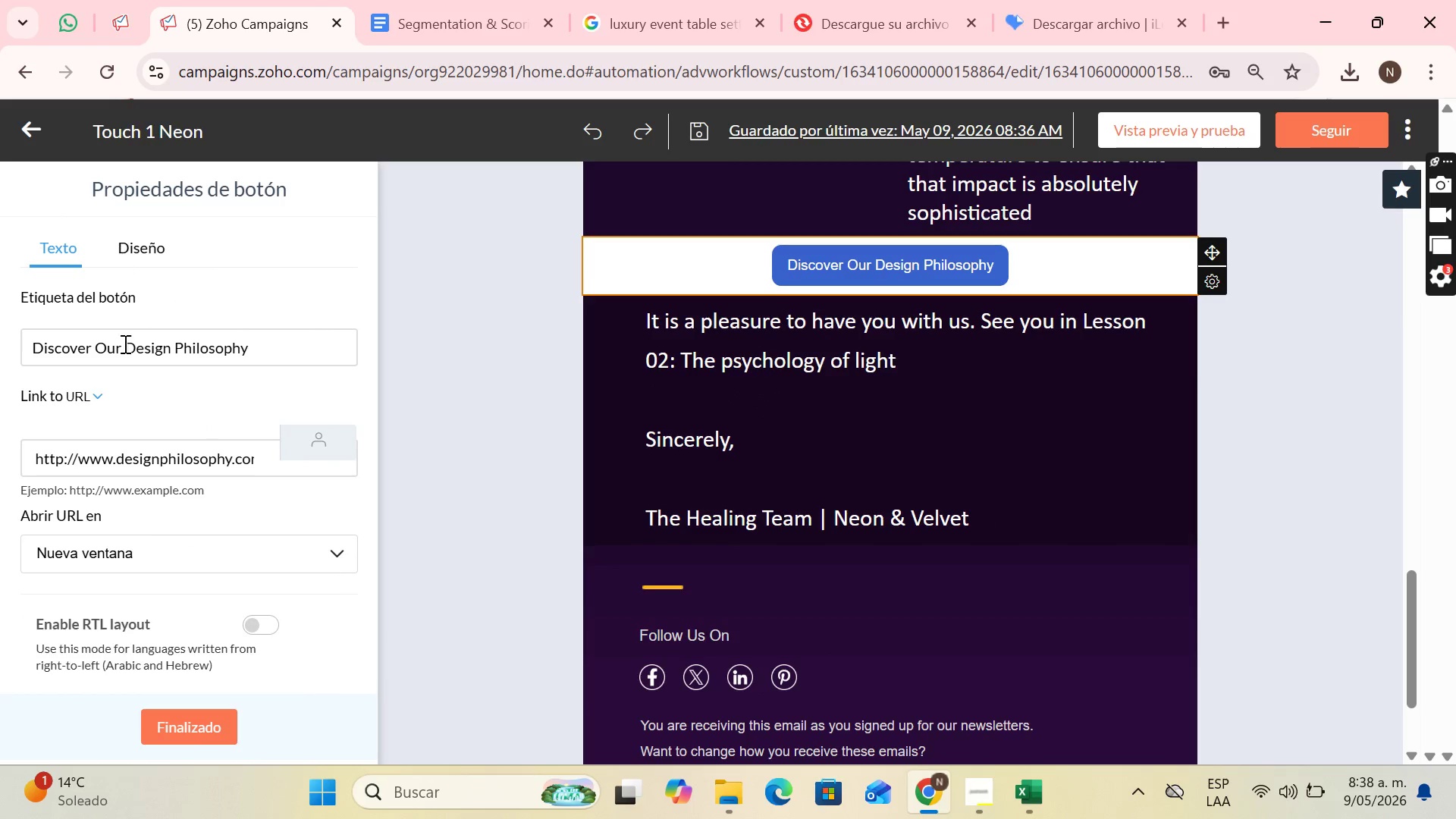 
left_click([164, 239])
 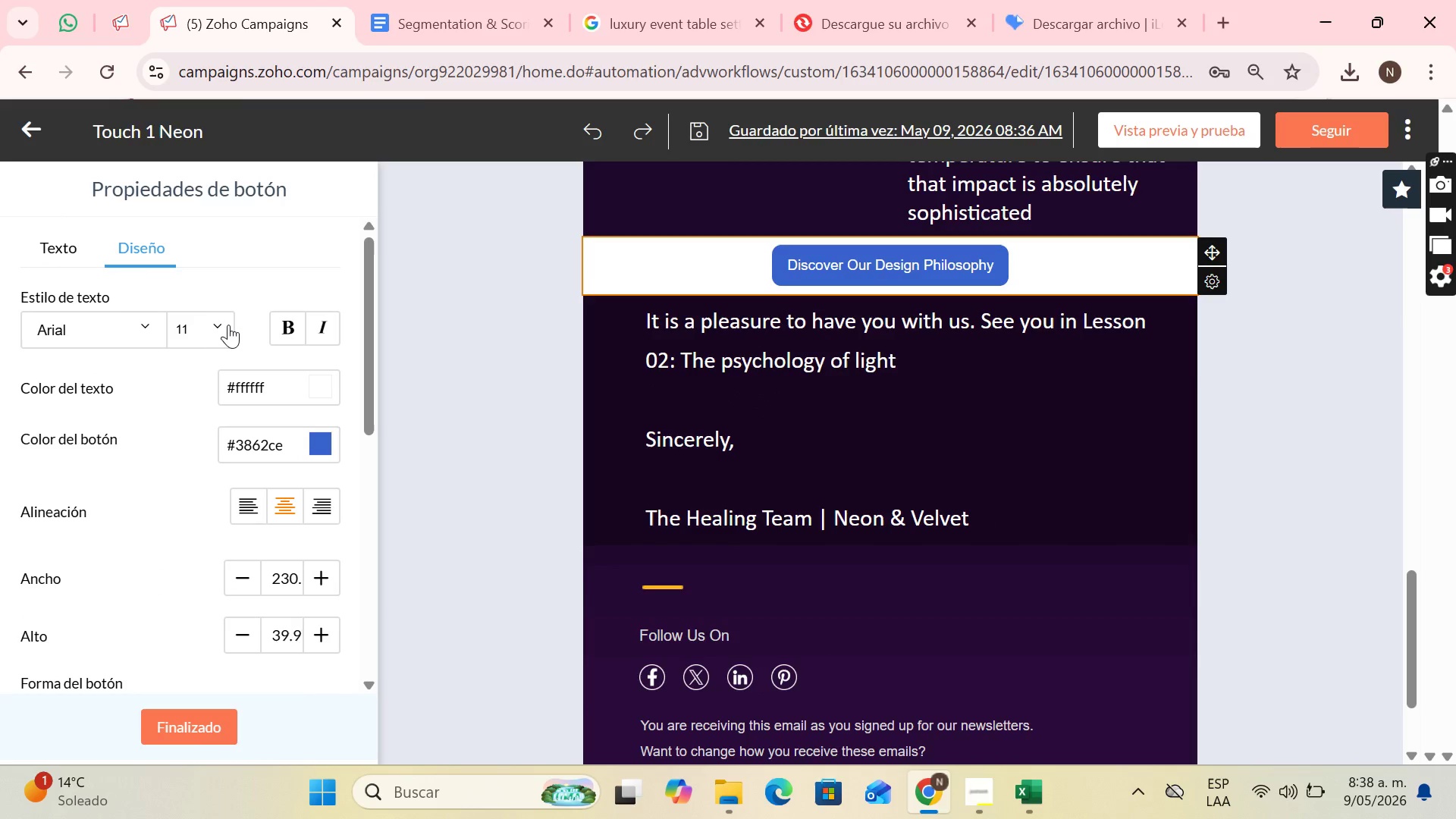 
double_click([224, 325])
 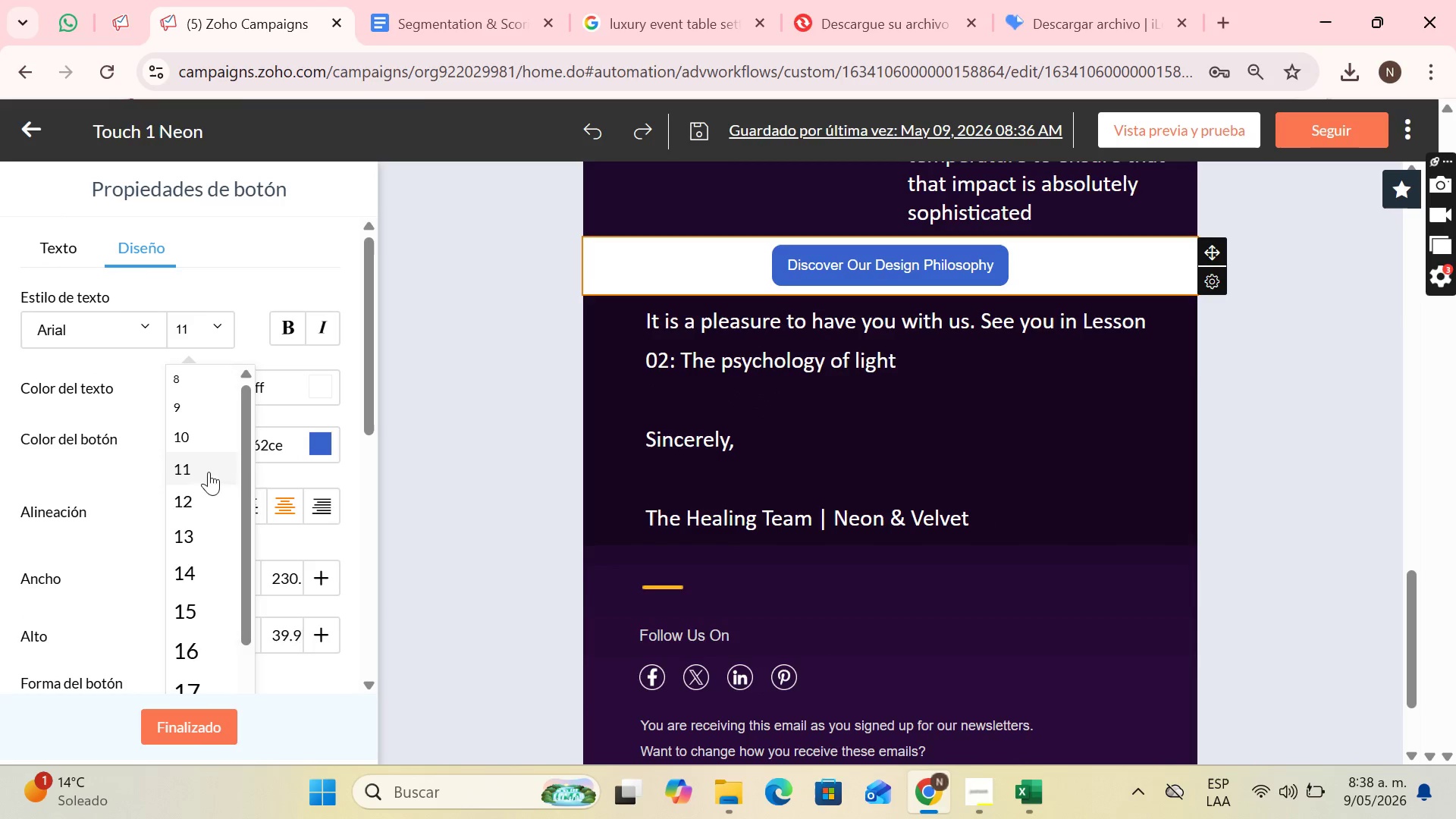 
scroll: coordinate [209, 495], scroll_direction: down, amount: 2.0
 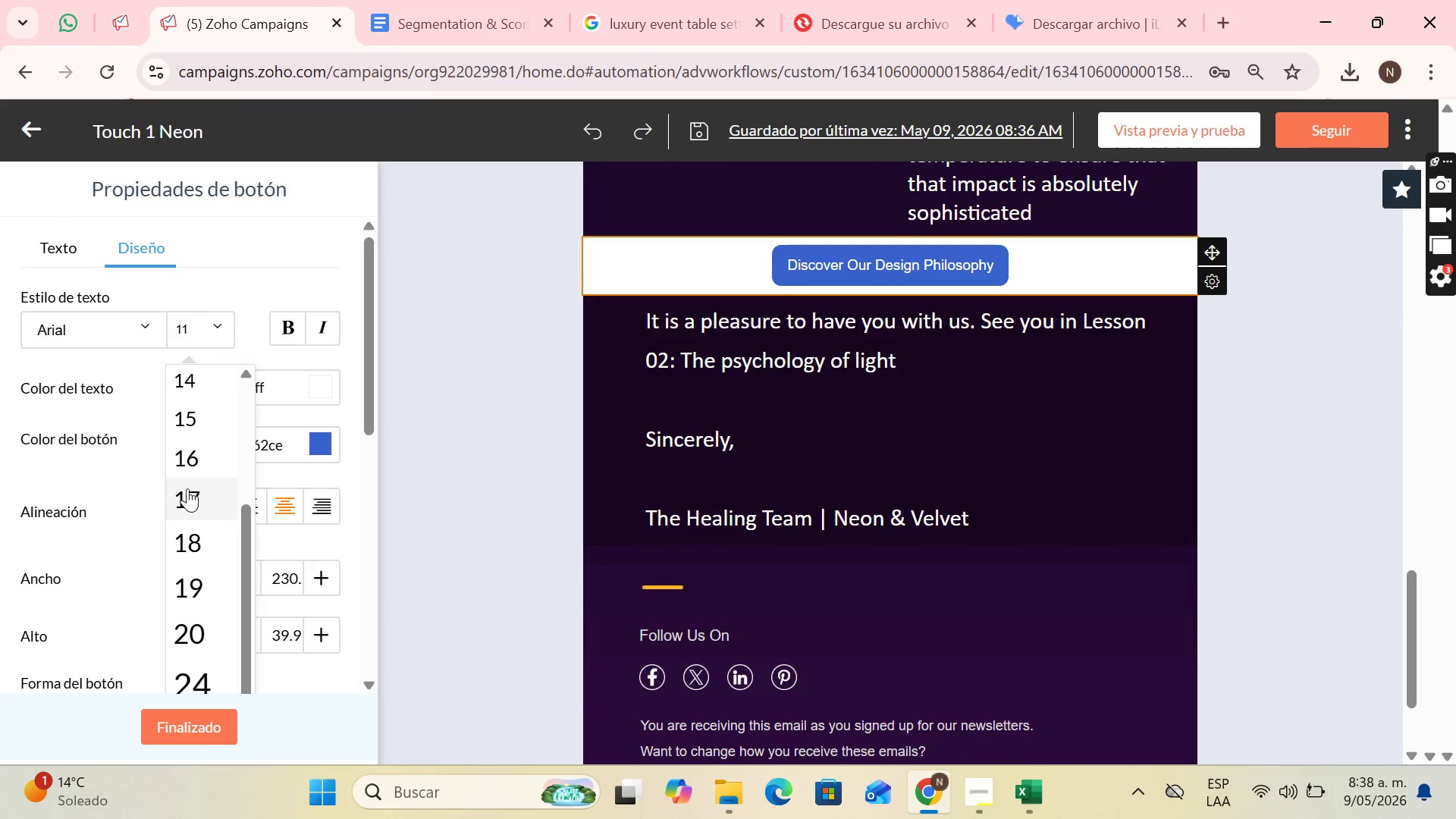 
left_click([191, 486])
 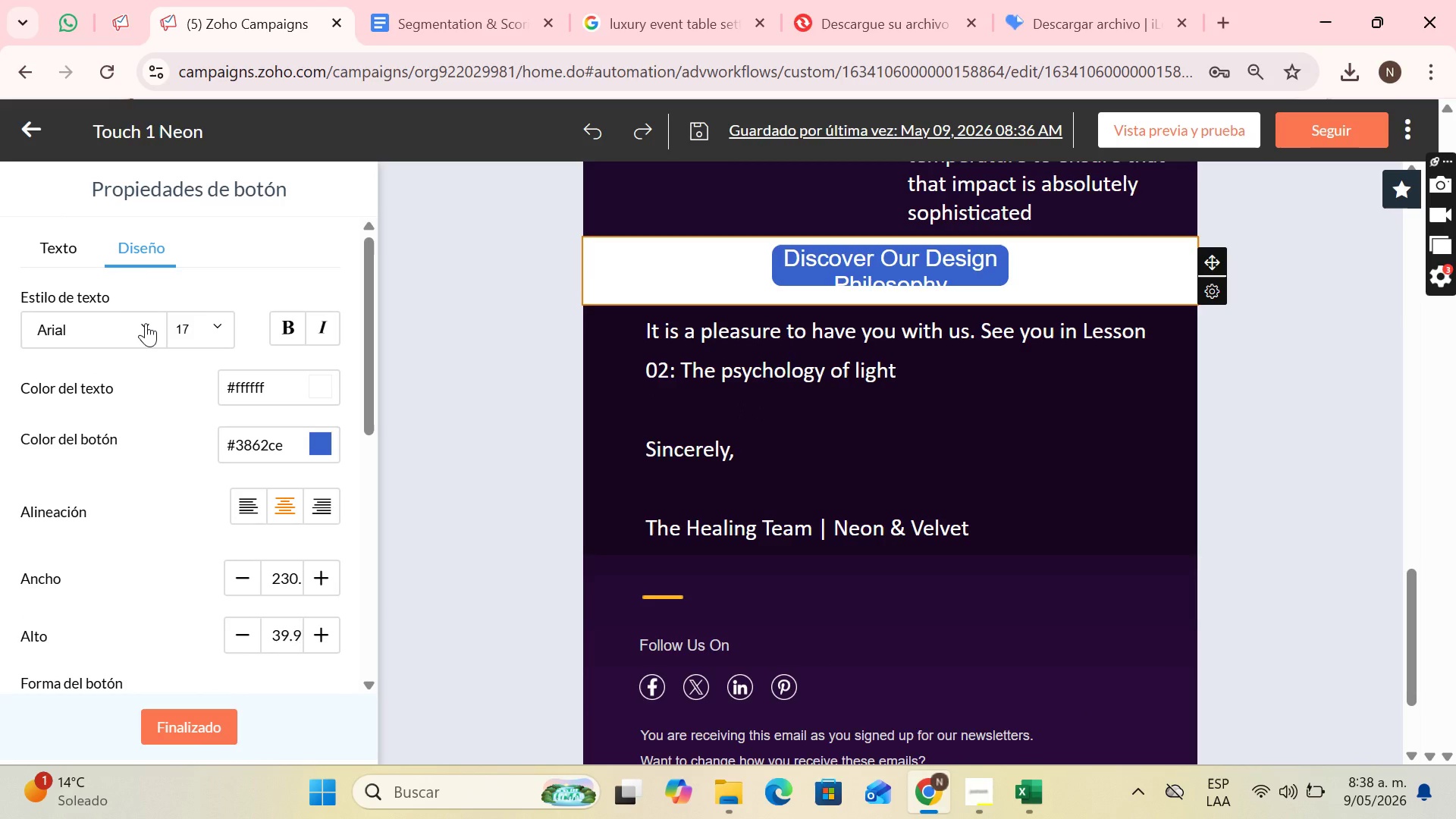 
left_click([146, 323])
 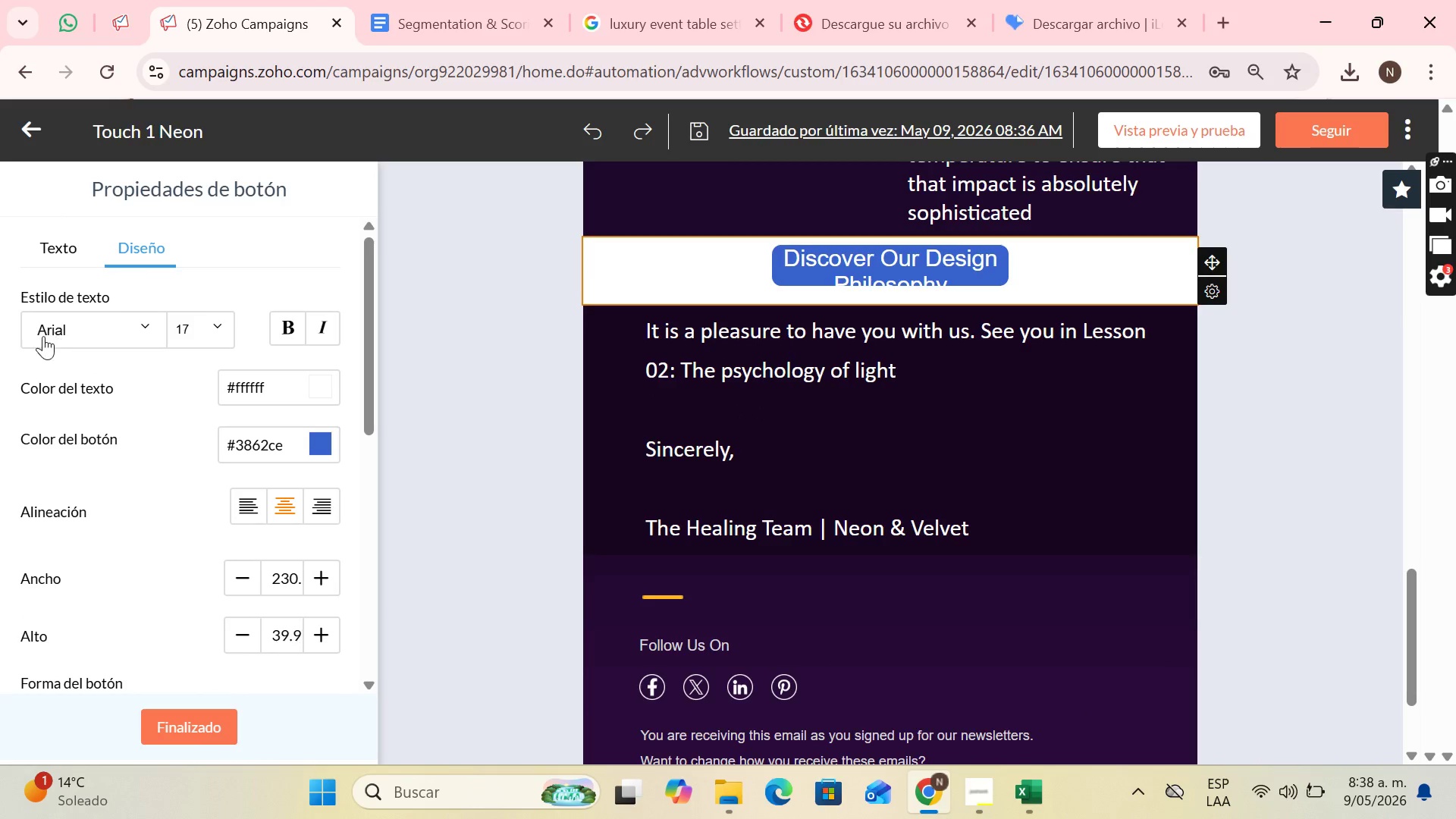 
left_click([43, 336])
 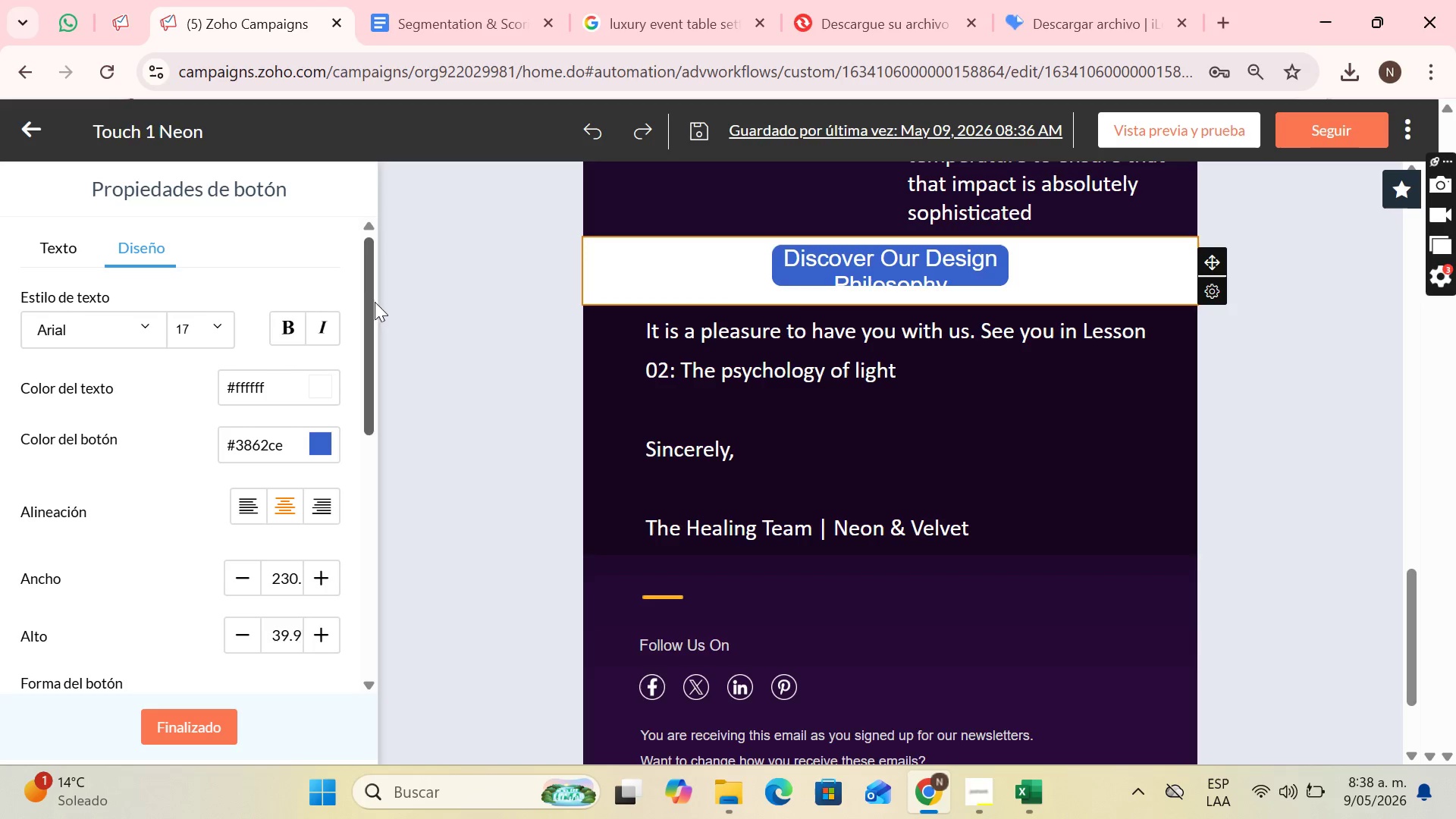 
scroll: coordinate [256, 402], scroll_direction: down, amount: 5.0
 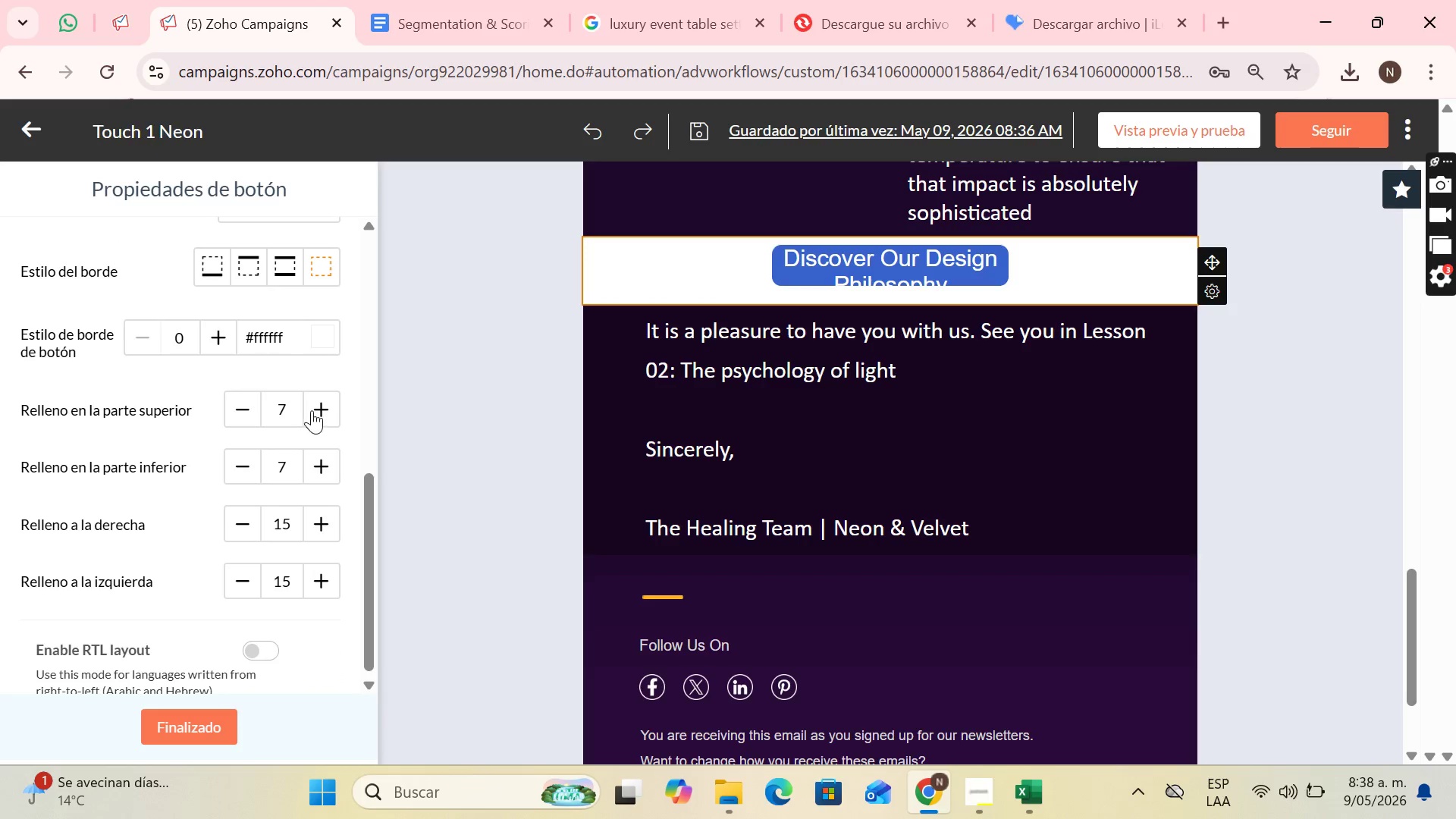 
left_click([326, 403])
 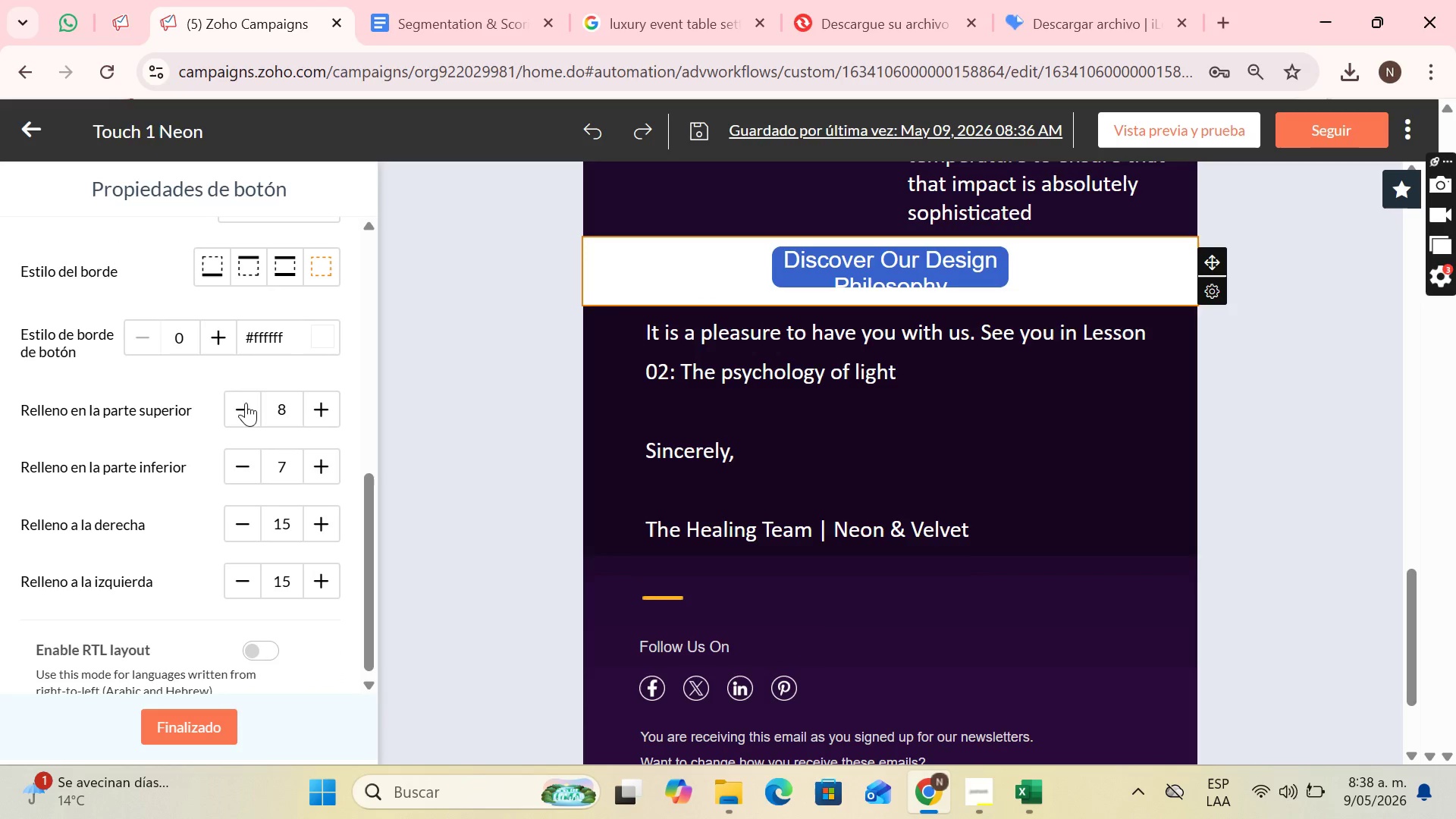 
left_click([244, 403])
 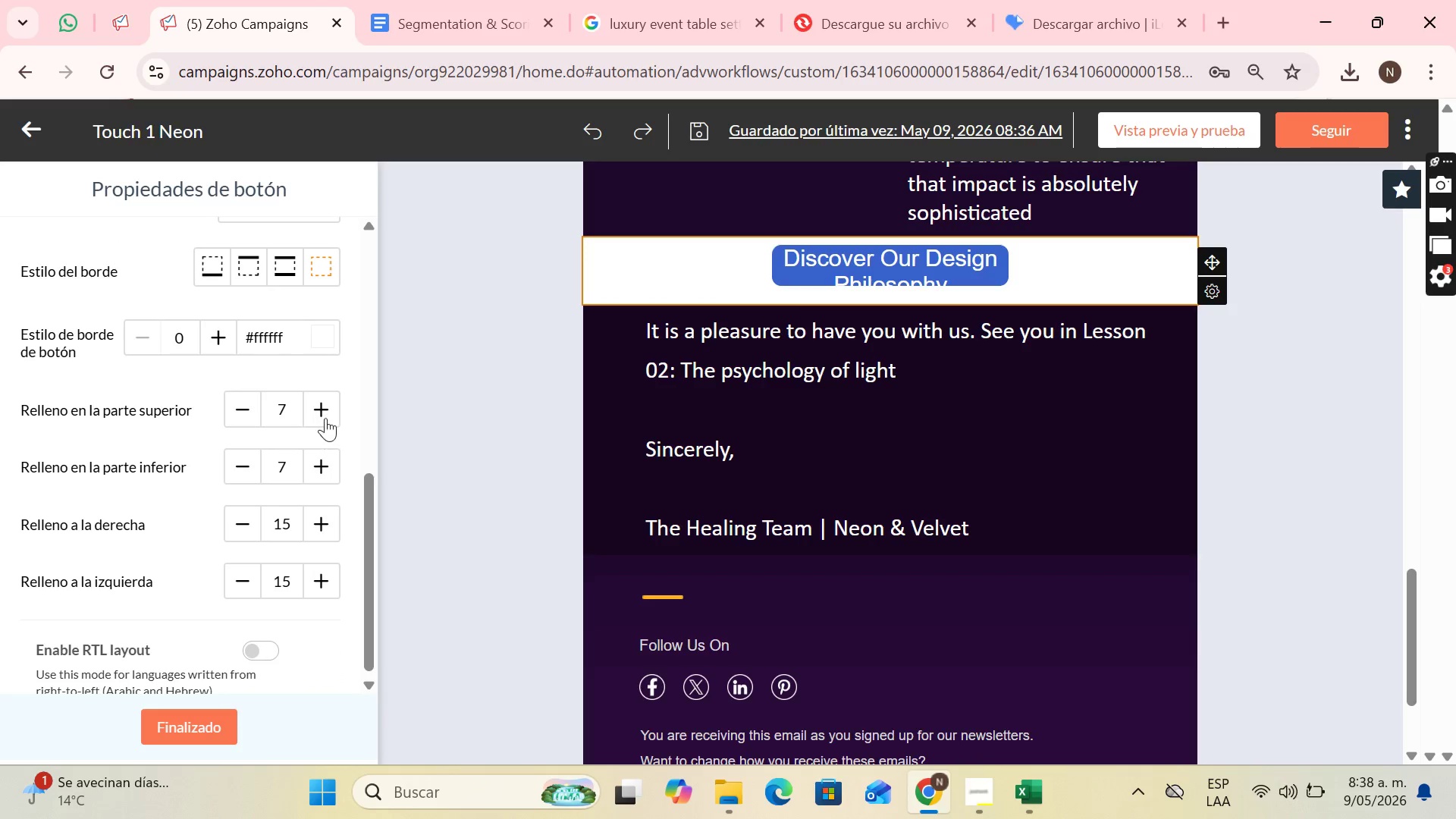 
left_click([325, 418])
 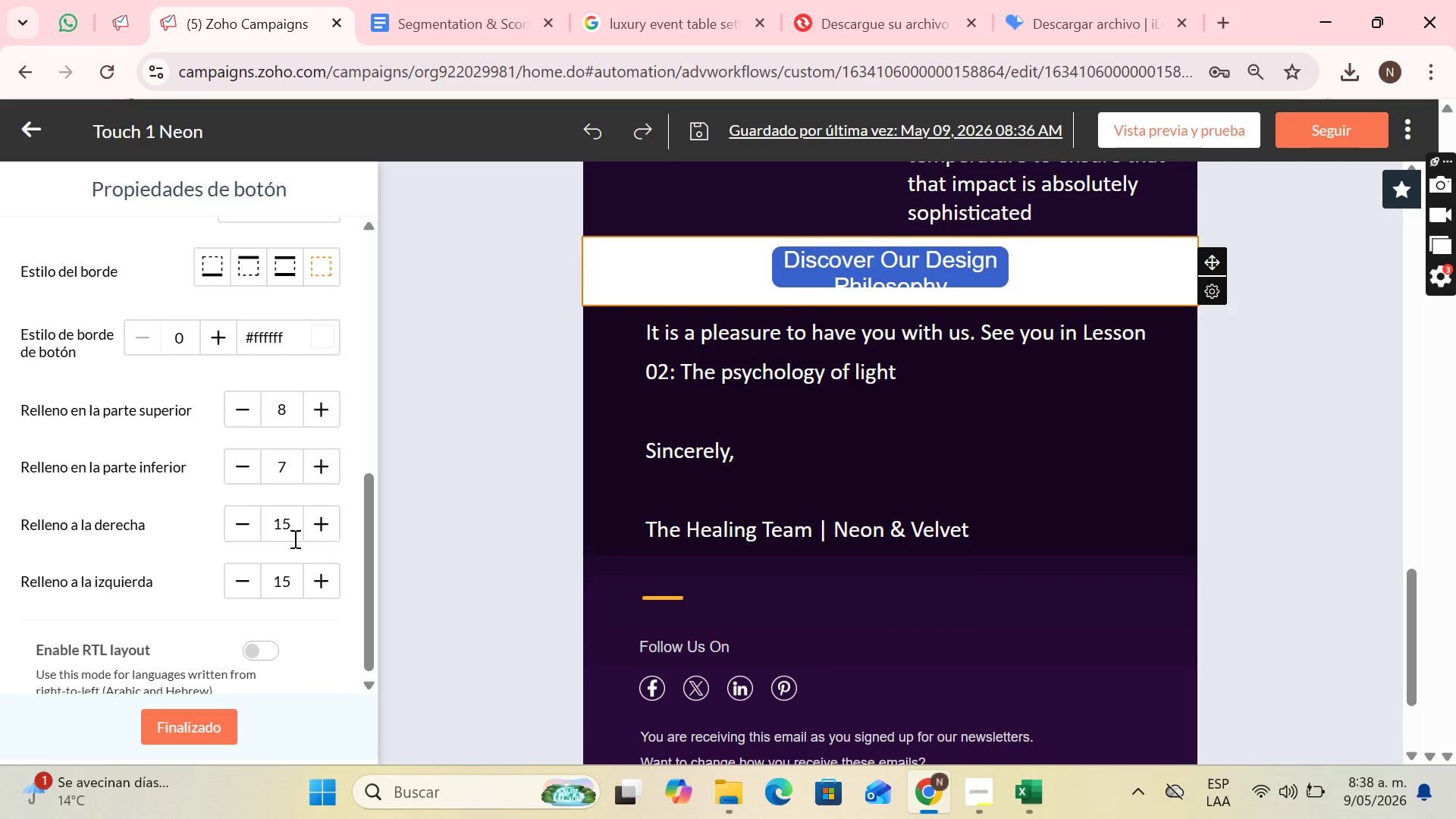 
scroll: coordinate [290, 466], scroll_direction: down, amount: 2.0
 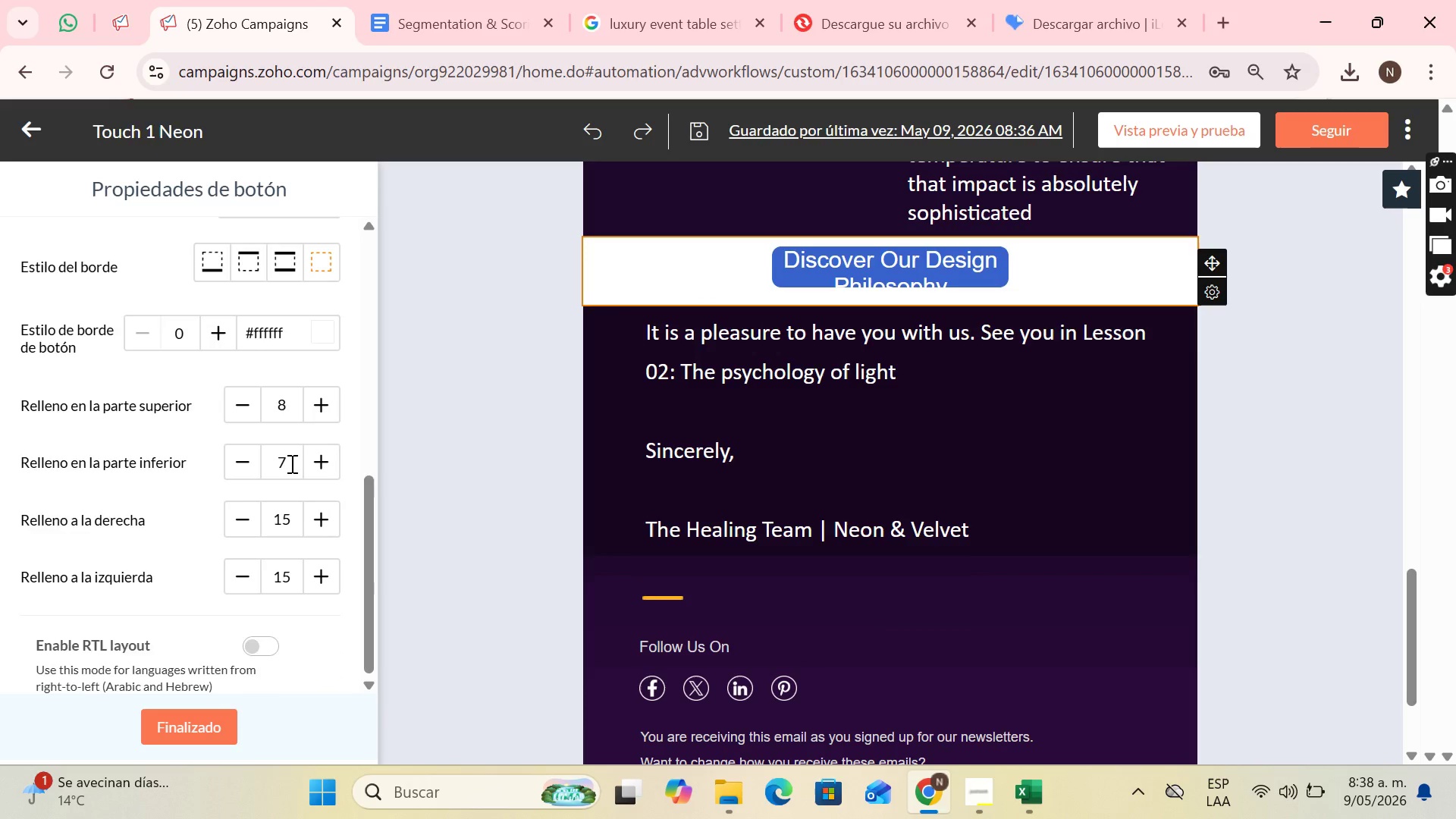 
scroll: coordinate [290, 463], scroll_direction: up, amount: 3.0
 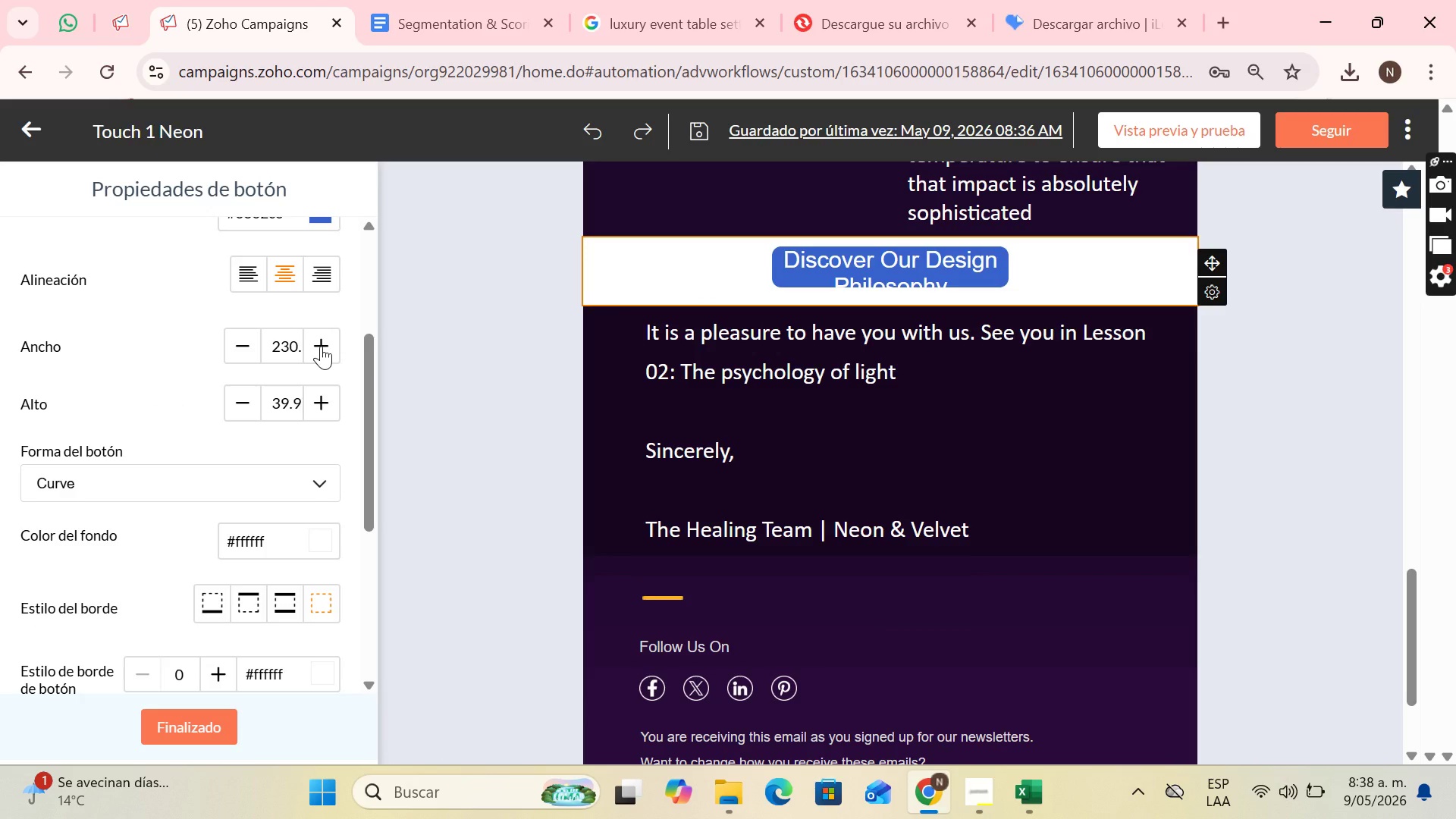 
double_click([321, 346])
 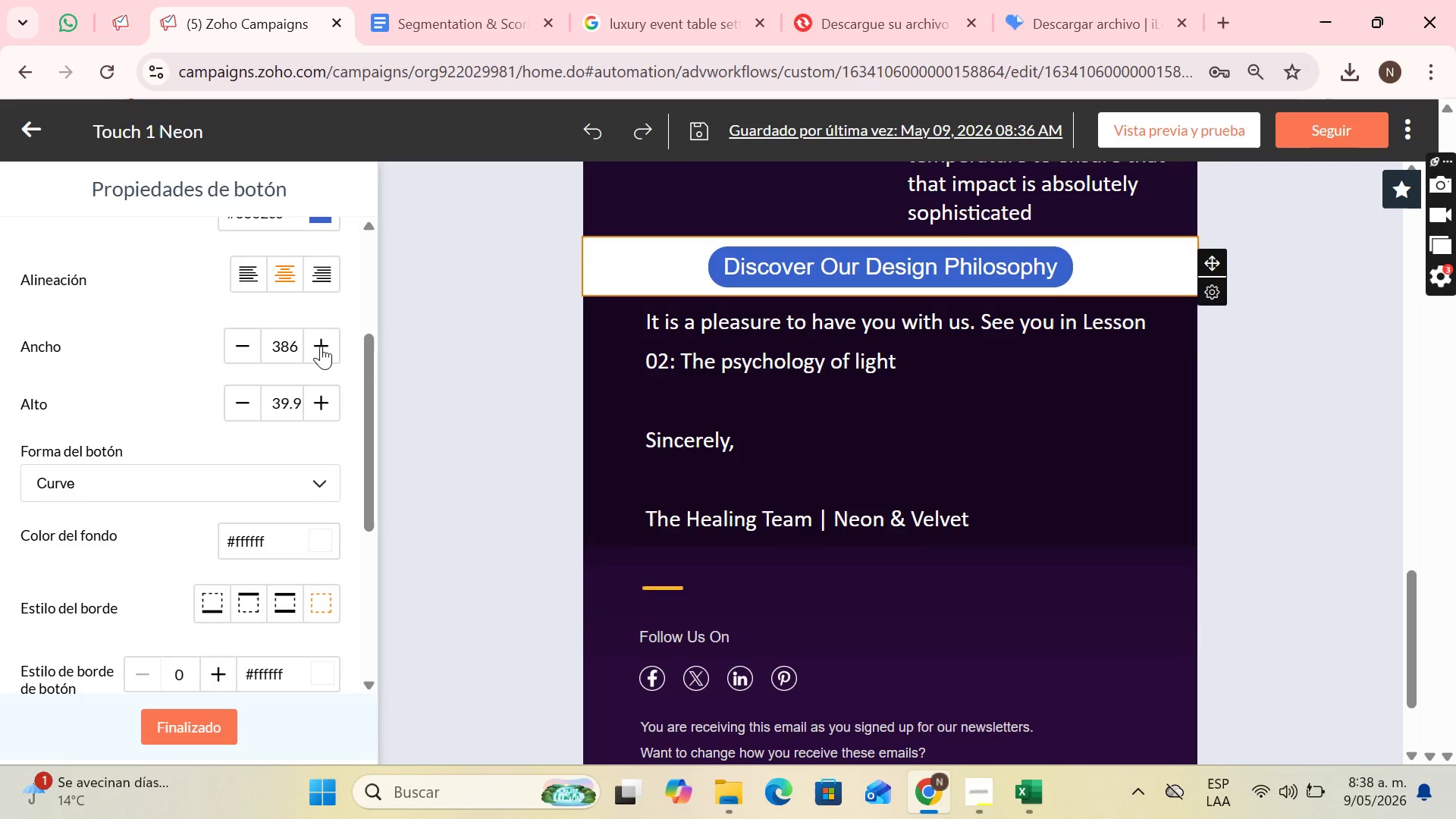 
triple_click([321, 346])
 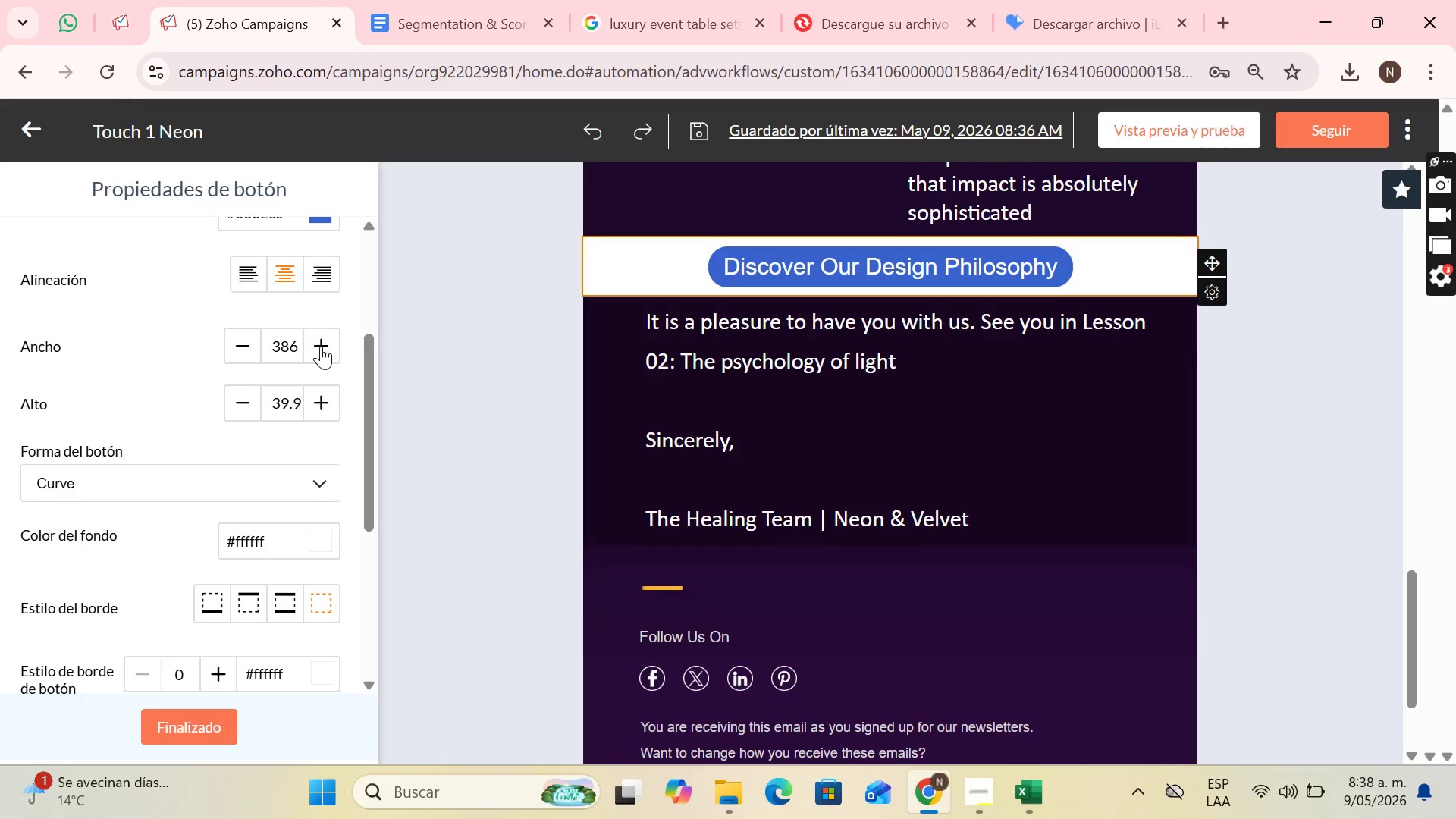 
triple_click([321, 346])
 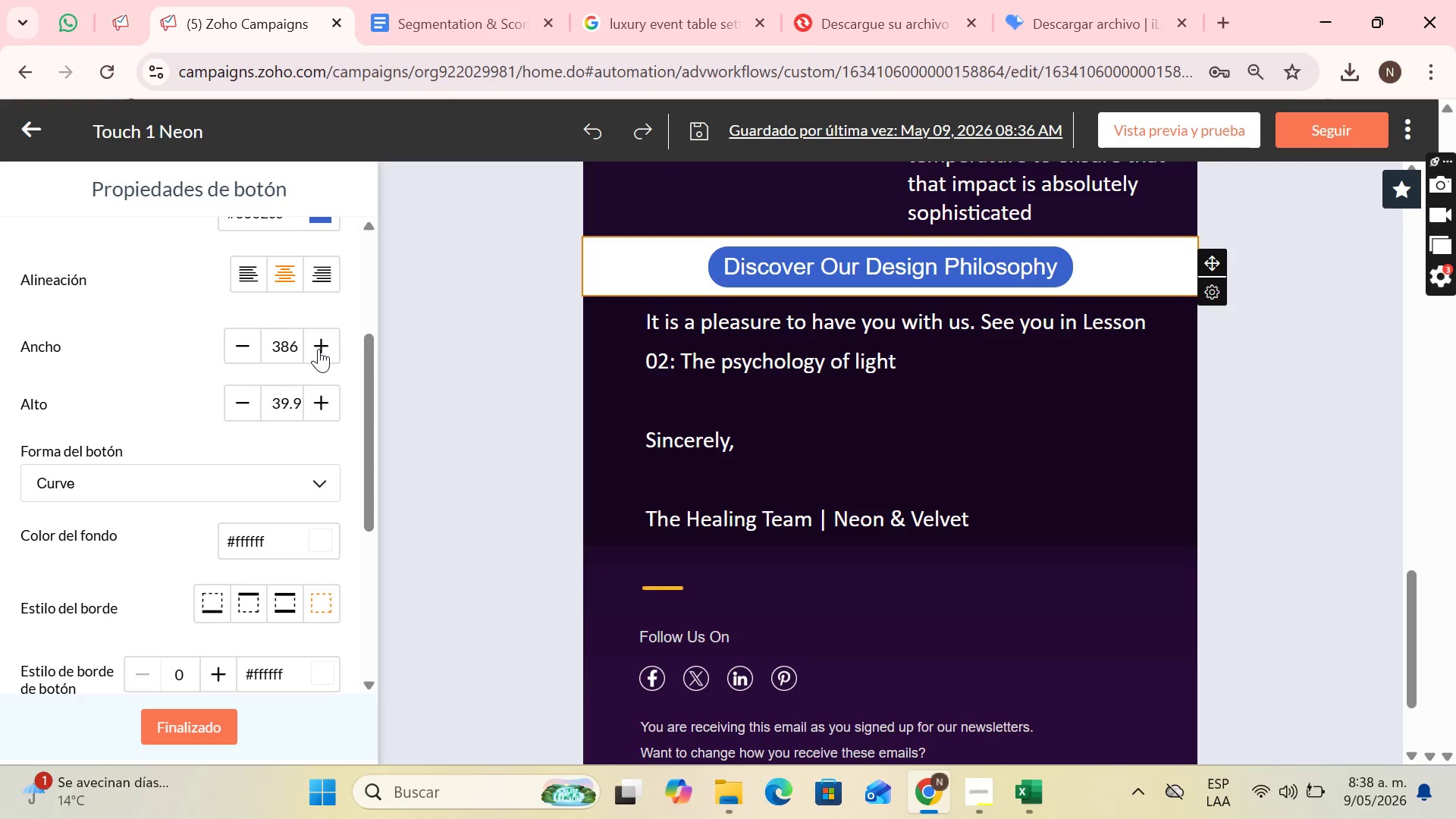 
triple_click([318, 349])
 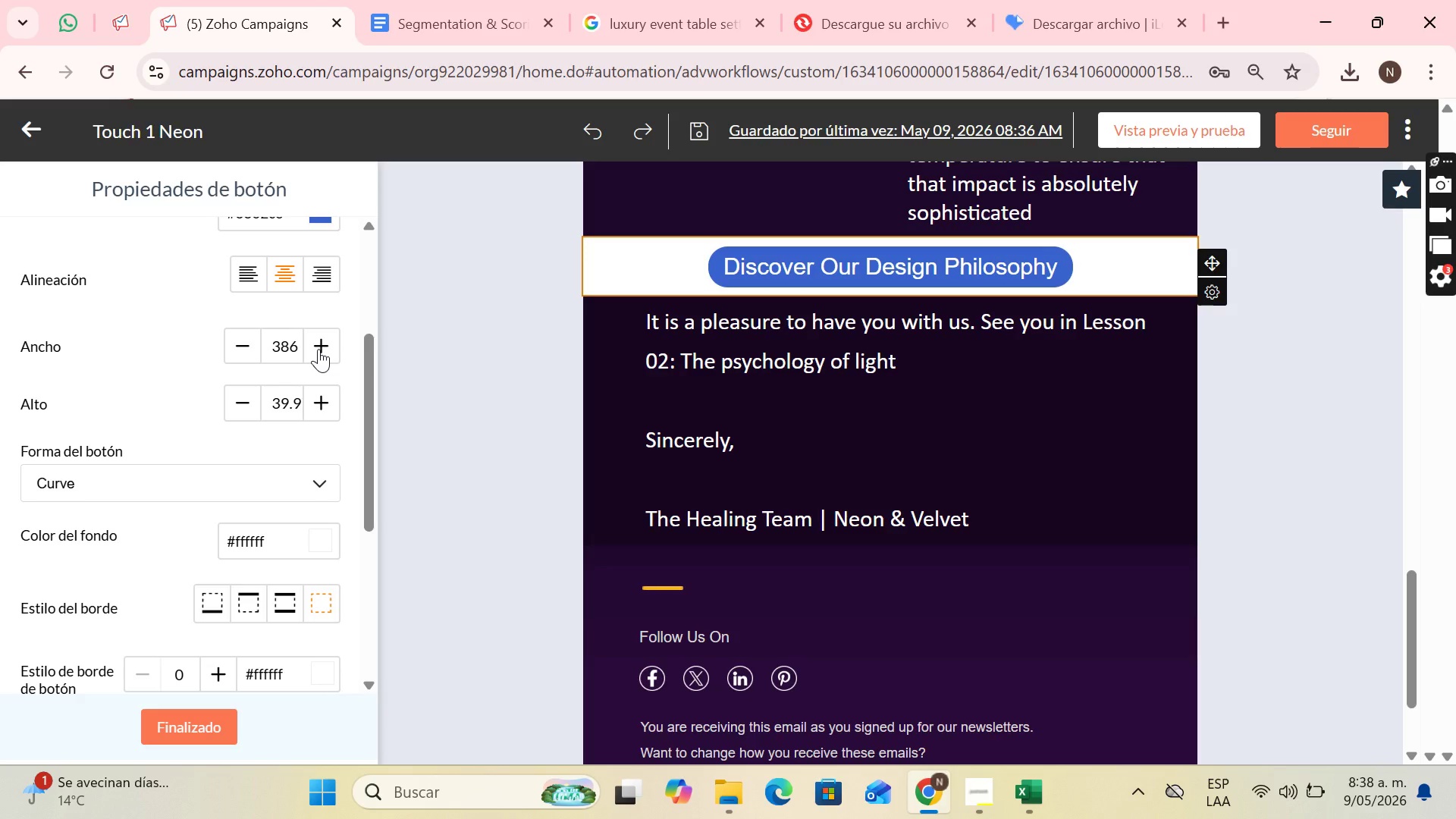 
triple_click([318, 349])
 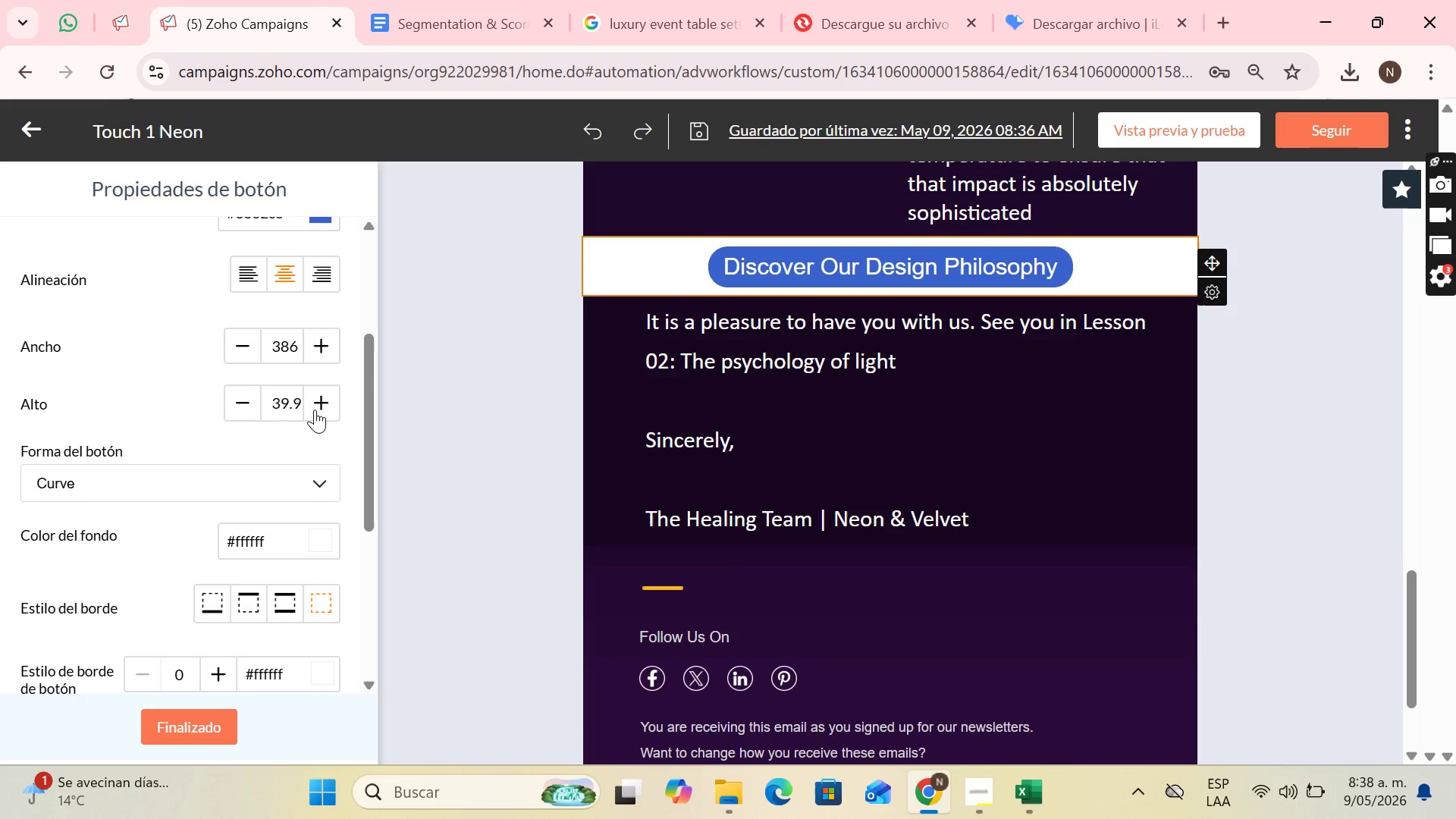 
double_click([315, 410])
 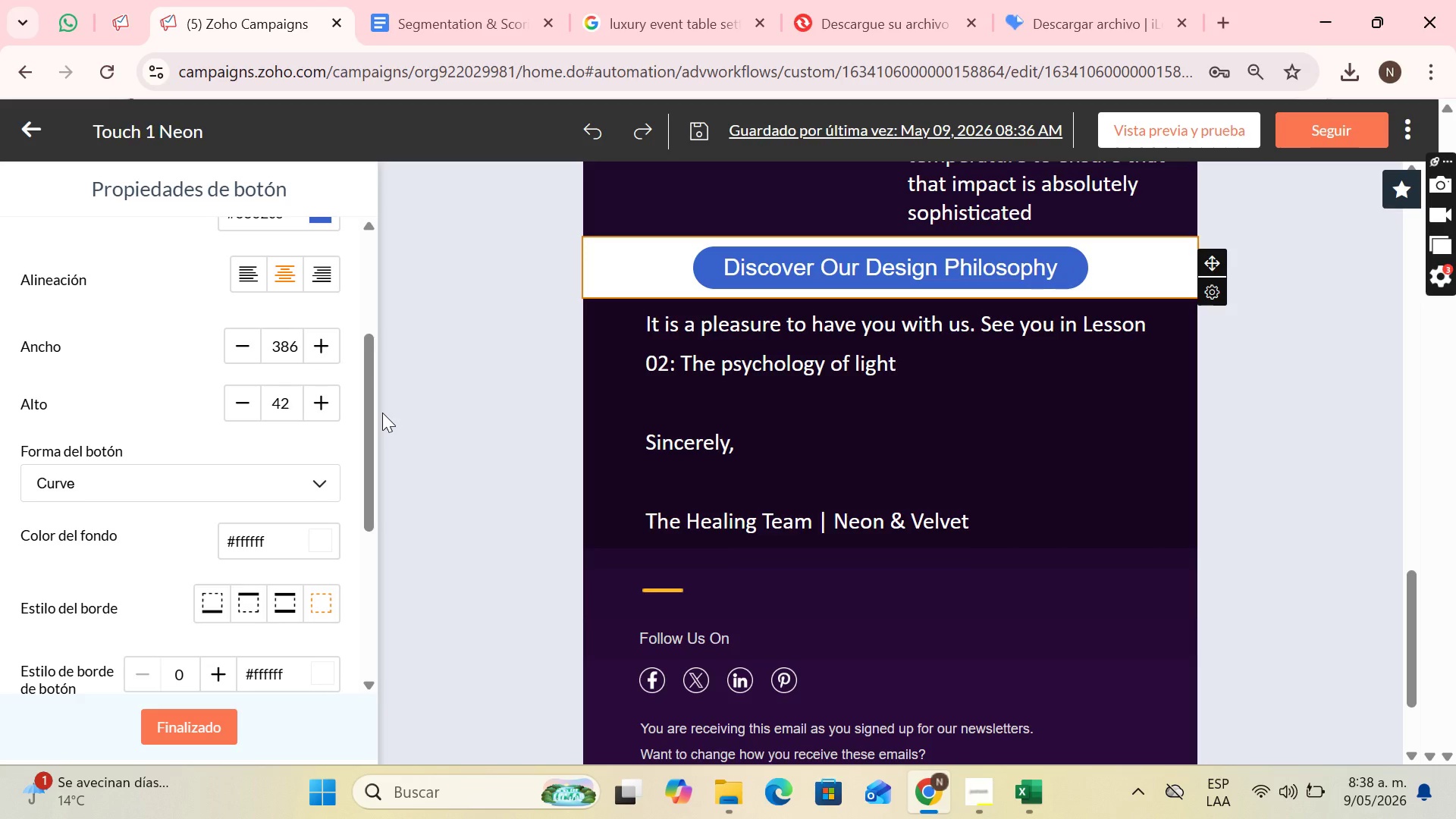 
wait(6.58)
 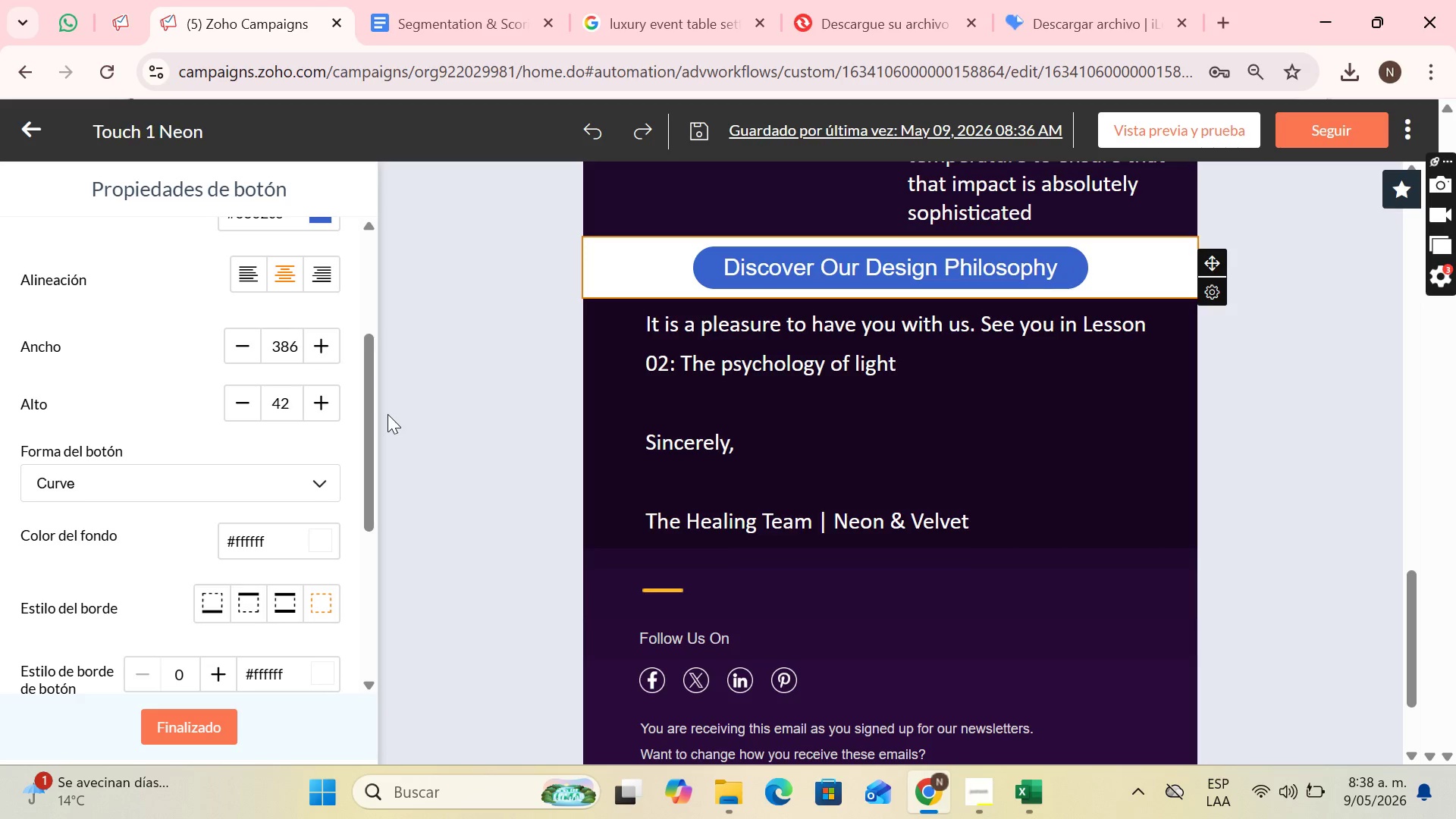 
scroll: coordinate [695, 302], scroll_direction: up, amount: 2.0
 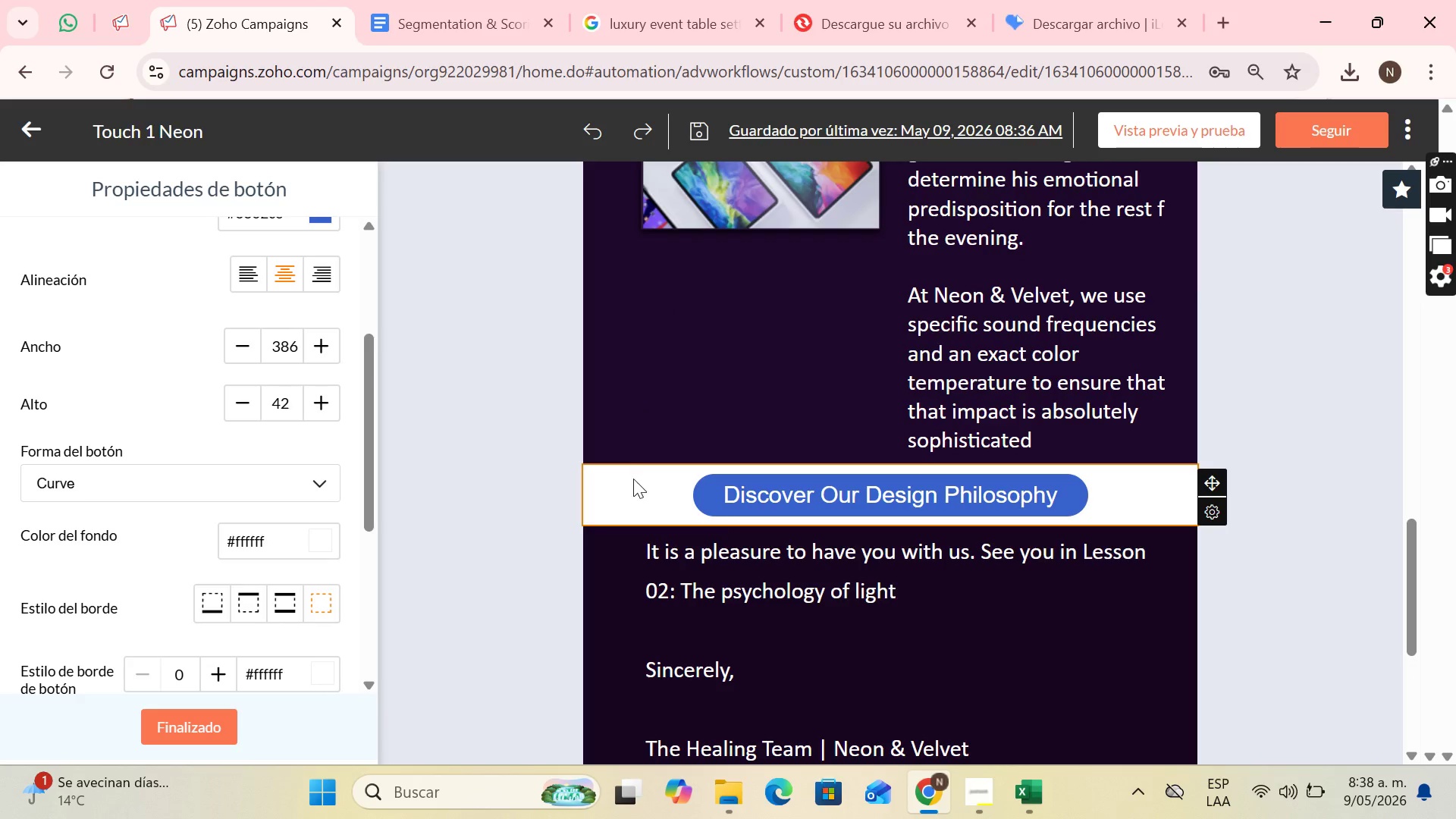 
left_click([635, 484])
 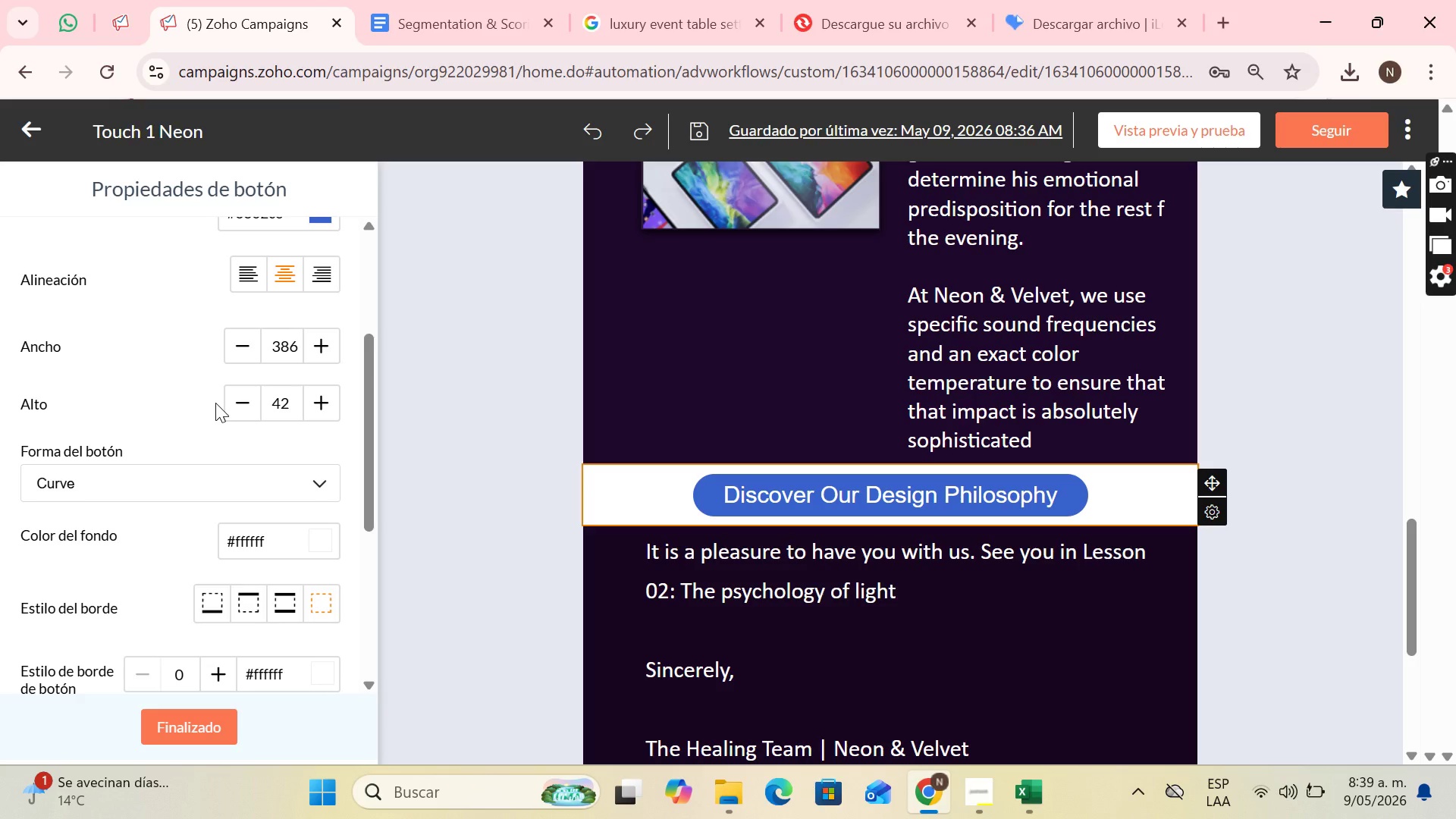 
wait(29.86)
 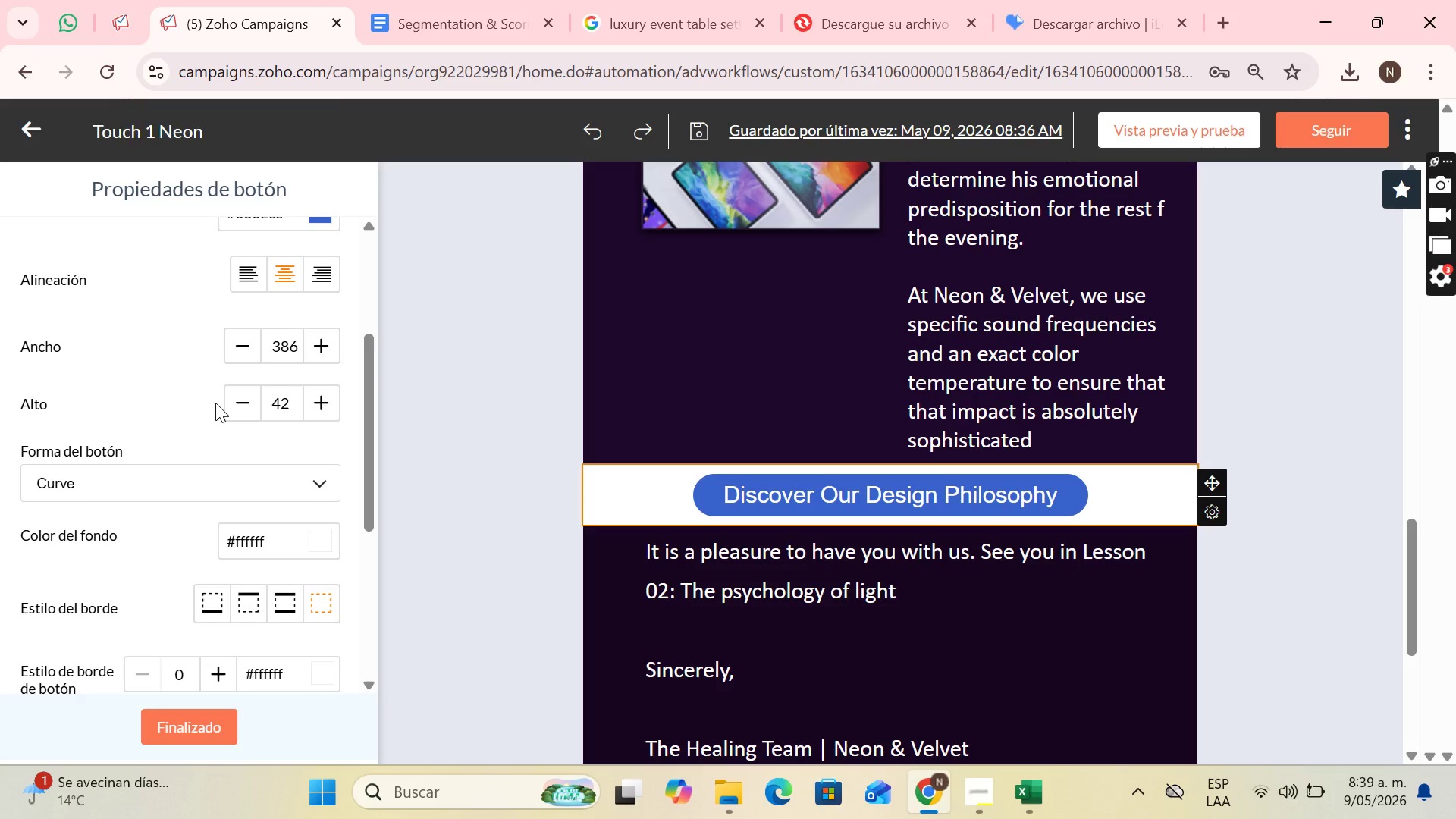 
left_click([772, 505])
 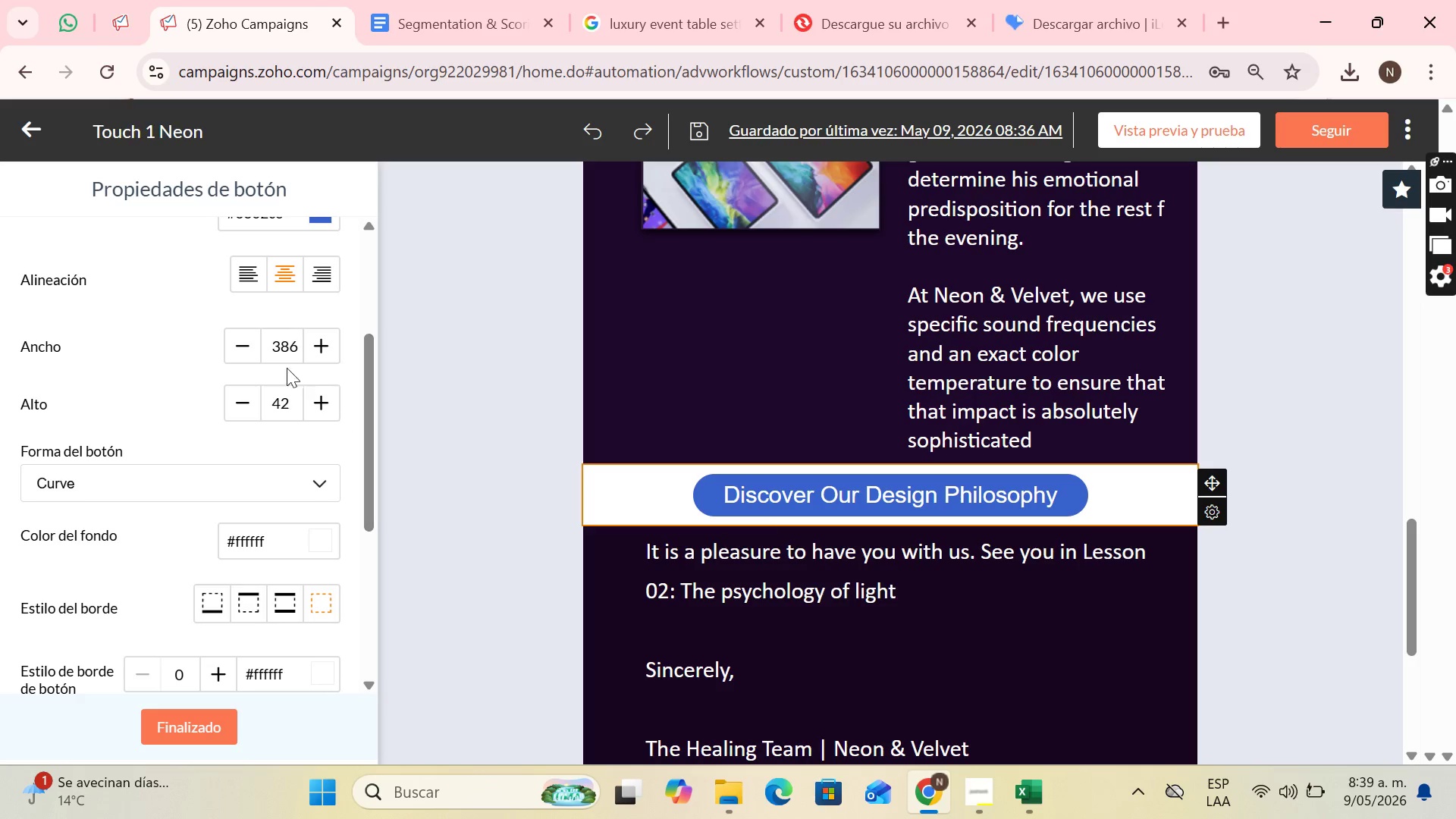 
scroll: coordinate [250, 358], scroll_direction: up, amount: 6.0
 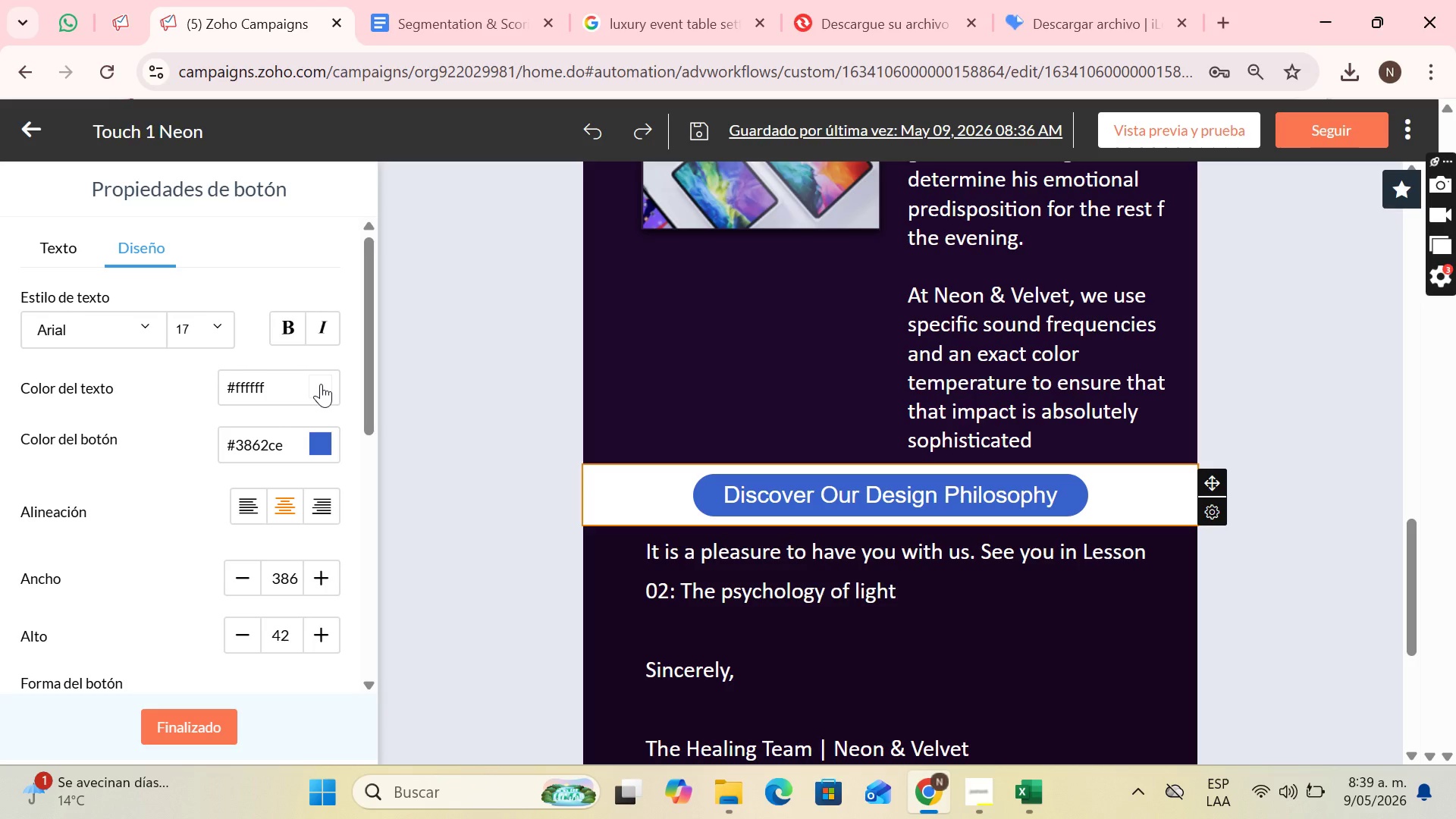 
left_click([321, 384])
 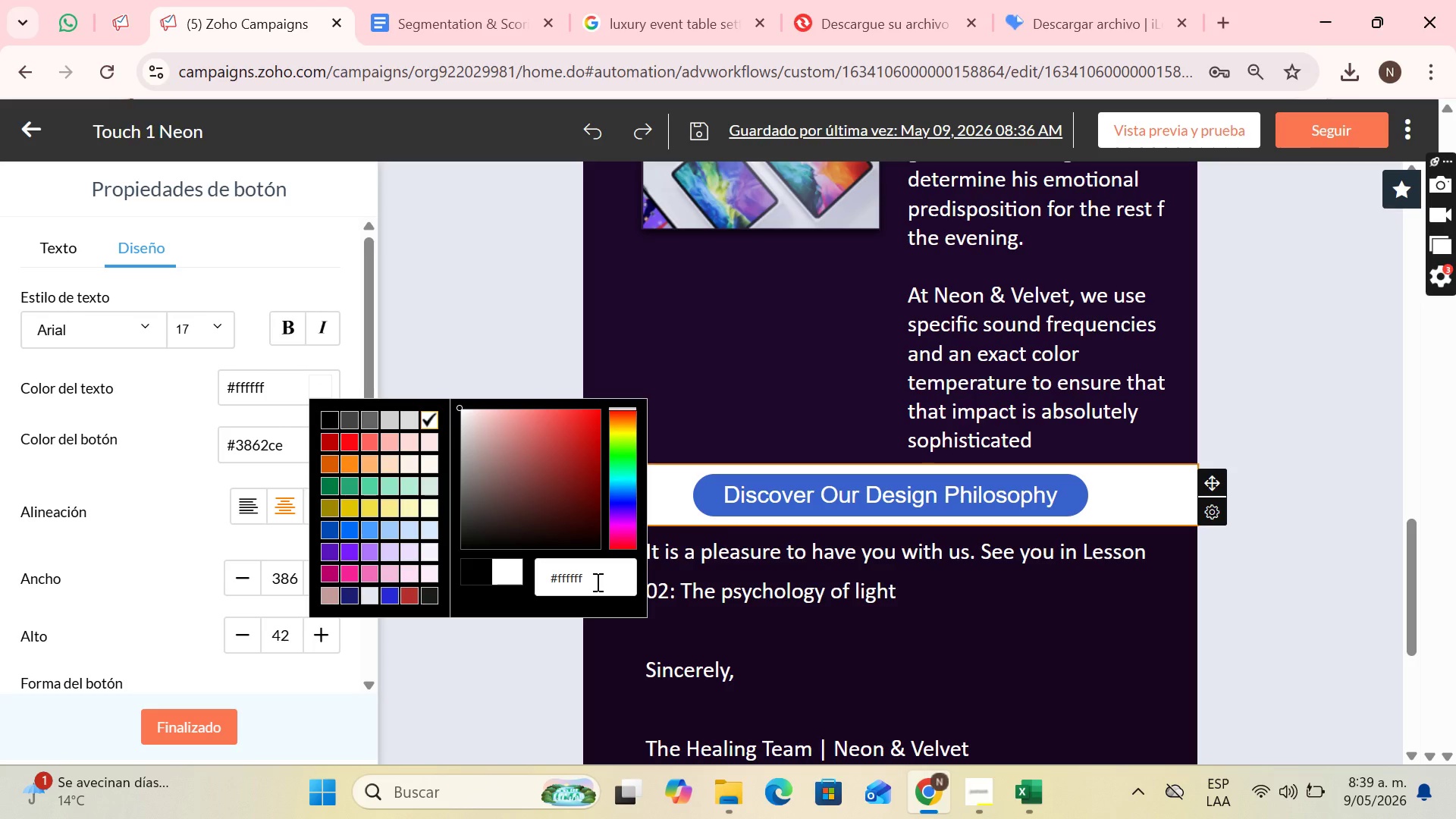 
left_click([596, 582])
 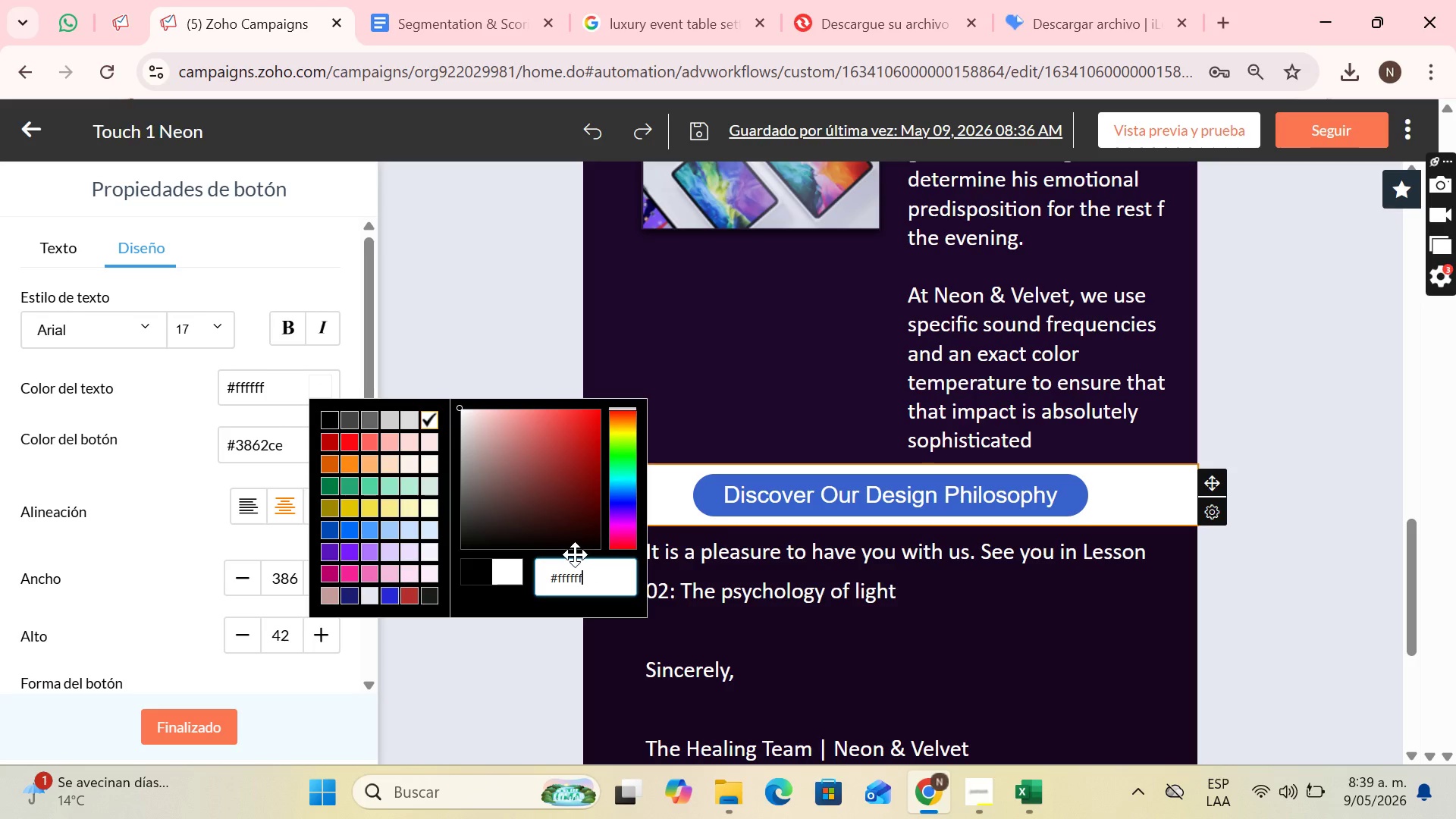 
key(Backspace)
key(Backspace)
key(Backspace)
key(Backspace)
key(Backspace)
key(Backspace)
type(F5F5F5)
 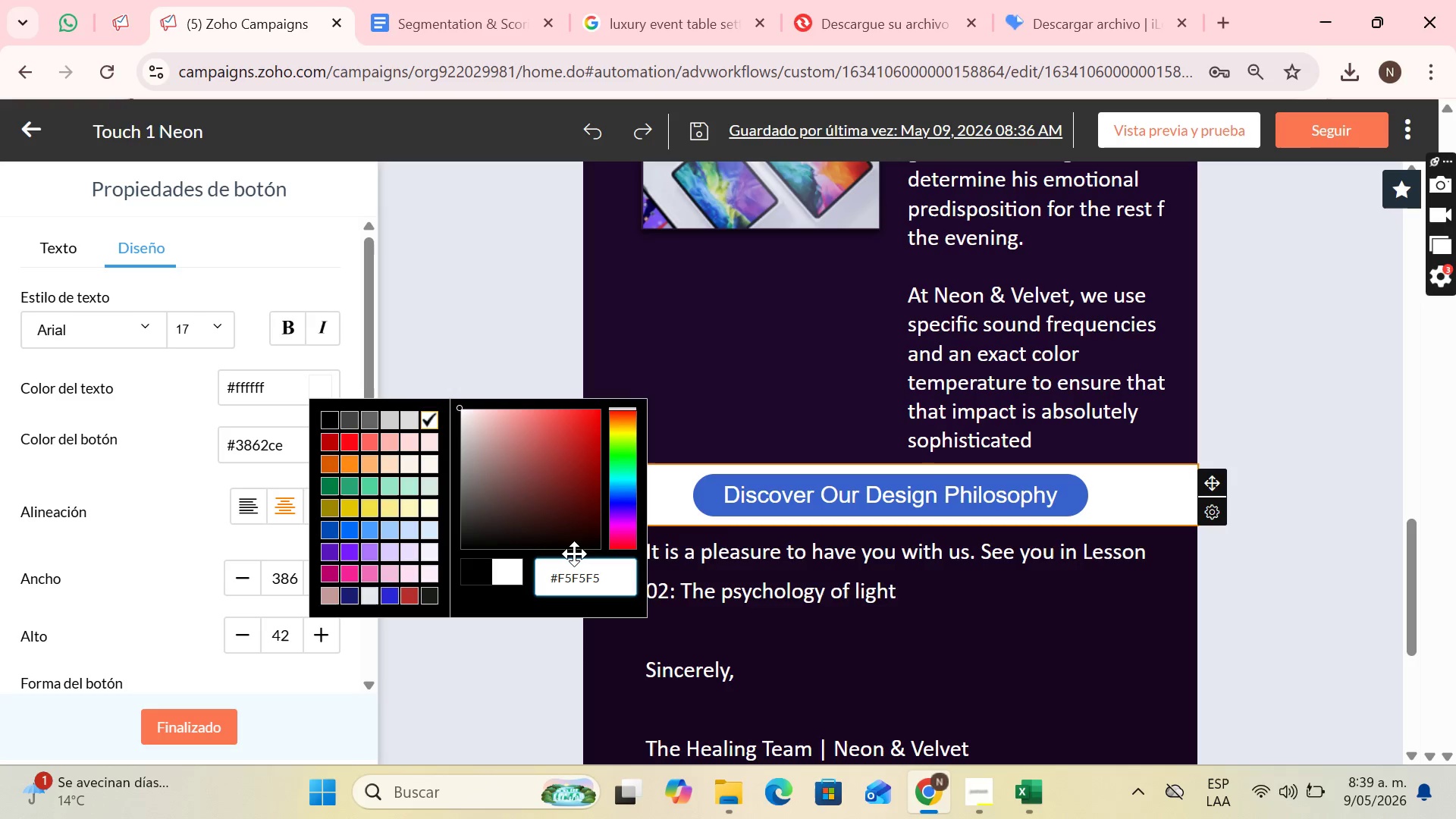 
key(Enter)
 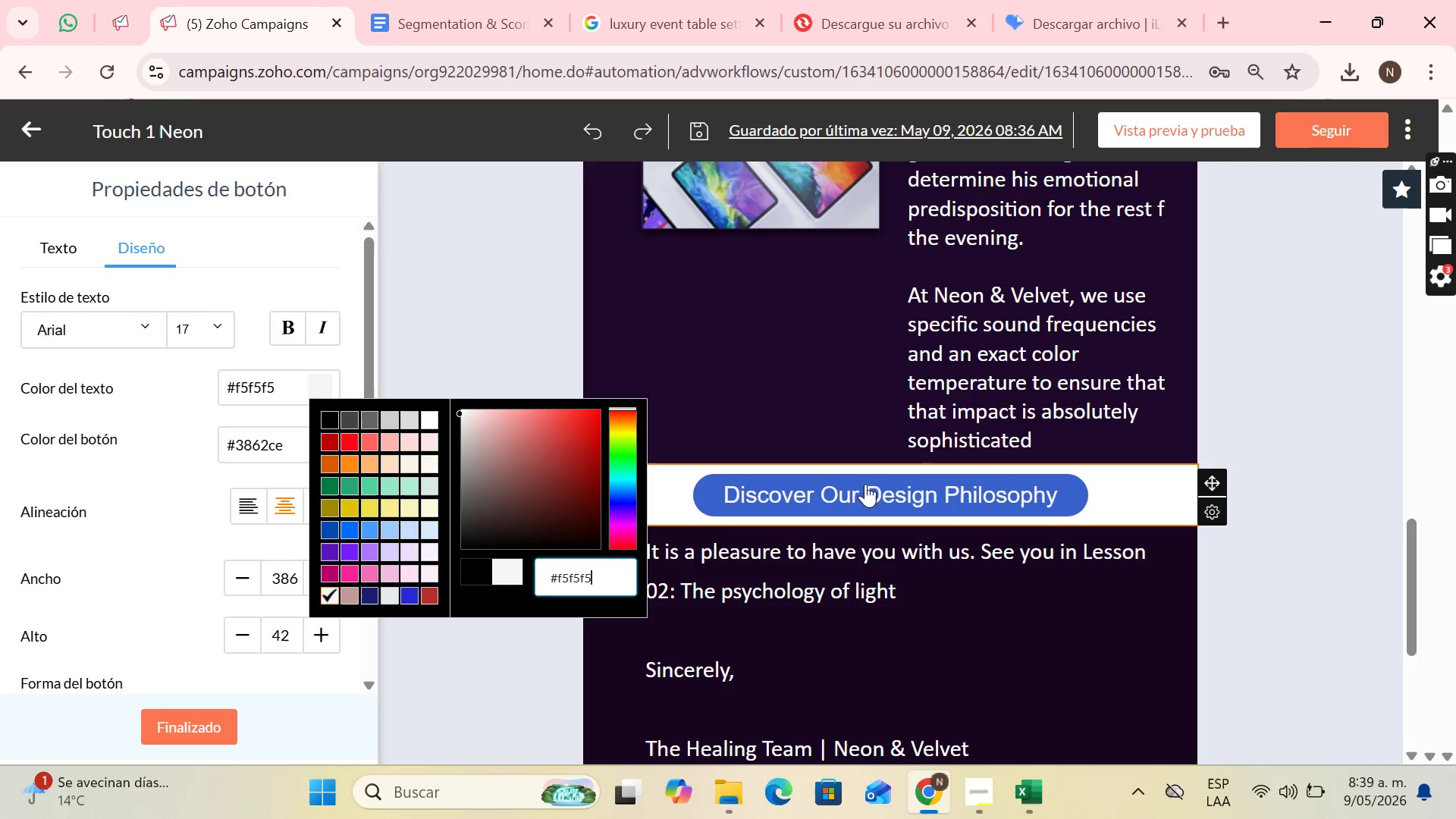 
left_click([870, 489])
 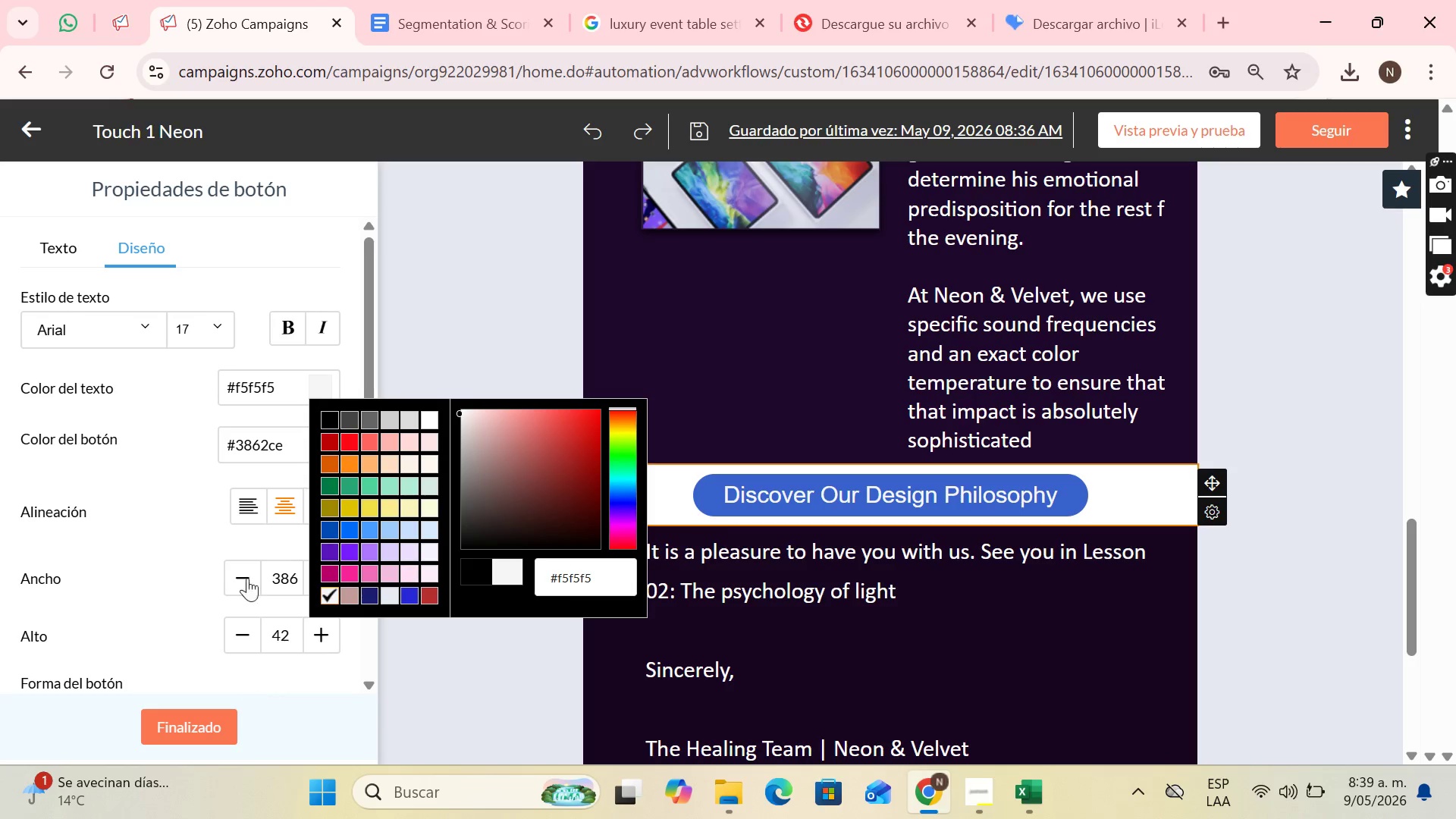 
left_click([243, 451])
 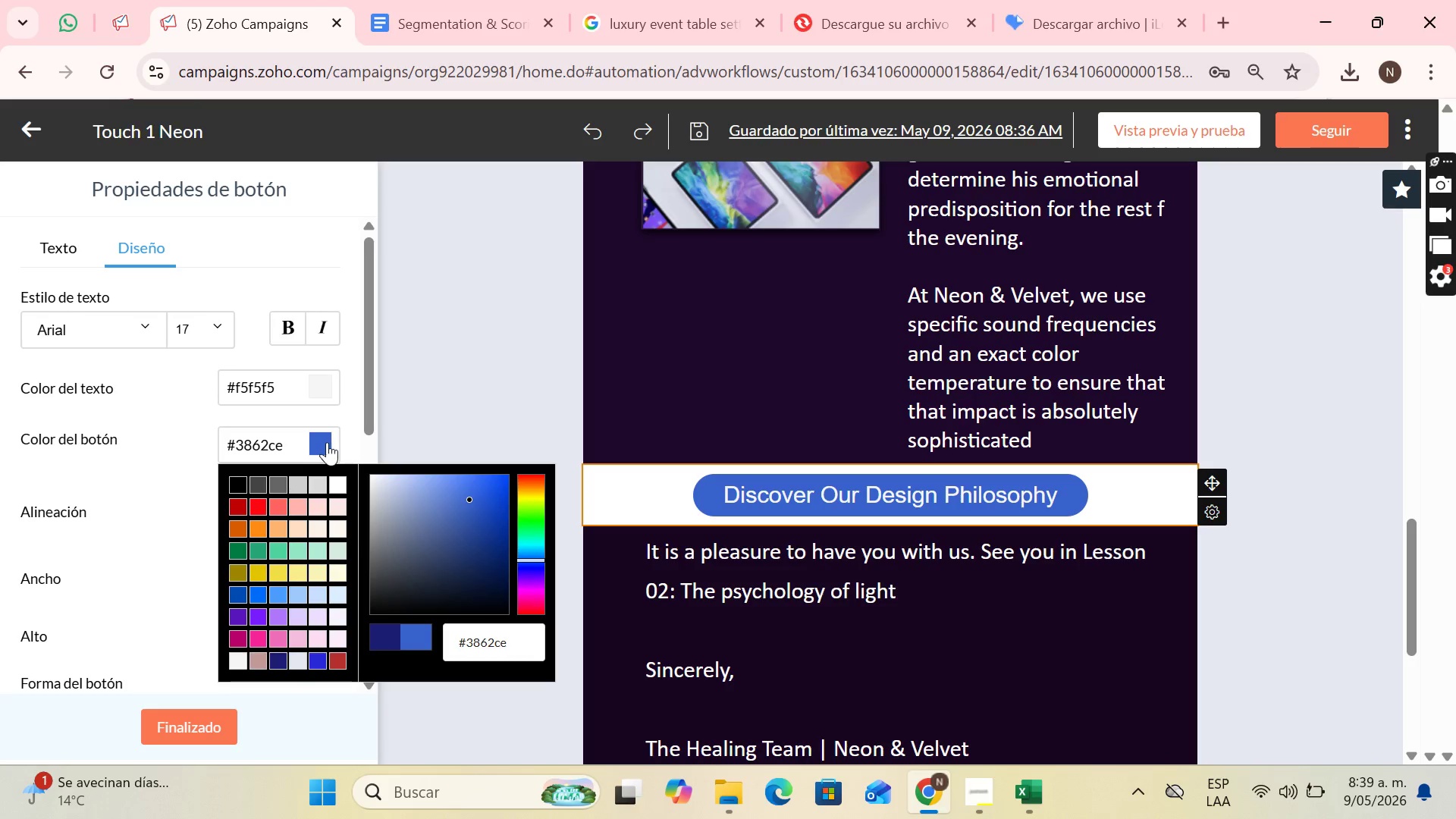 
left_click([327, 442])
 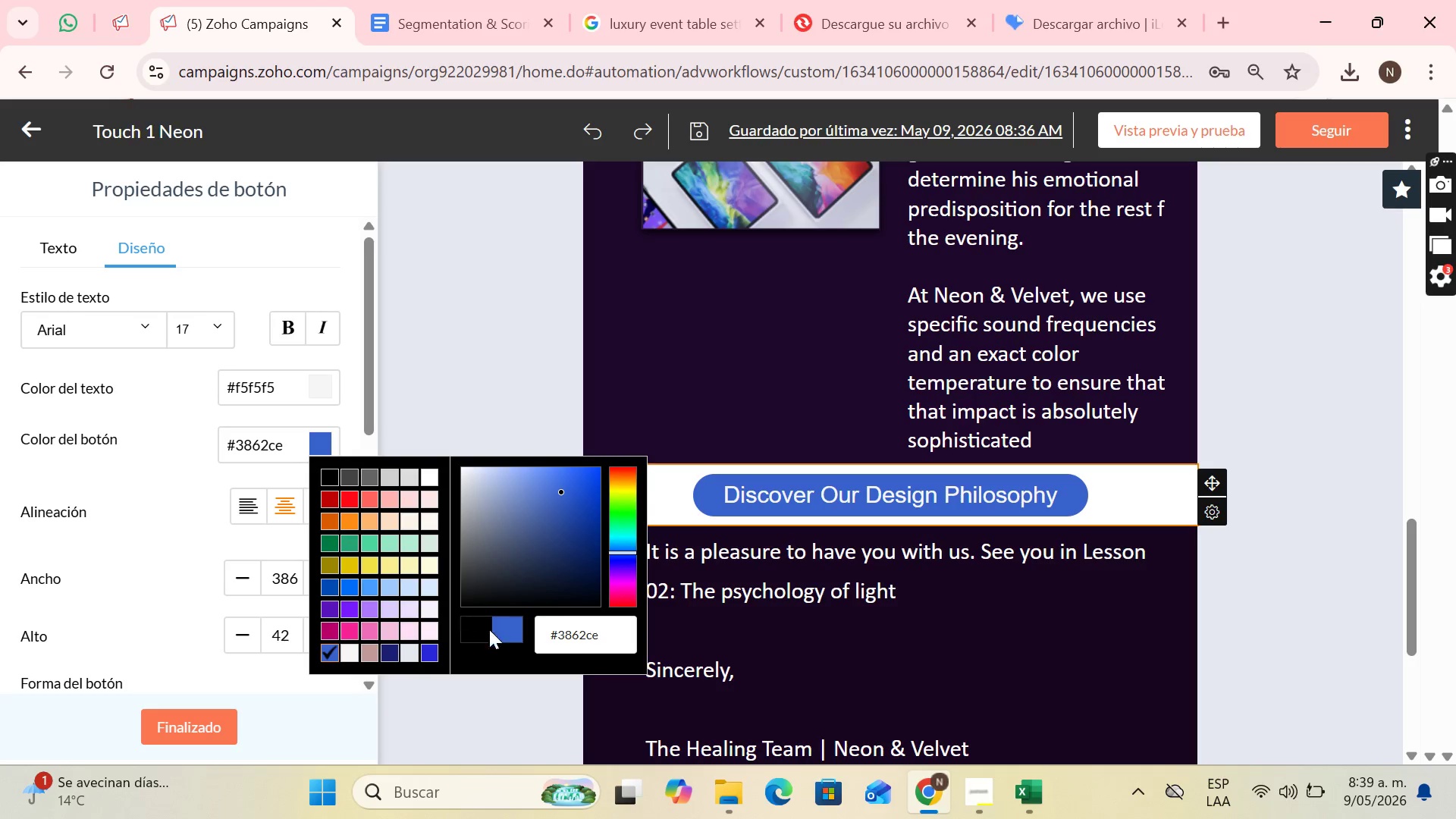 
left_click([599, 635])
 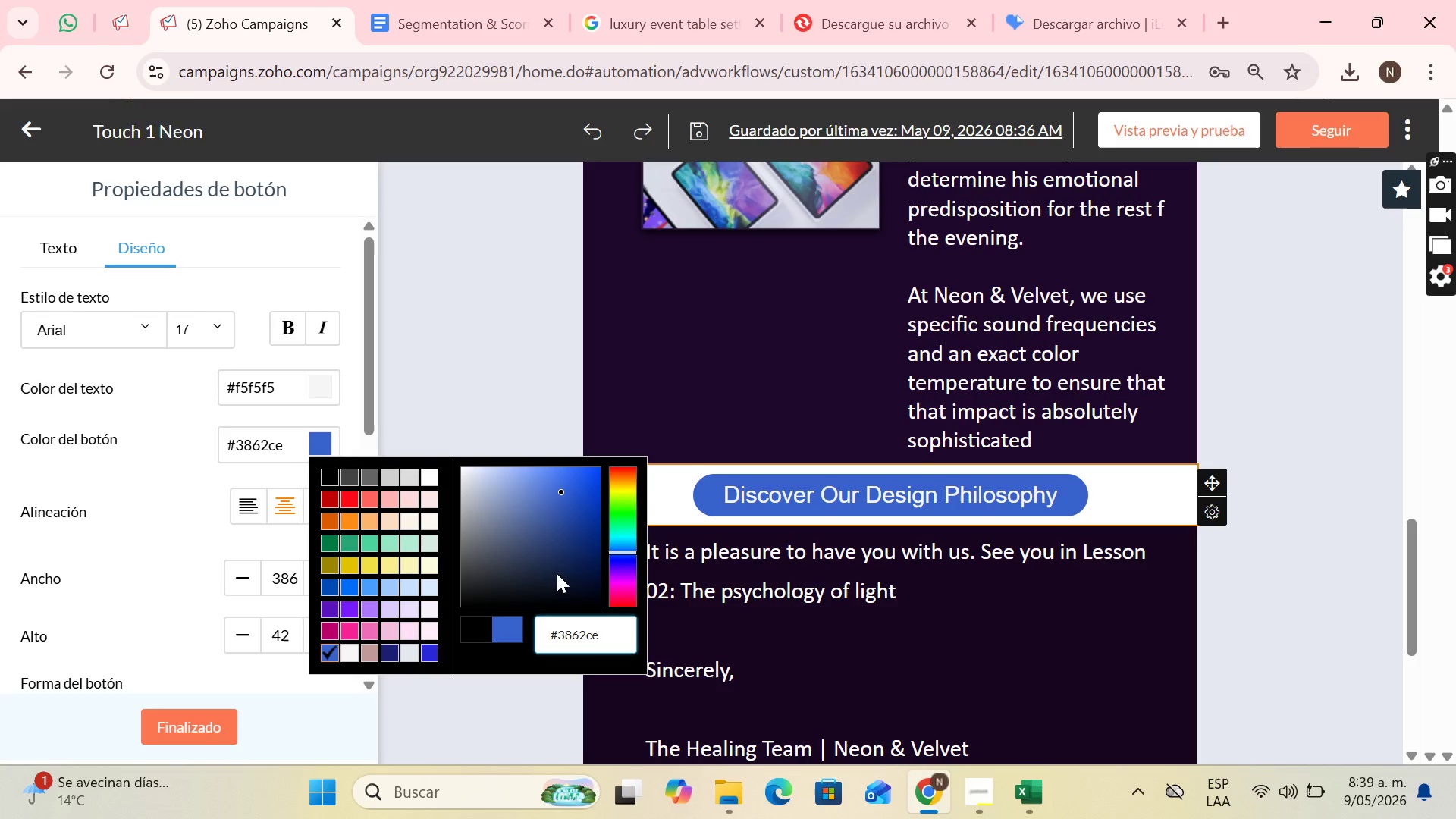 
key(Backspace)
key(Backspace)
key(Backspace)
key(Backspace)
key(Backspace)
key(Backspace)
type(D4AF37)
 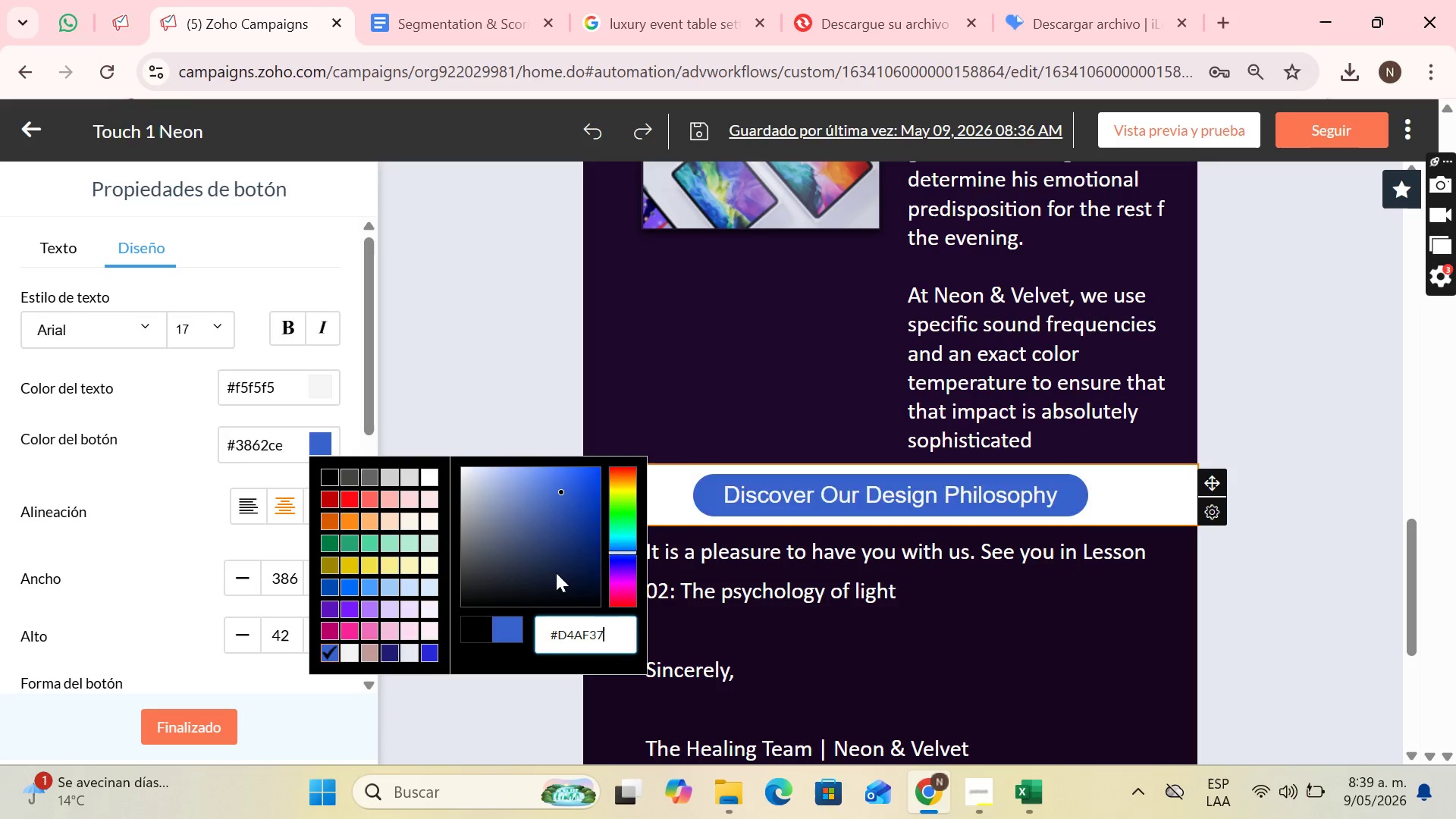 
key(Enter)
 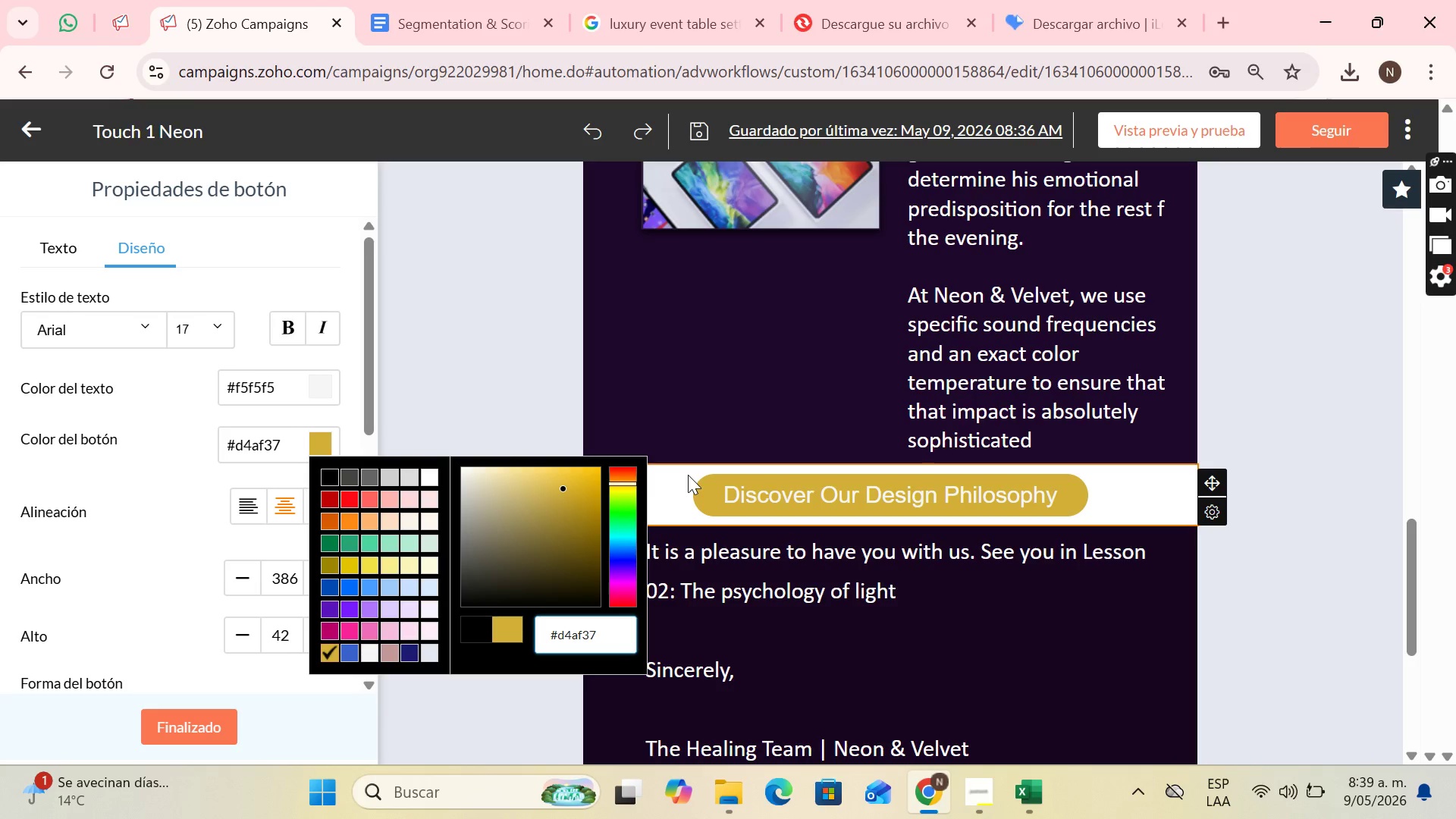 
left_click([688, 475])
 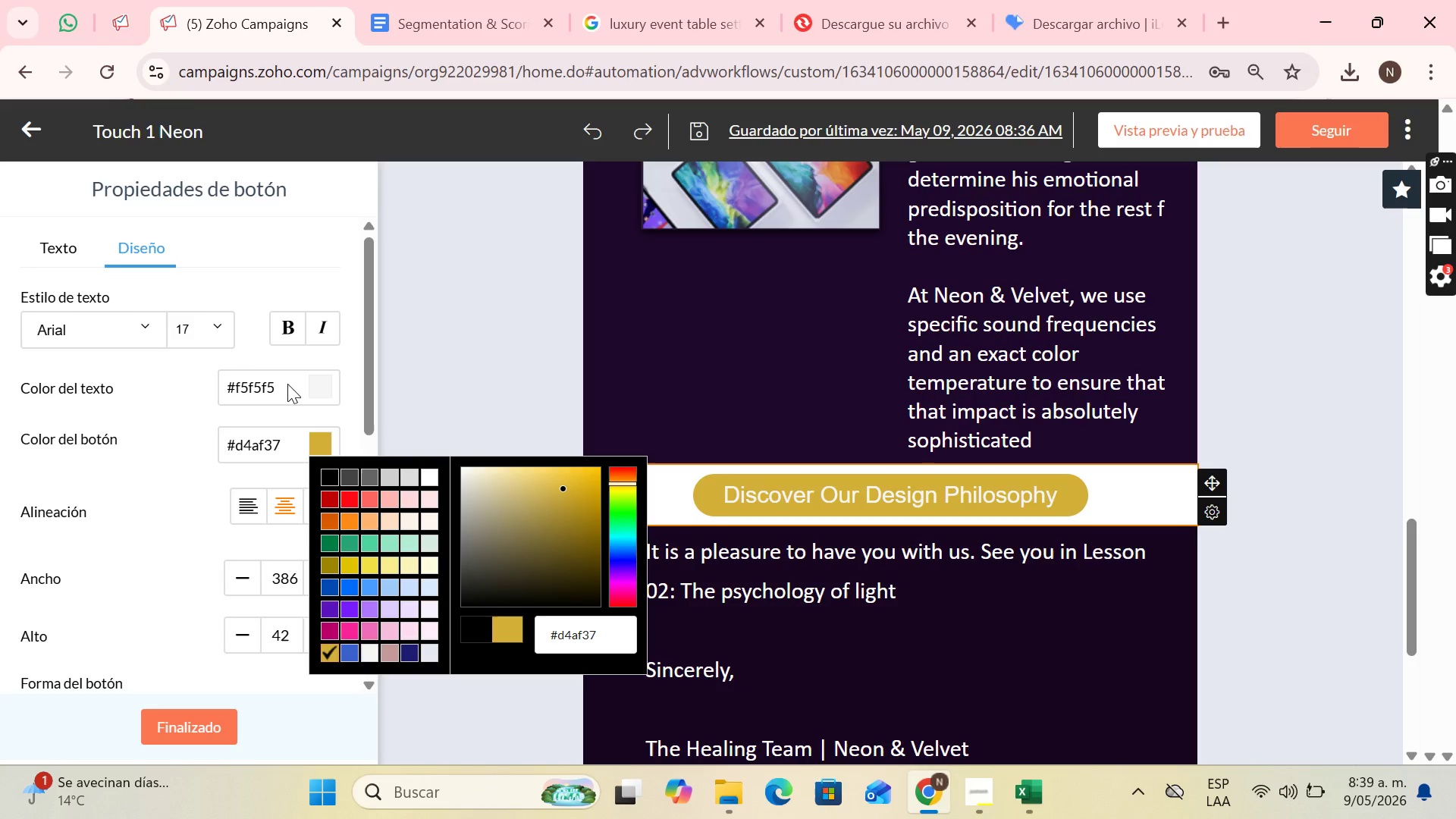 
scroll: coordinate [267, 408], scroll_direction: down, amount: 4.0
 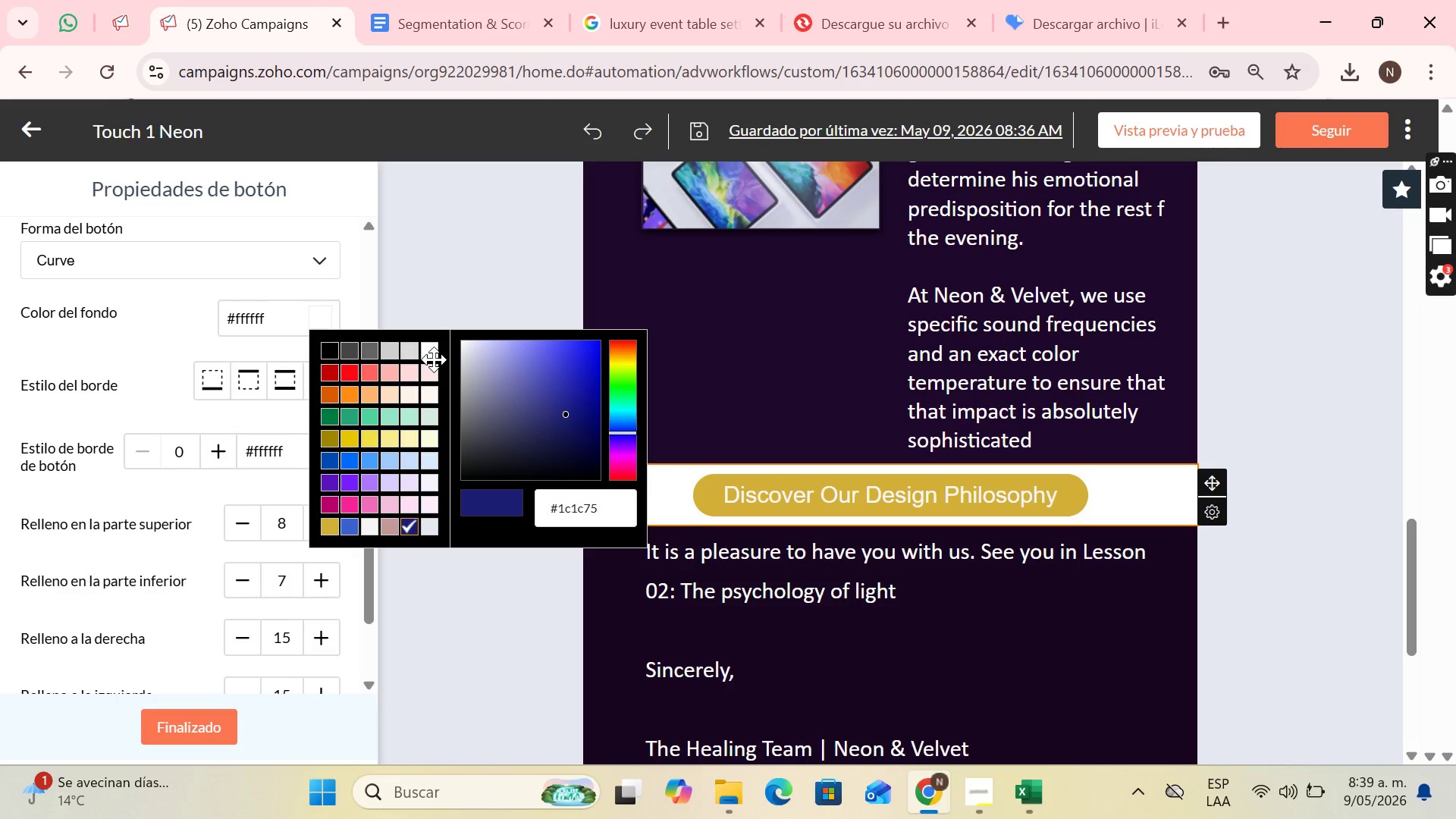 
wait(10.52)
 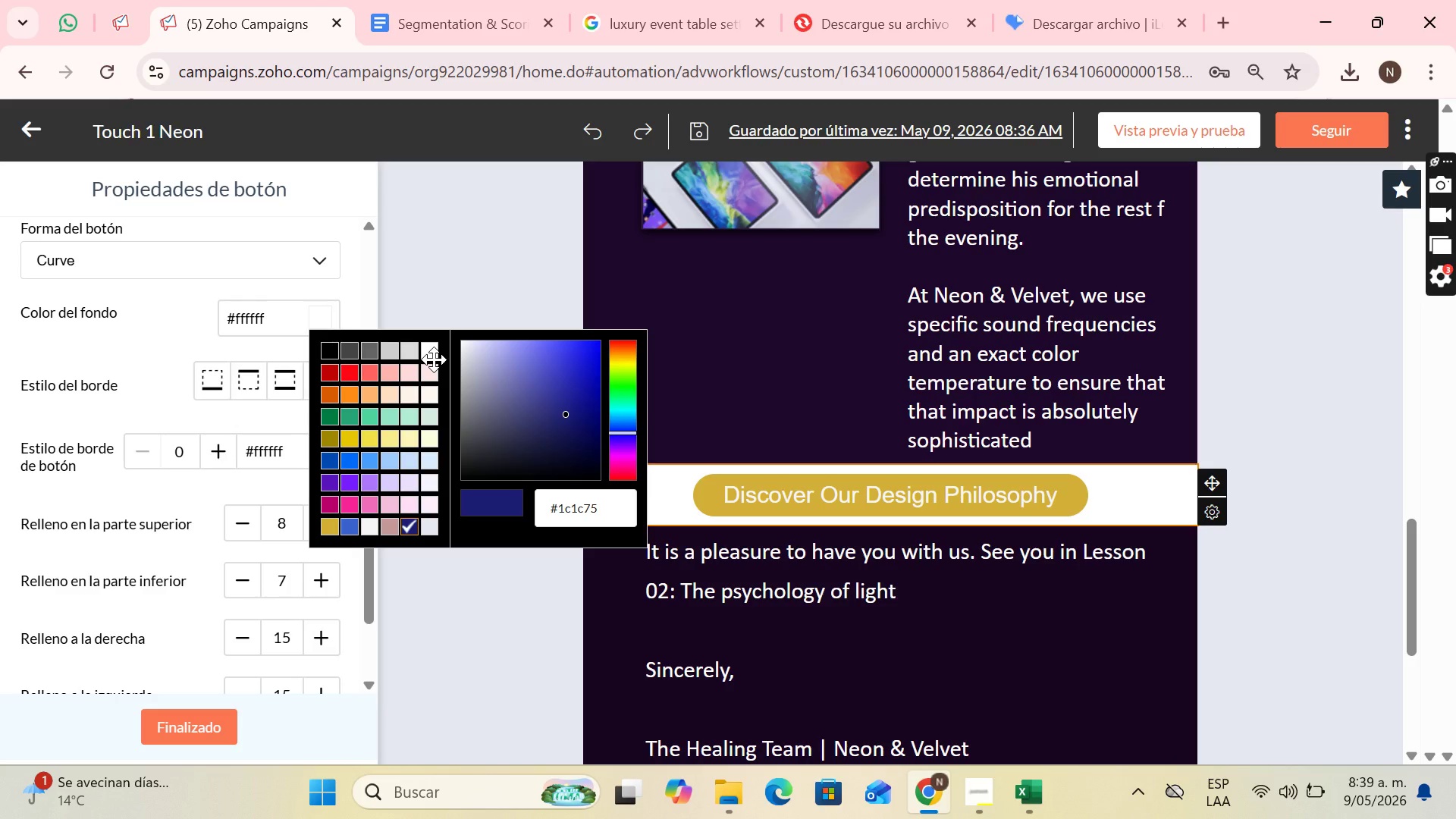 
left_click([623, 510])
 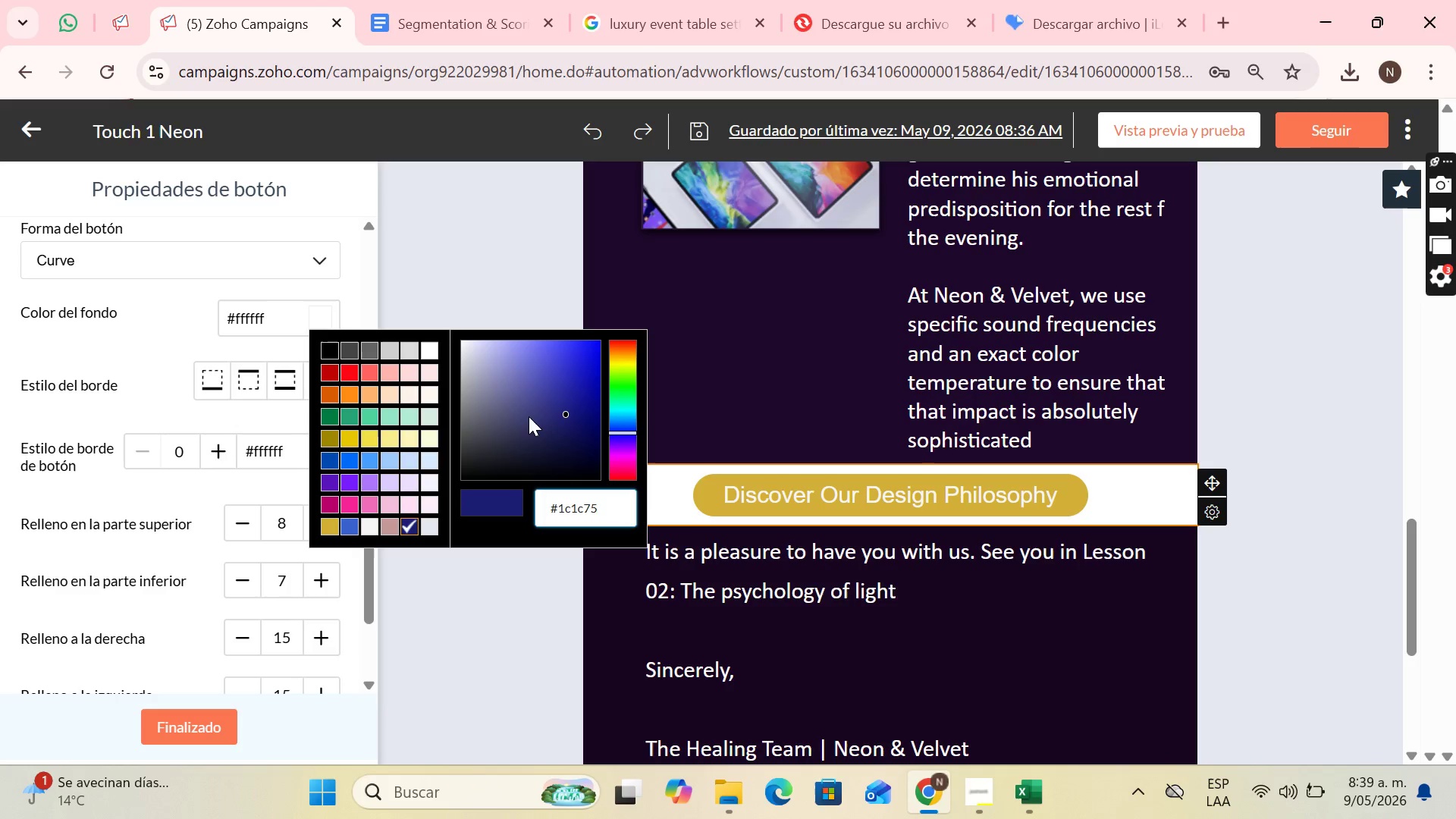 
key(Backspace)
key(Backspace)
key(Backspace)
key(Backspace)
key(Backspace)
type(A1A1B)
 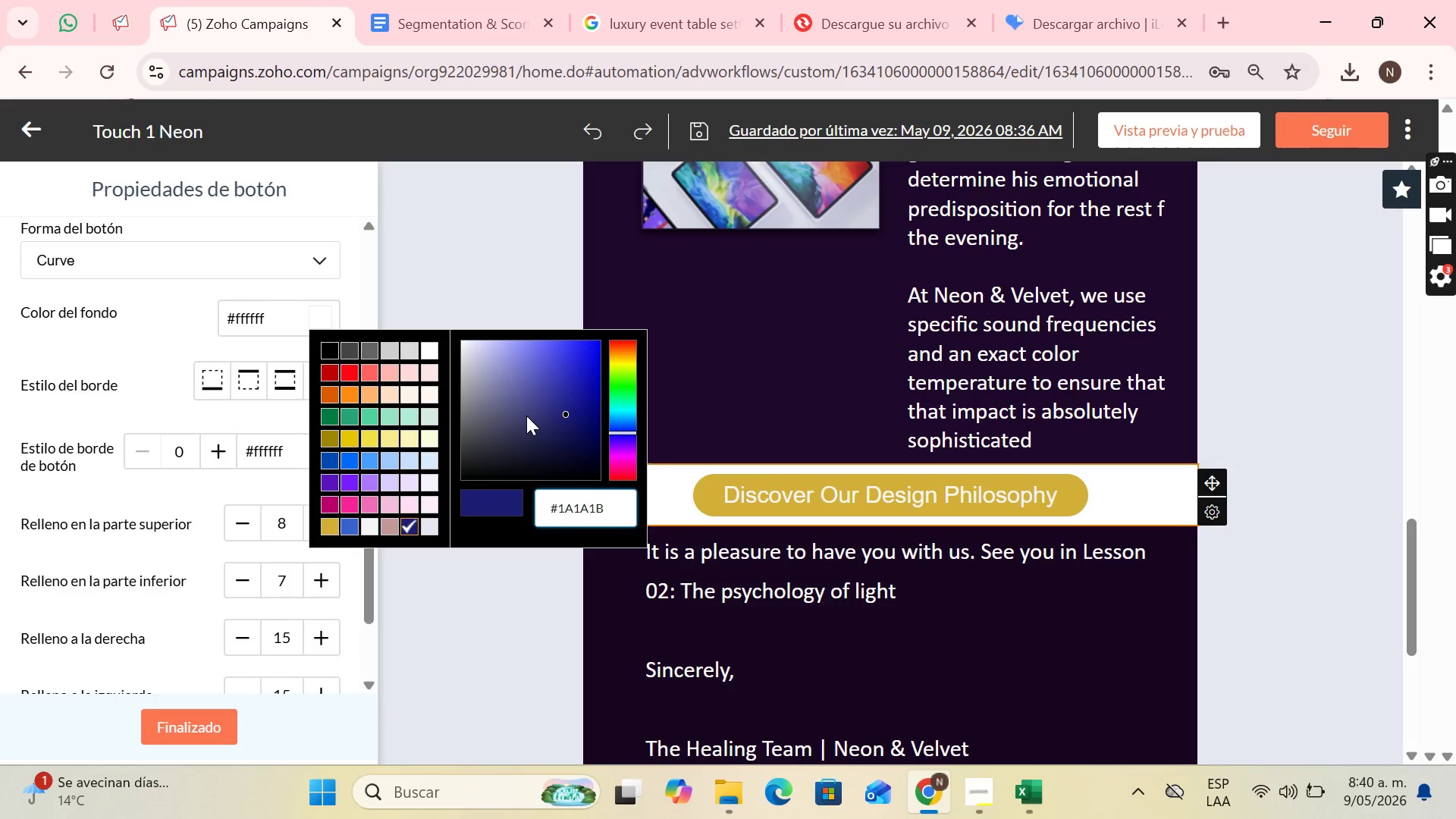 
key(Enter)
 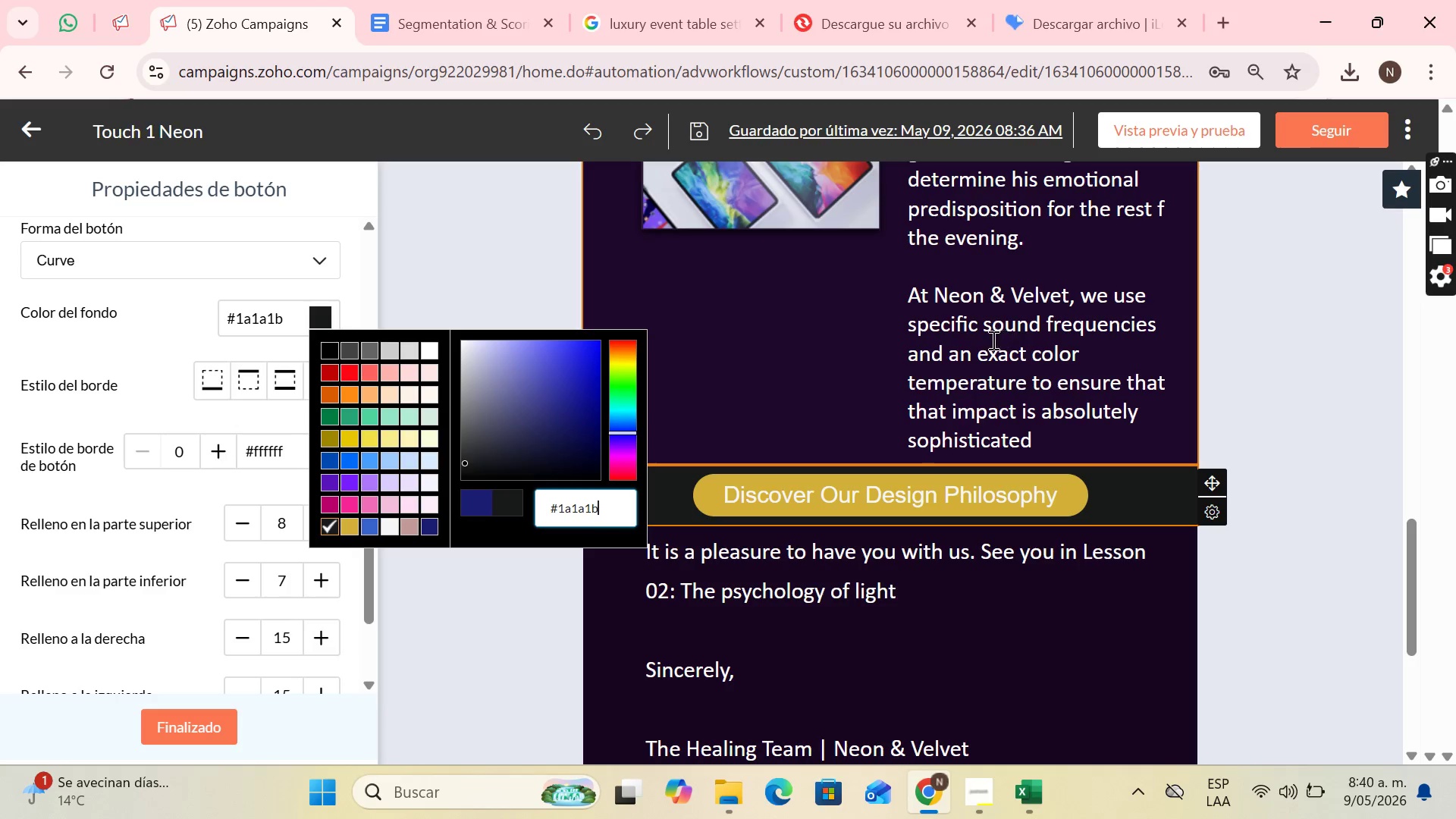 
left_click([816, 349])
 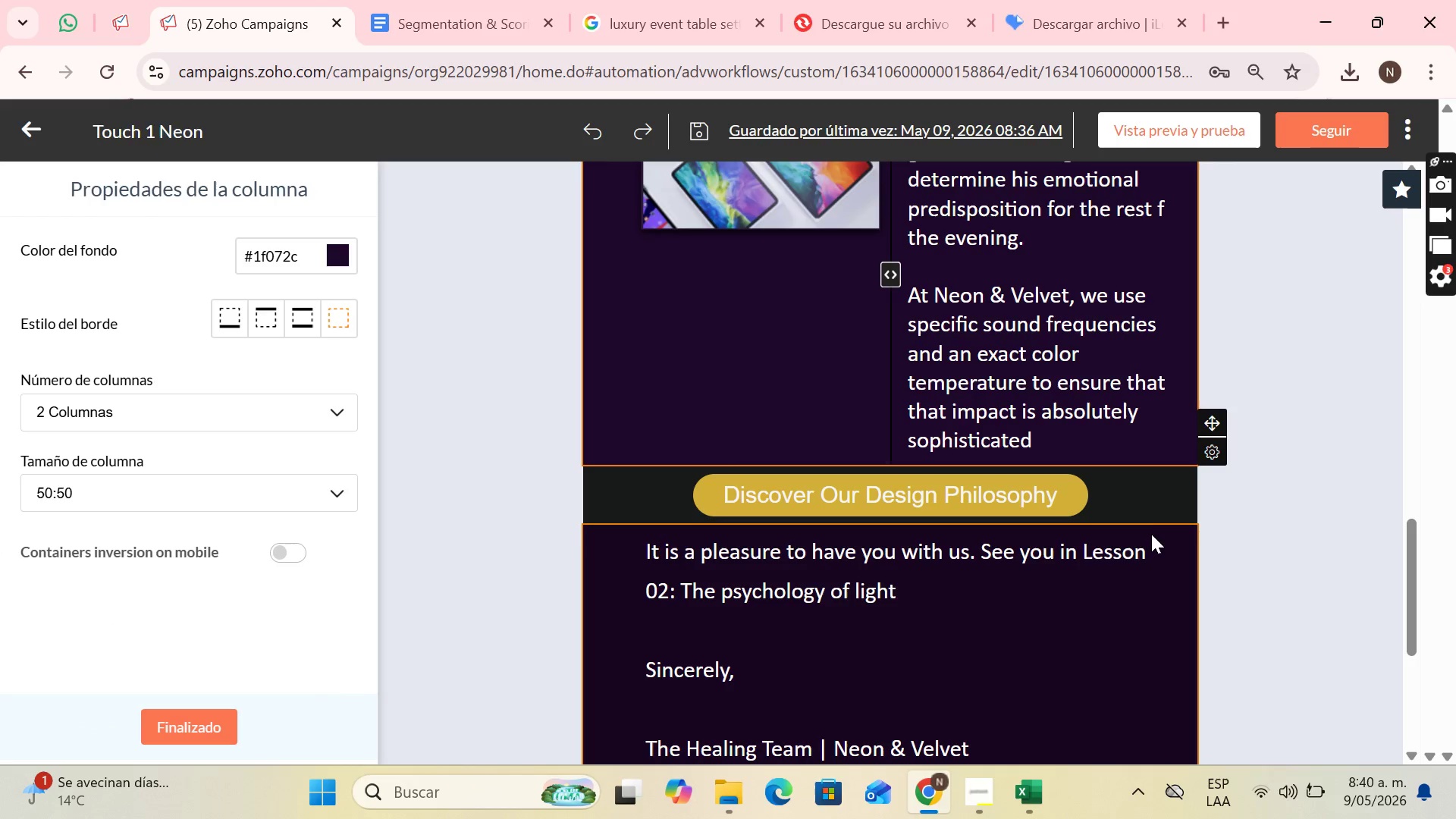 
left_click([1143, 514])
 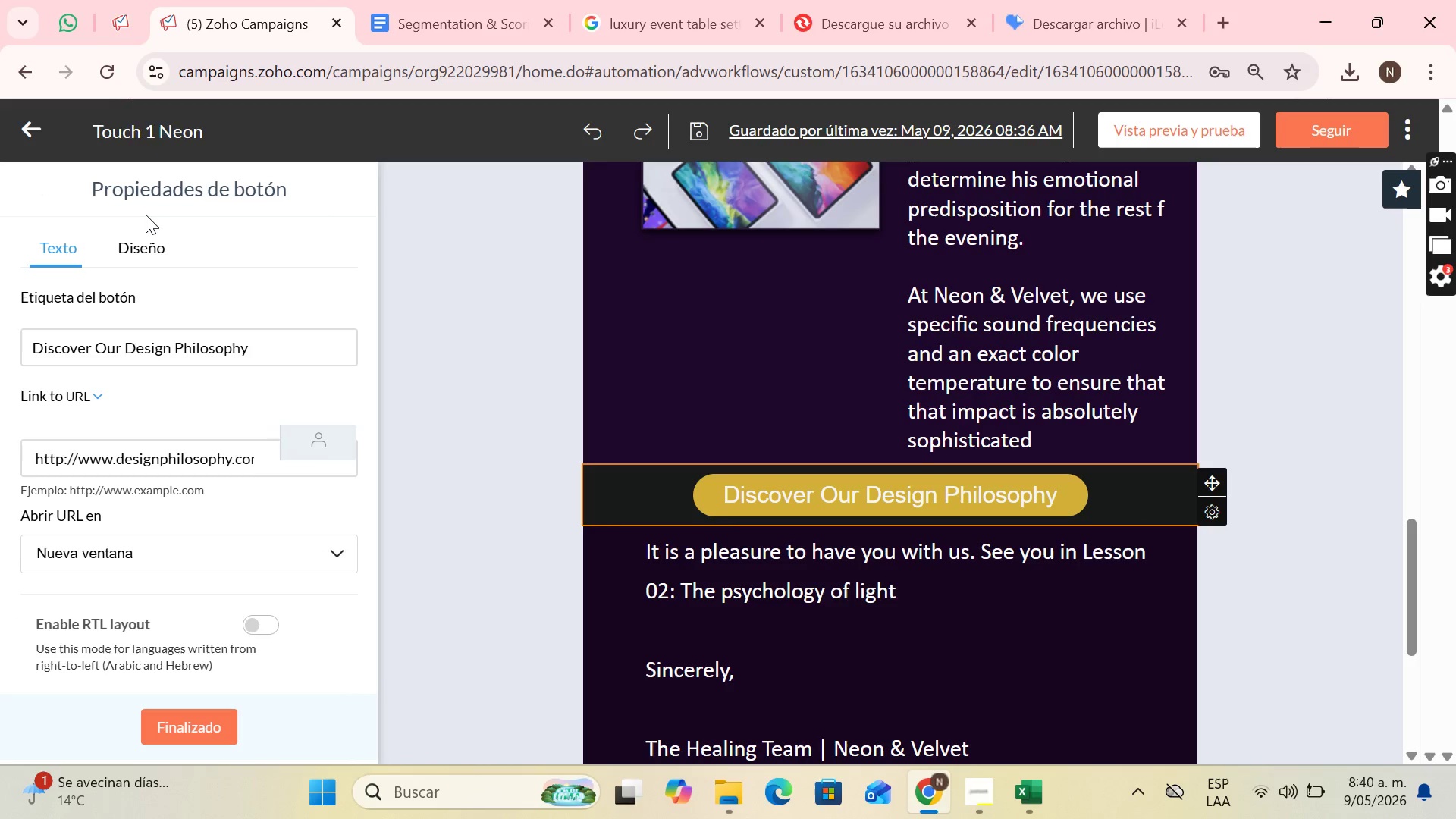 
left_click_drag(start_coordinate=[162, 279], to_coordinate=[158, 279])
 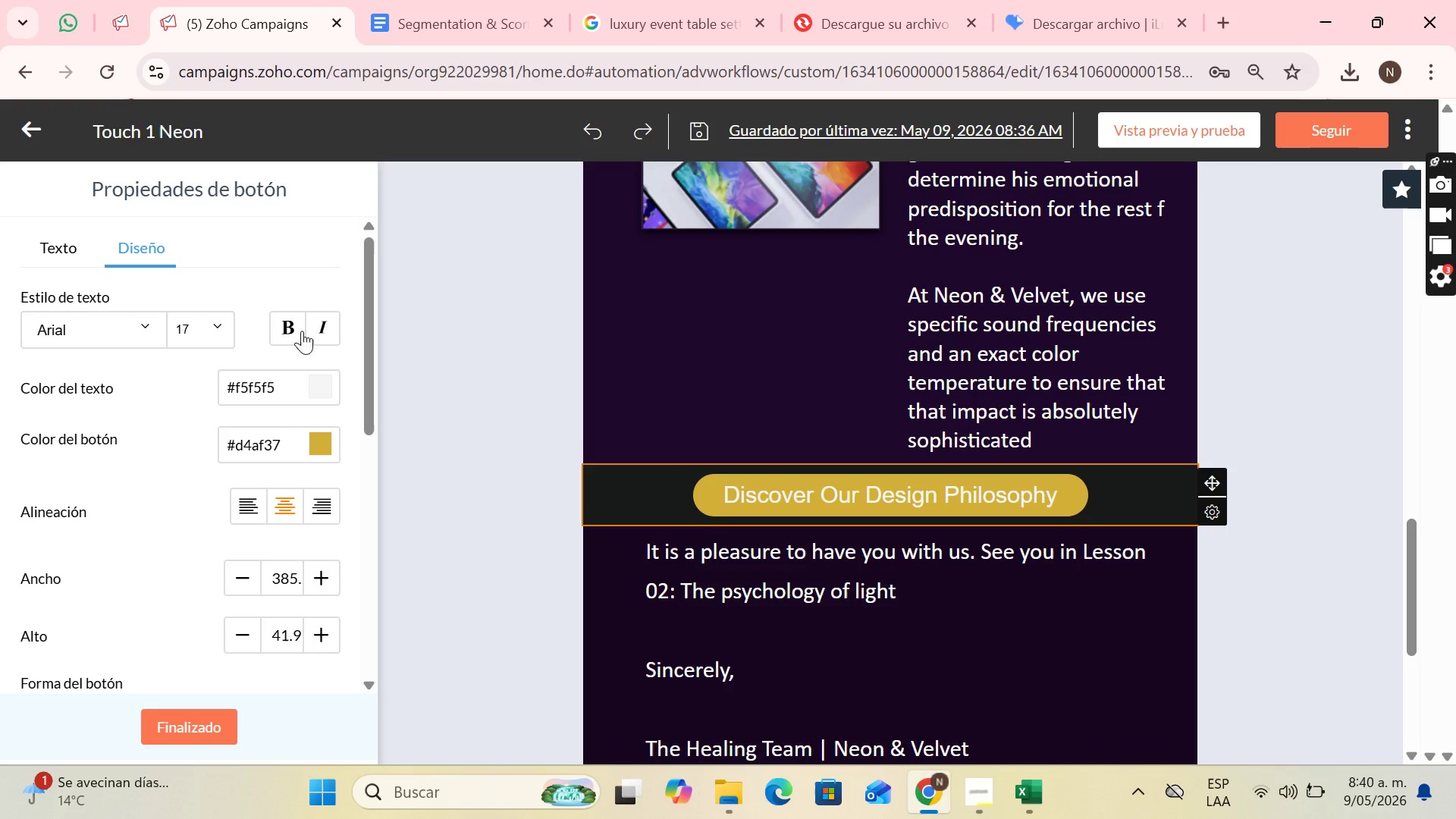 
left_click([287, 325])
 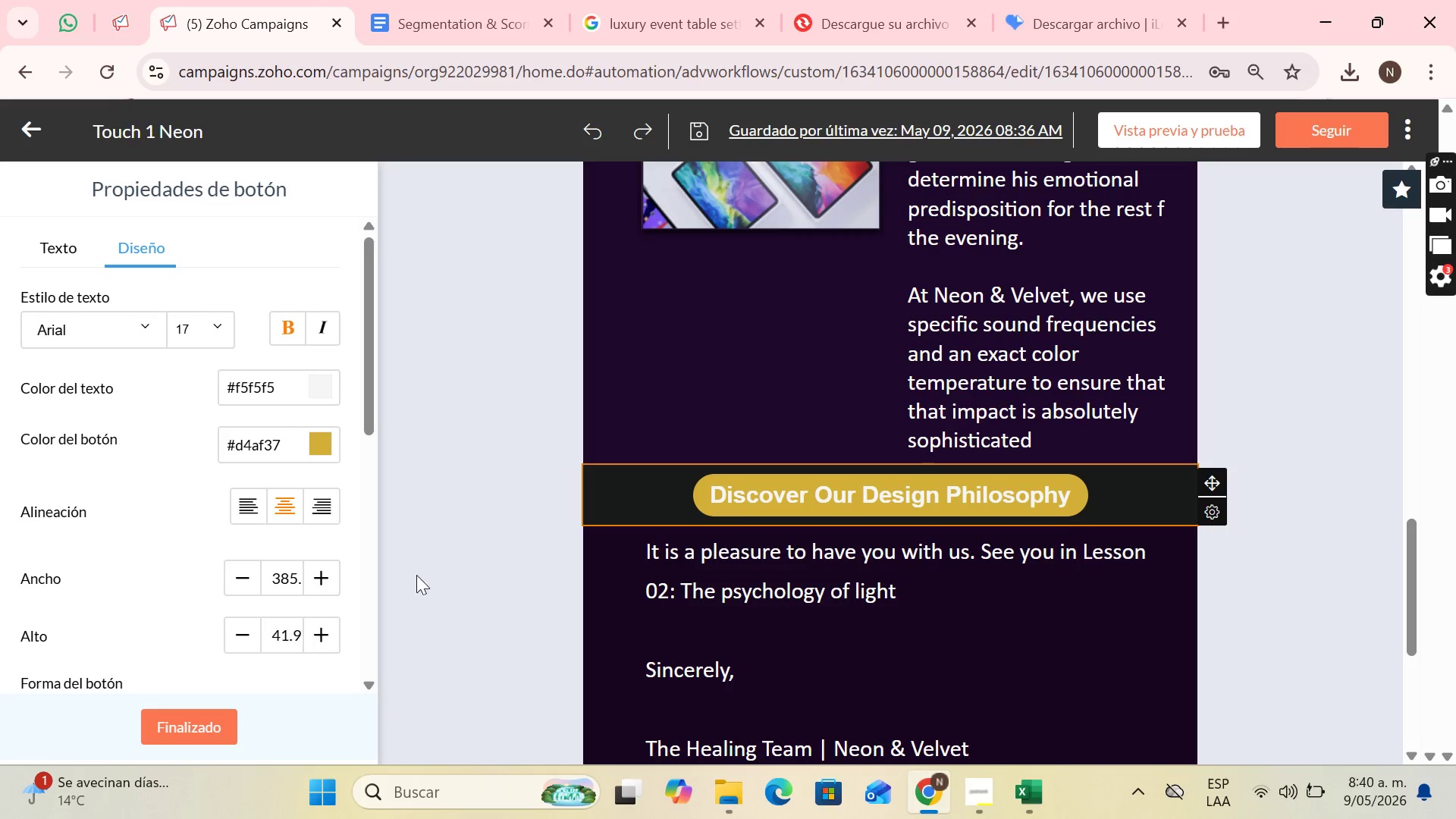 
scroll: coordinate [334, 529], scroll_direction: down, amount: 3.0
 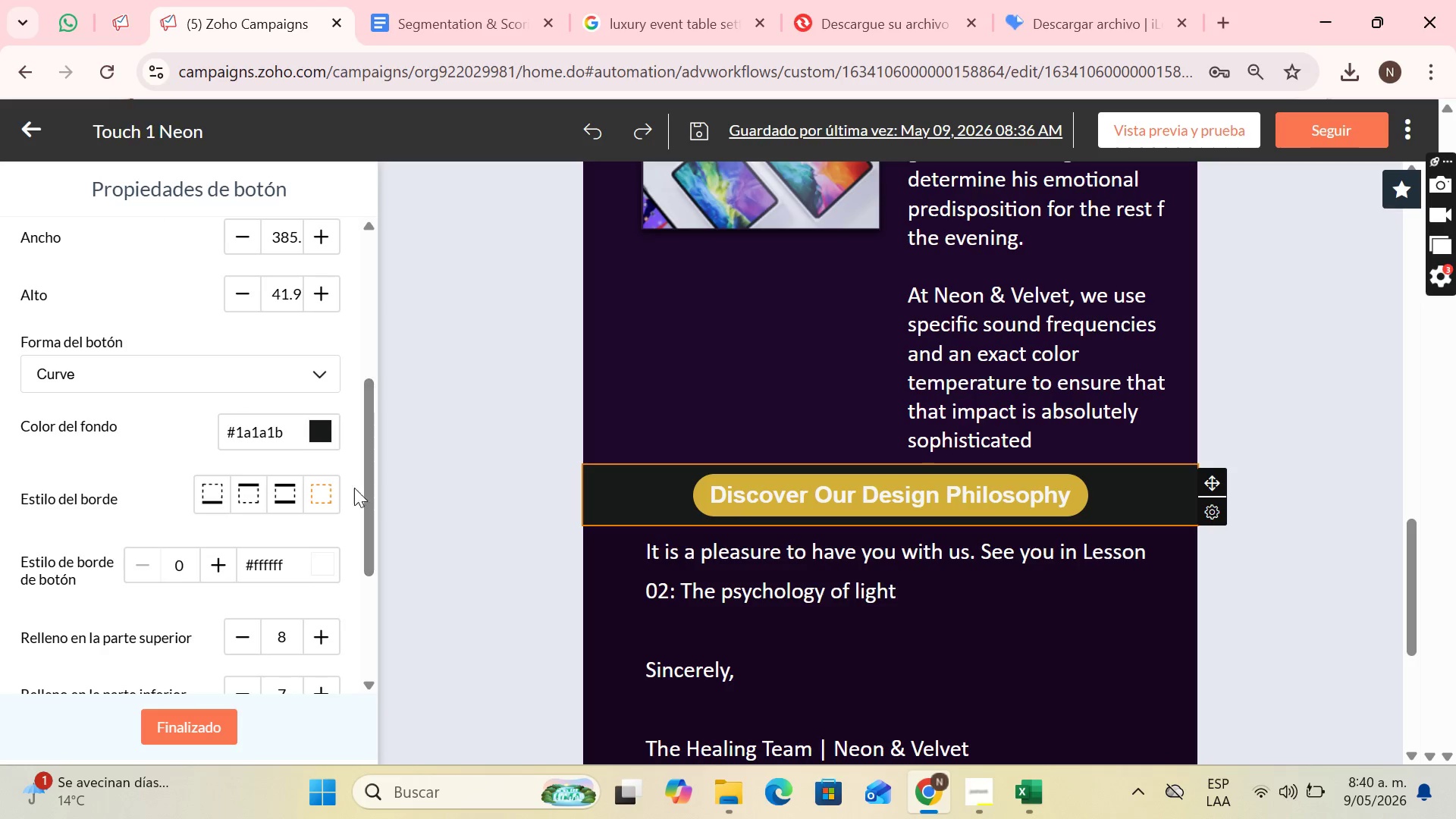 
scroll: coordinate [212, 394], scroll_direction: up, amount: 5.0
 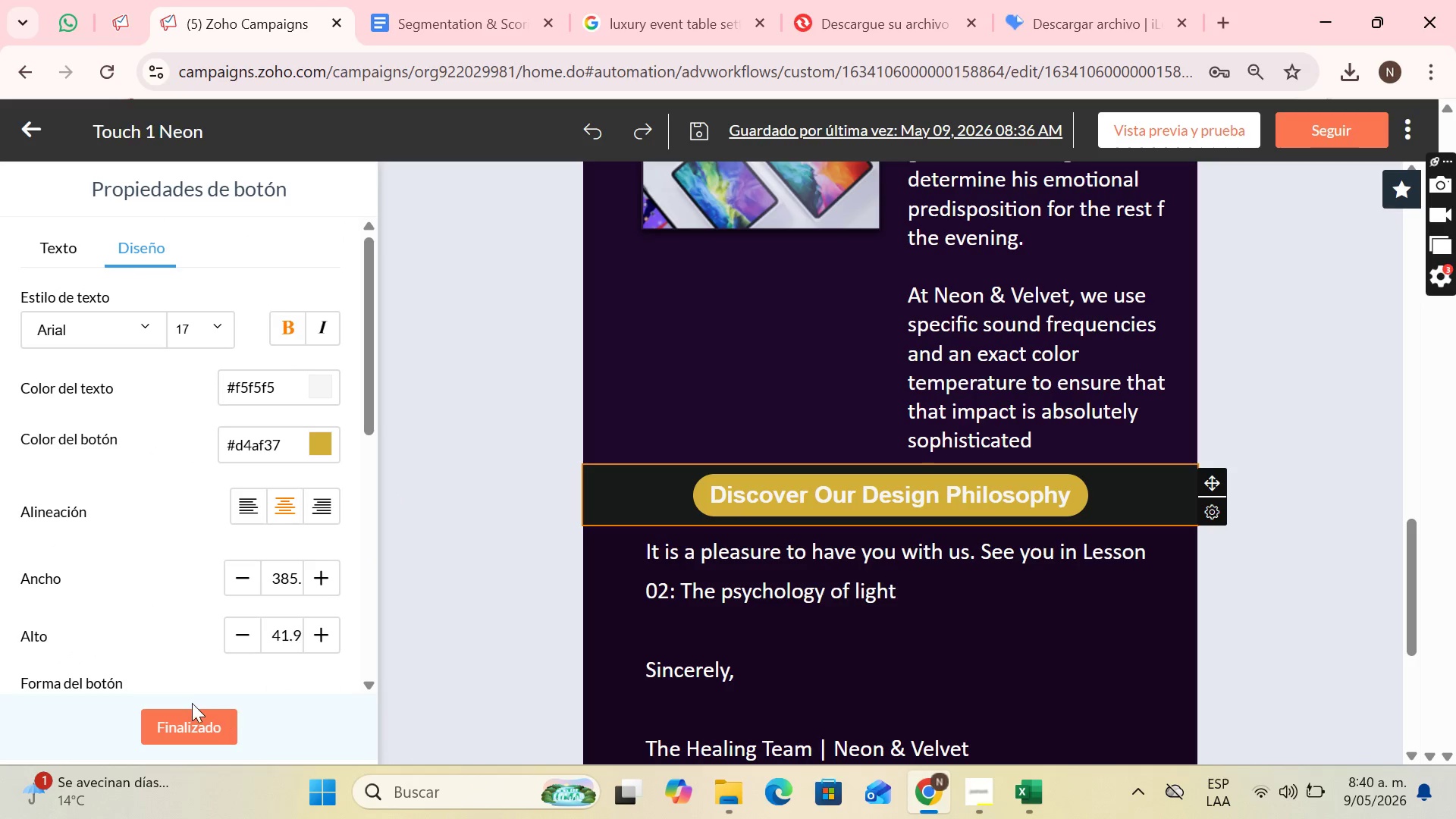 
left_click([195, 708])
 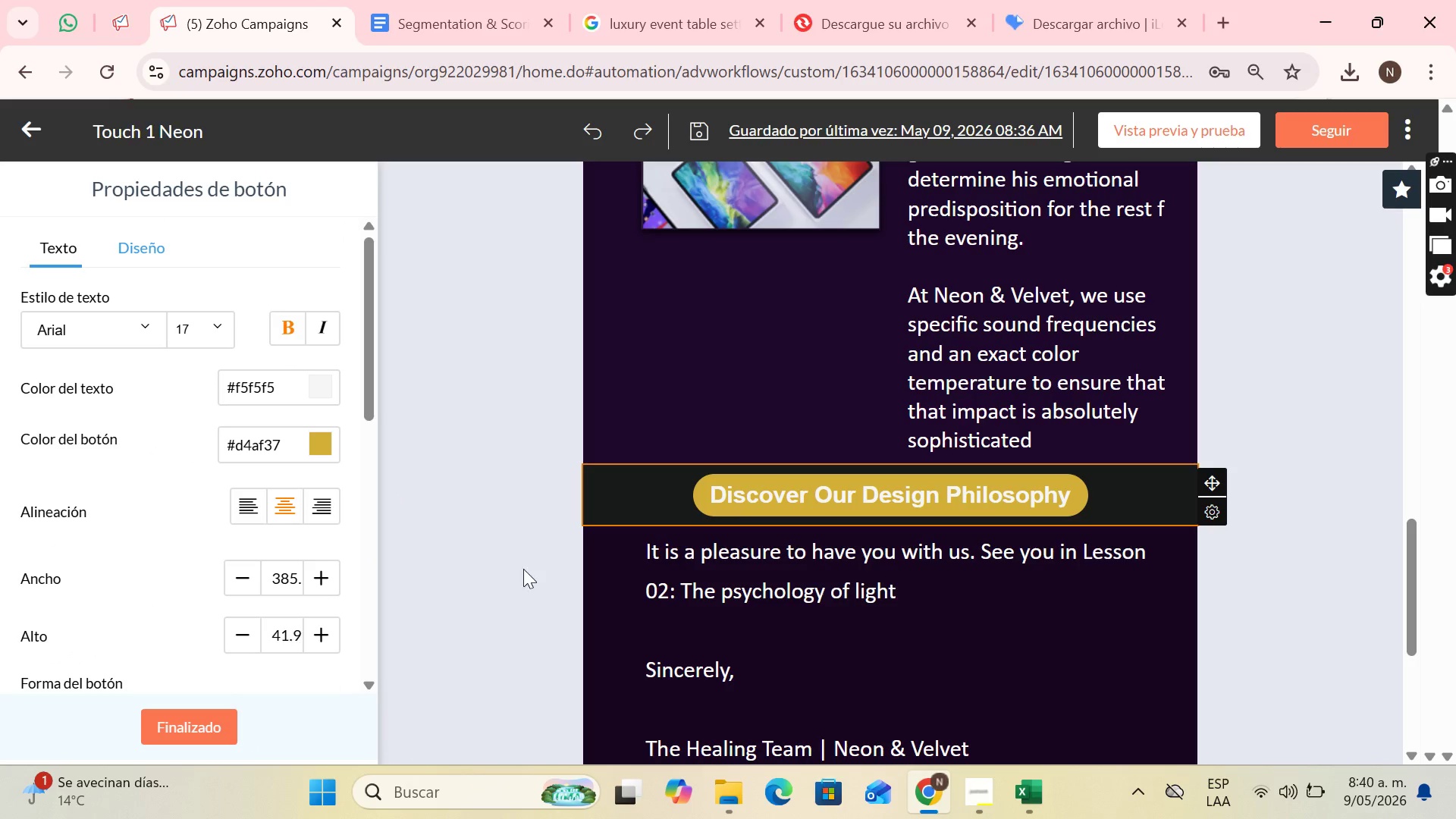 
left_click([206, 732])
 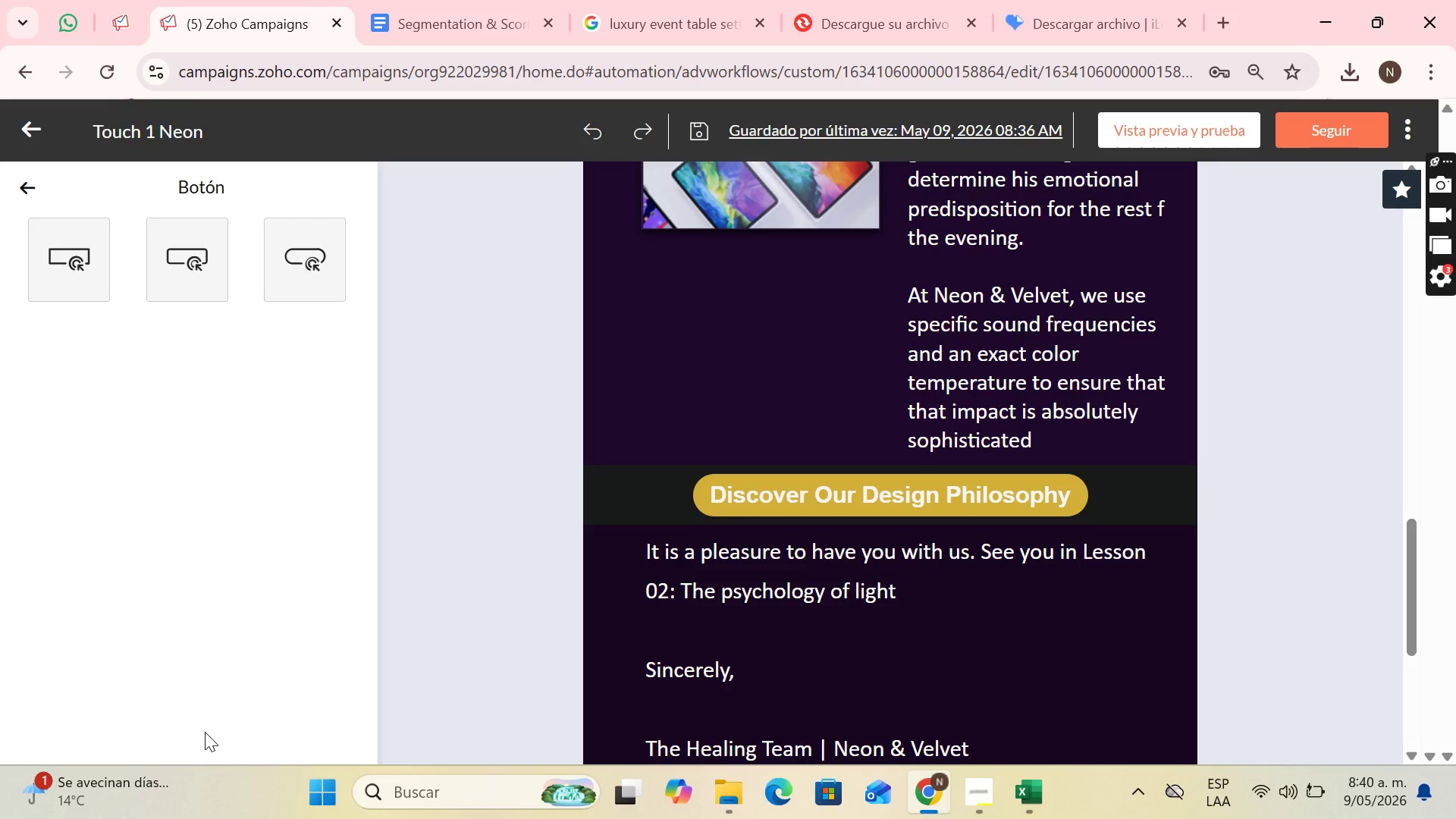 
wait(25.88)
 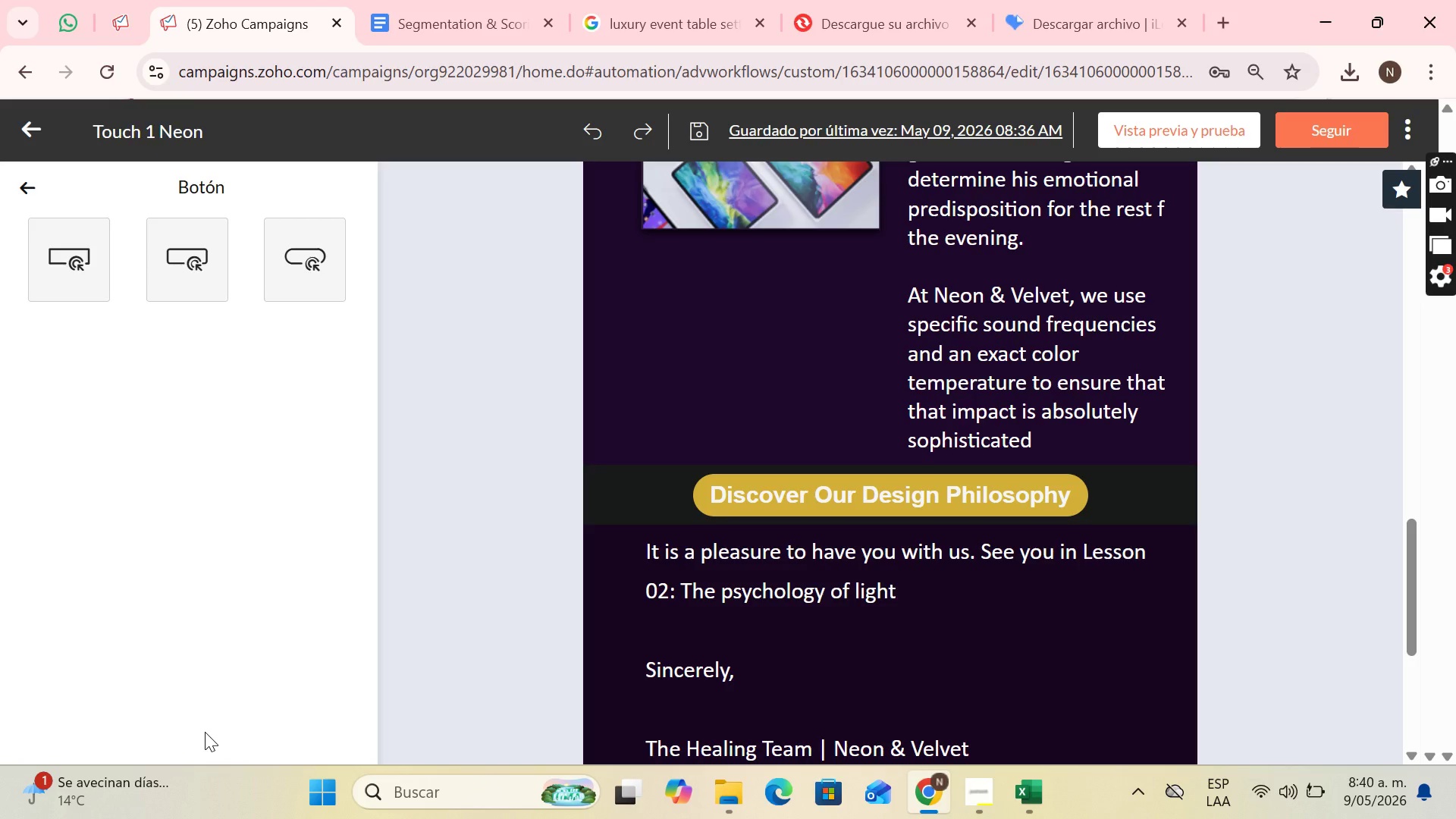 
scroll: coordinate [974, 416], scroll_direction: down, amount: 10.0
 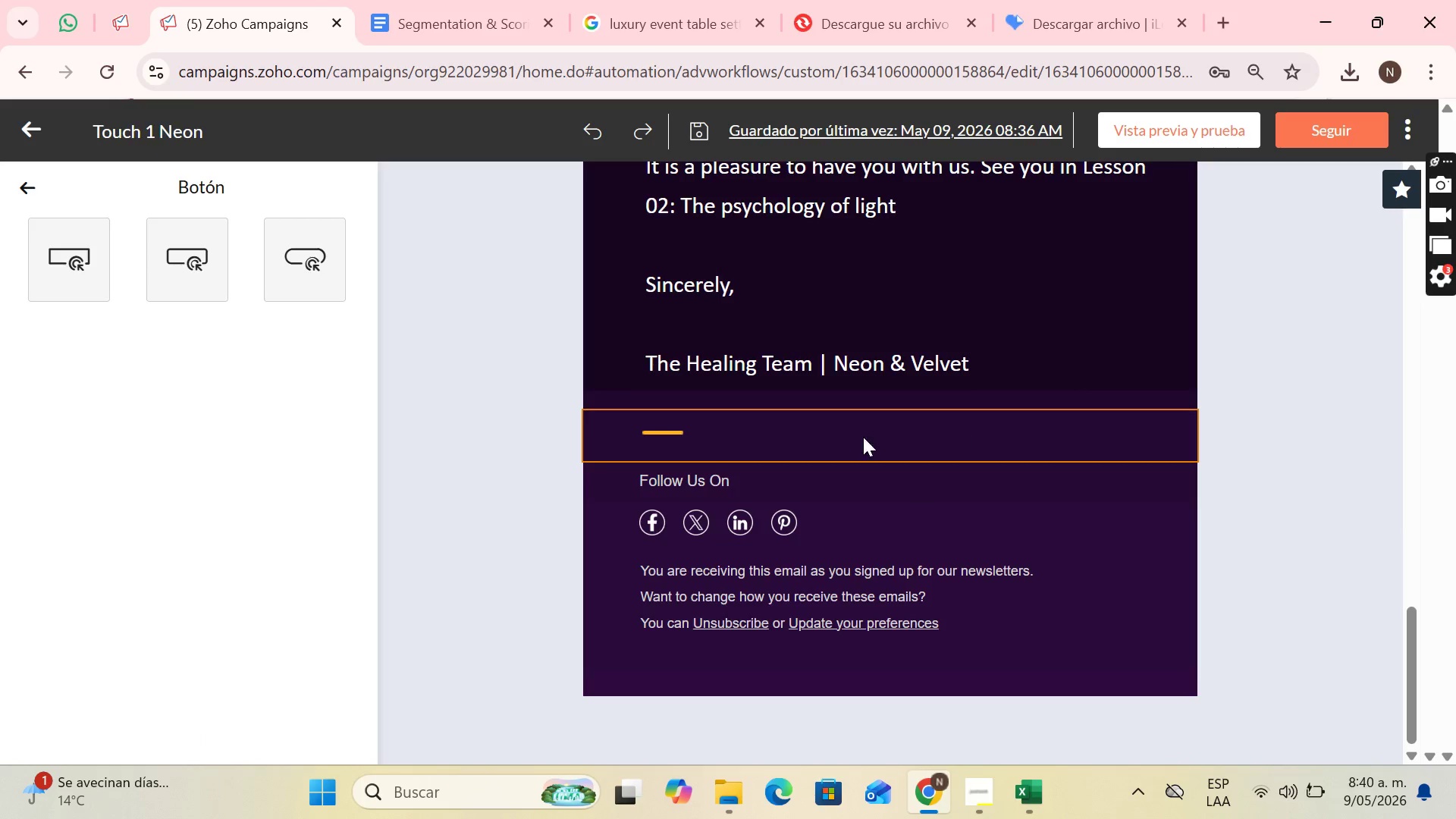 
scroll: coordinate [1013, 462], scroll_direction: up, amount: 3.0
 